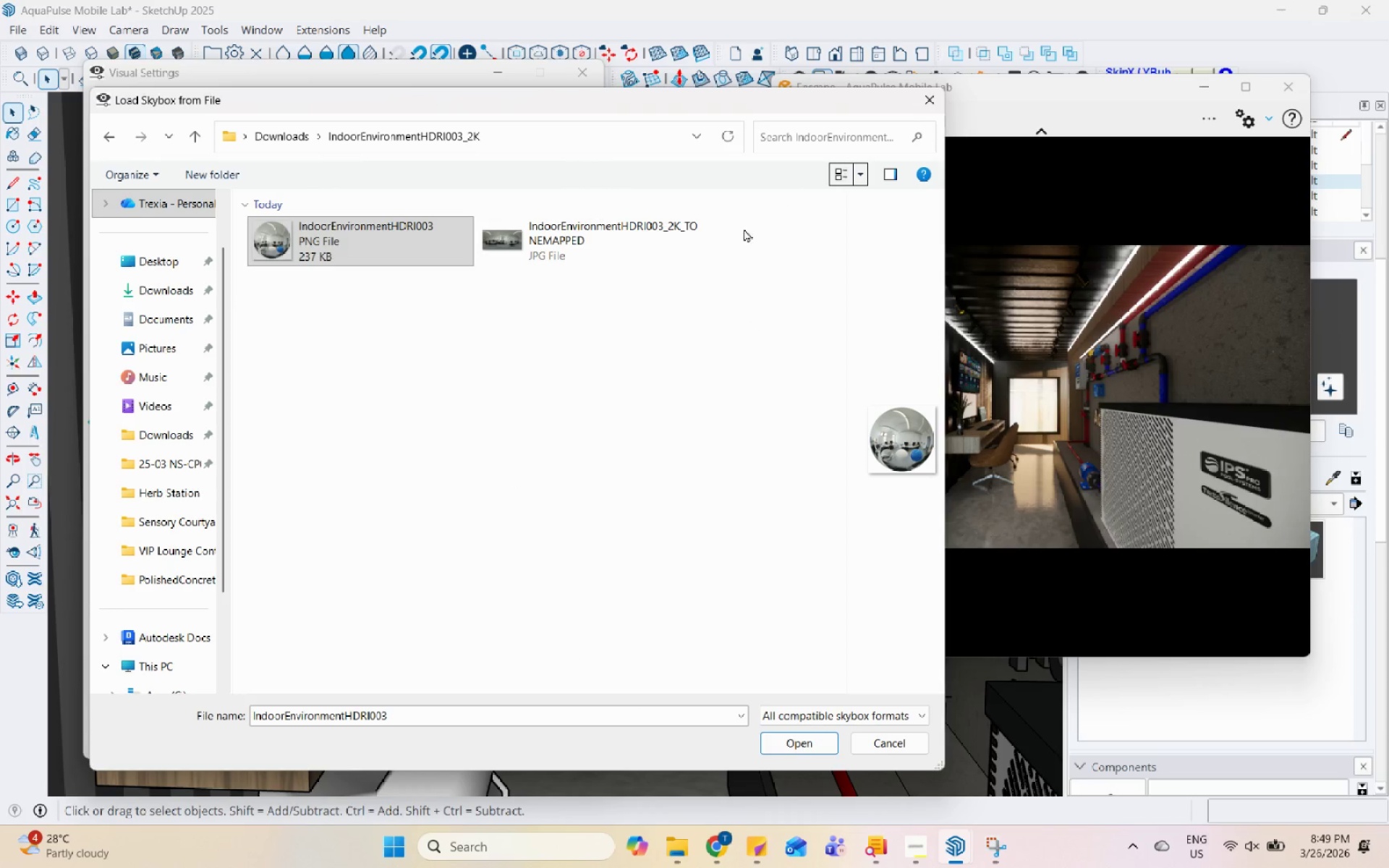 
left_click([637, 255])
 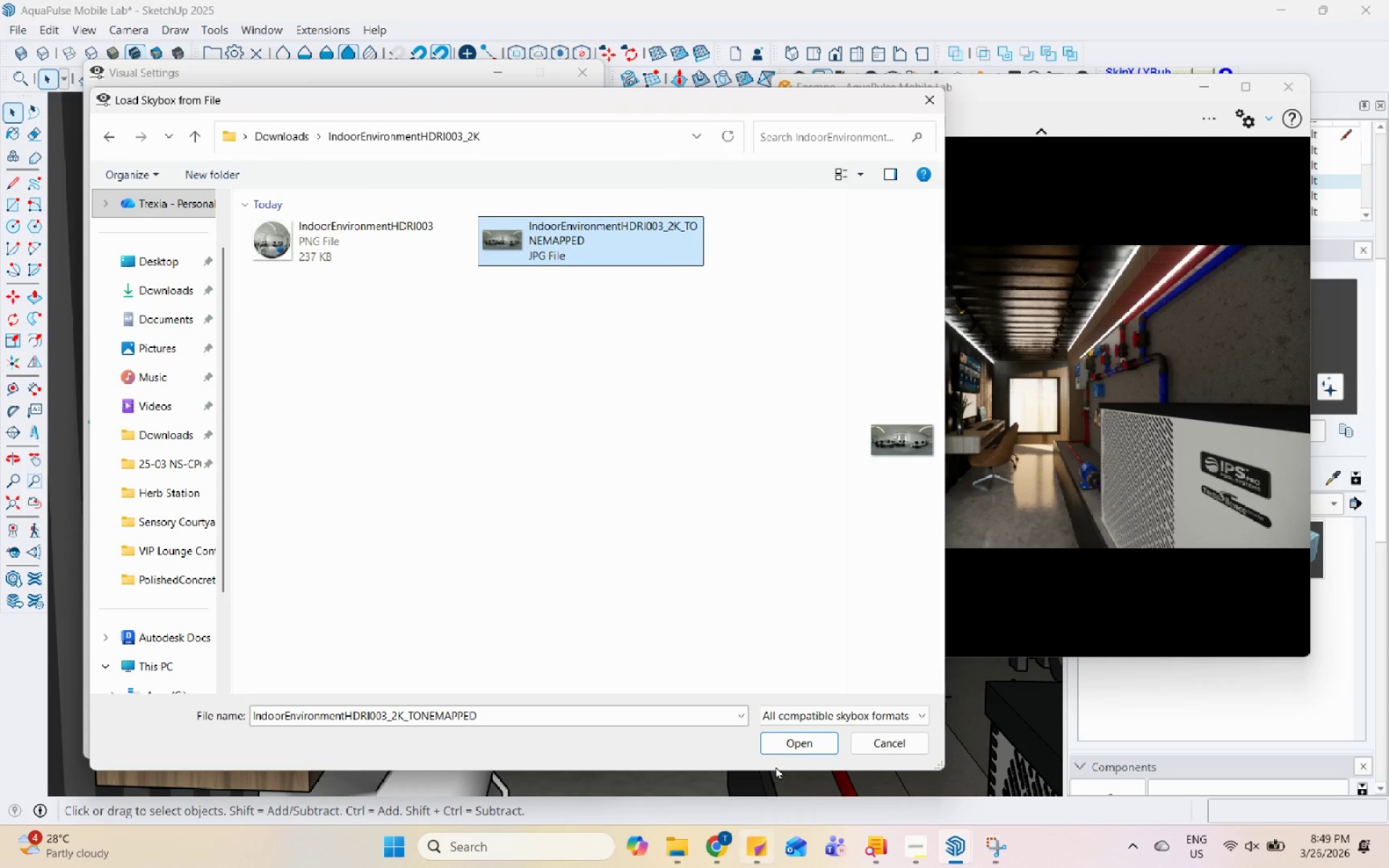 
left_click([781, 737])
 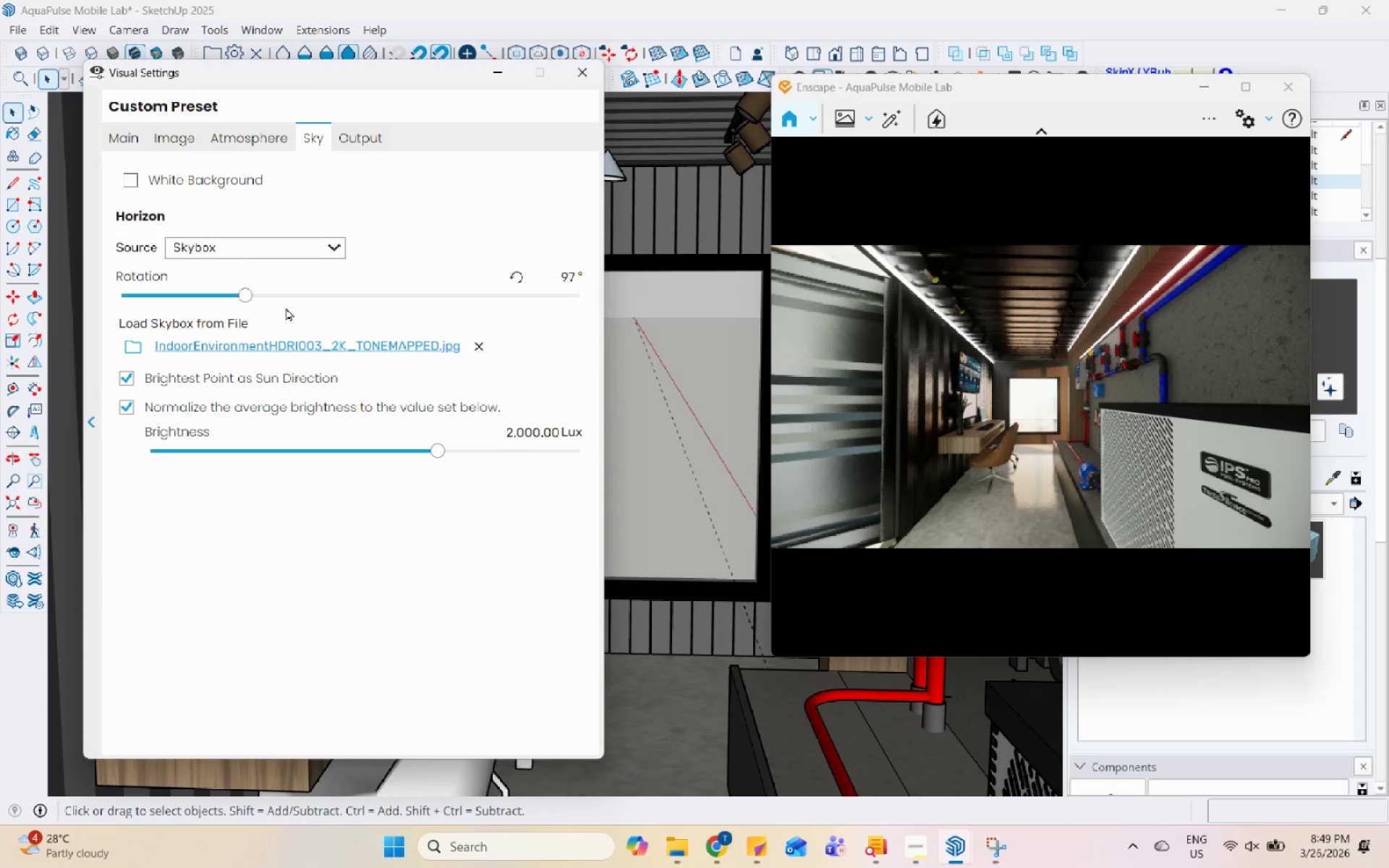 
left_click_drag(start_coordinate=[245, 294], to_coordinate=[468, 343])
 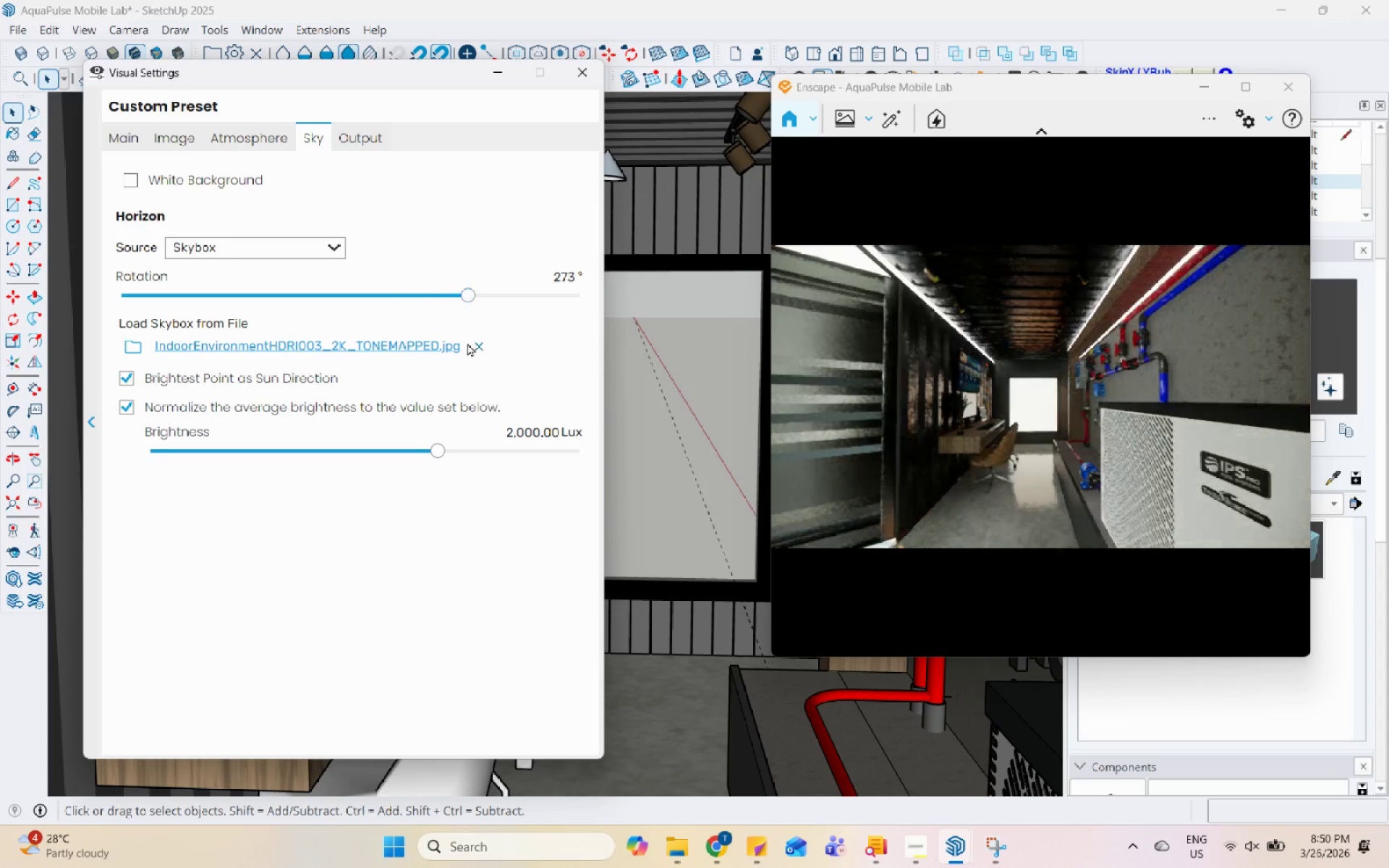 
left_click_drag(start_coordinate=[446, 339], to_coordinate=[162, 285])
 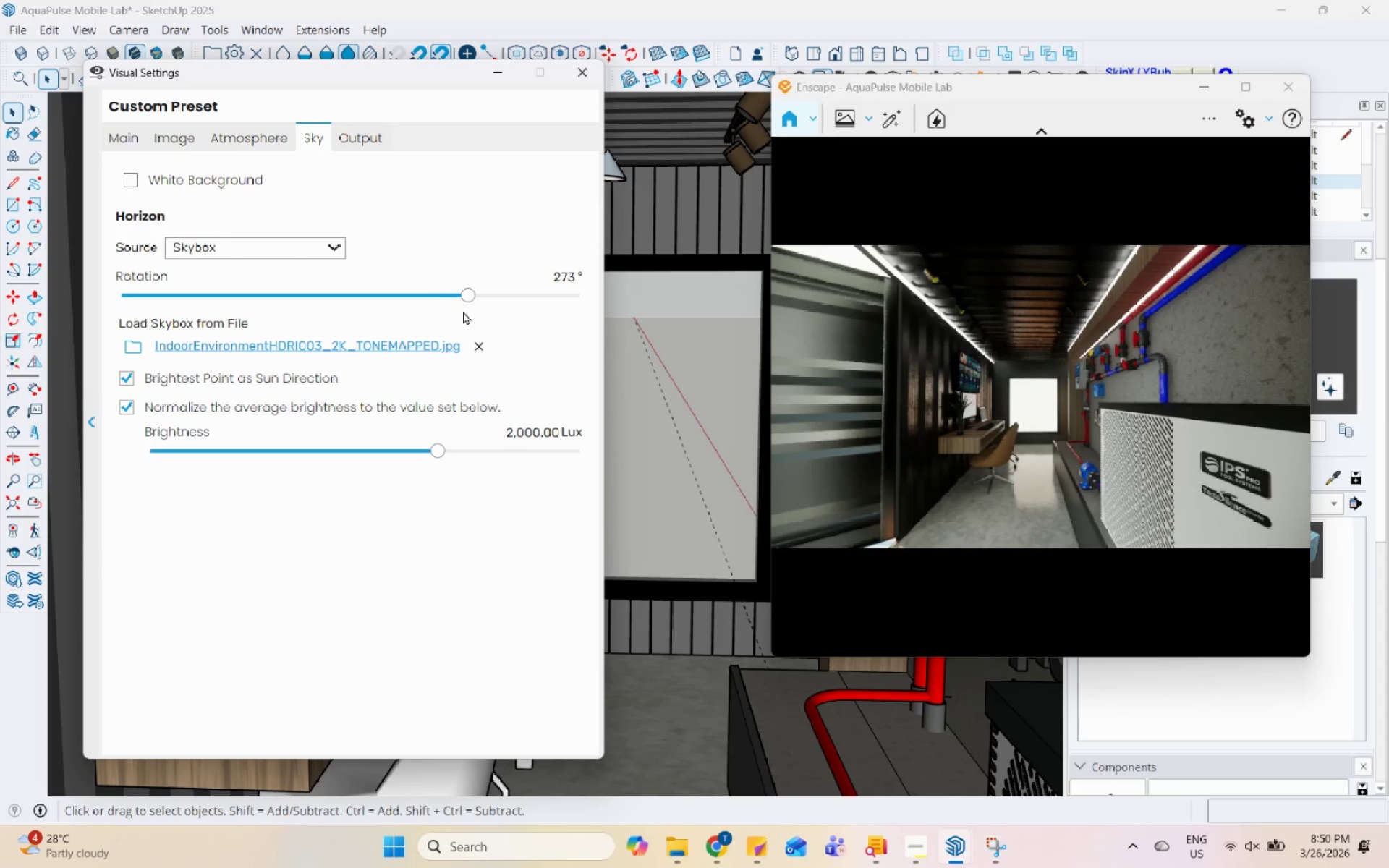 
left_click_drag(start_coordinate=[463, 302], to_coordinate=[365, 302])
 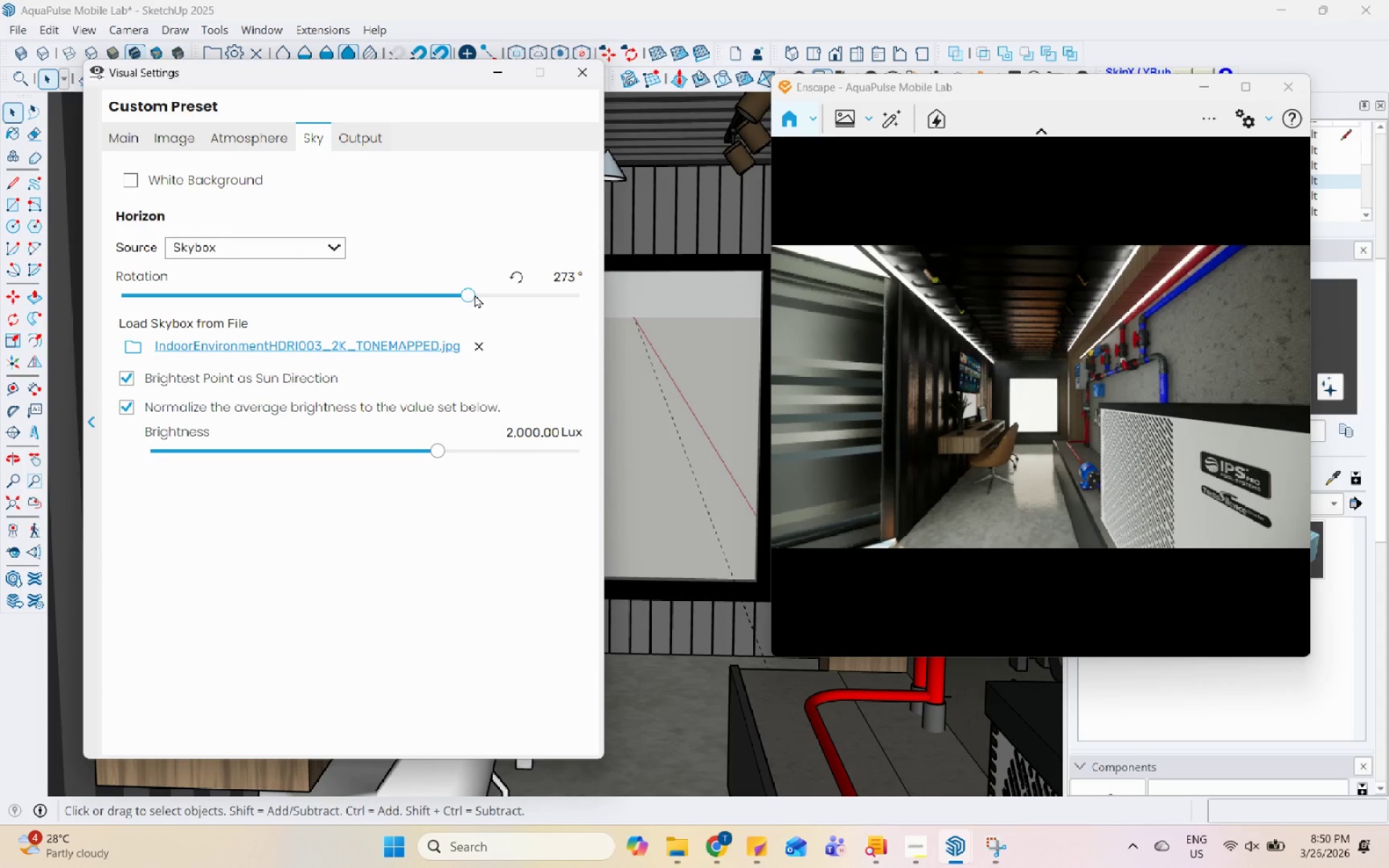 
left_click_drag(start_coordinate=[461, 296], to_coordinate=[357, 310])
 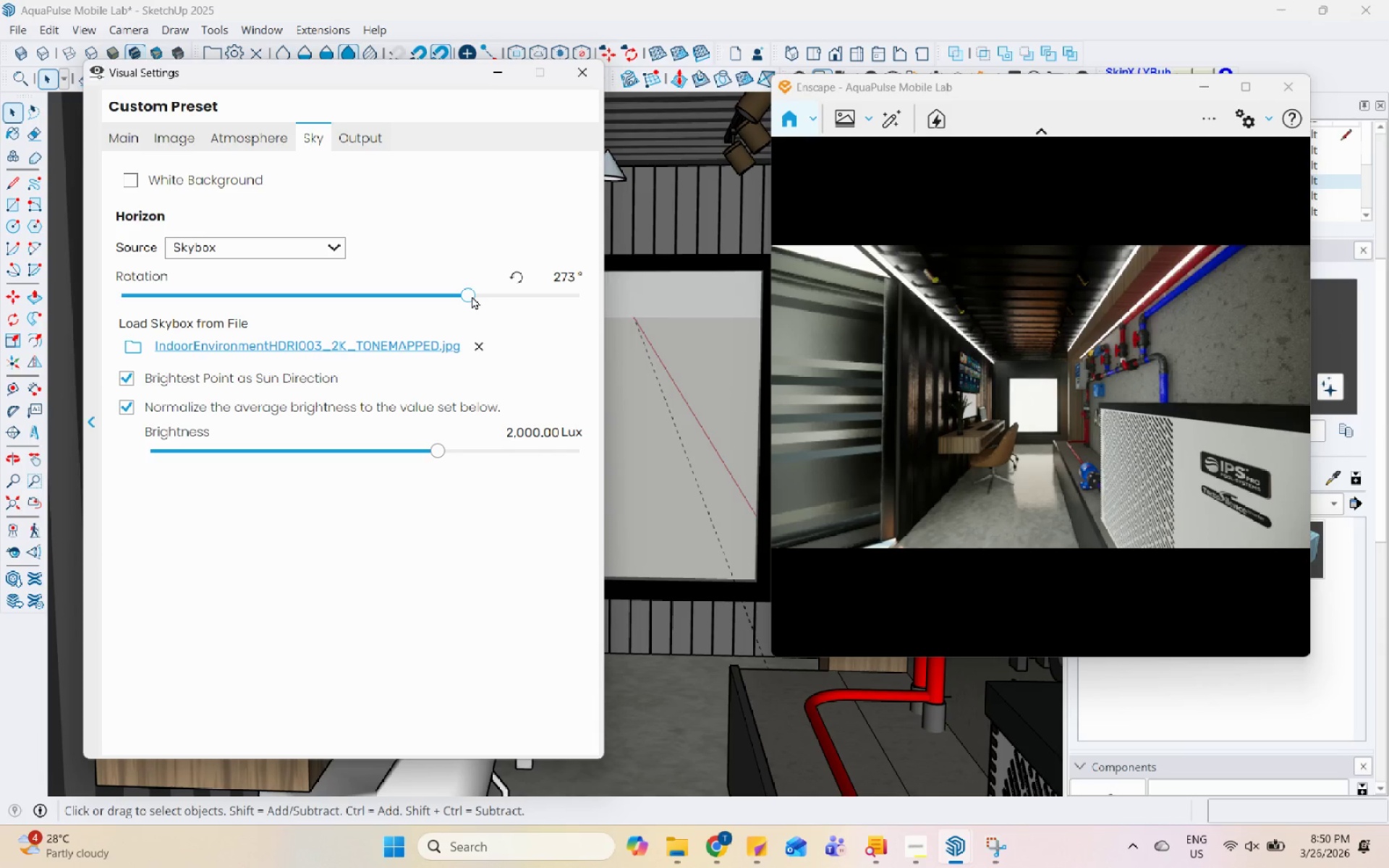 
left_click_drag(start_coordinate=[472, 295], to_coordinate=[391, 396])
 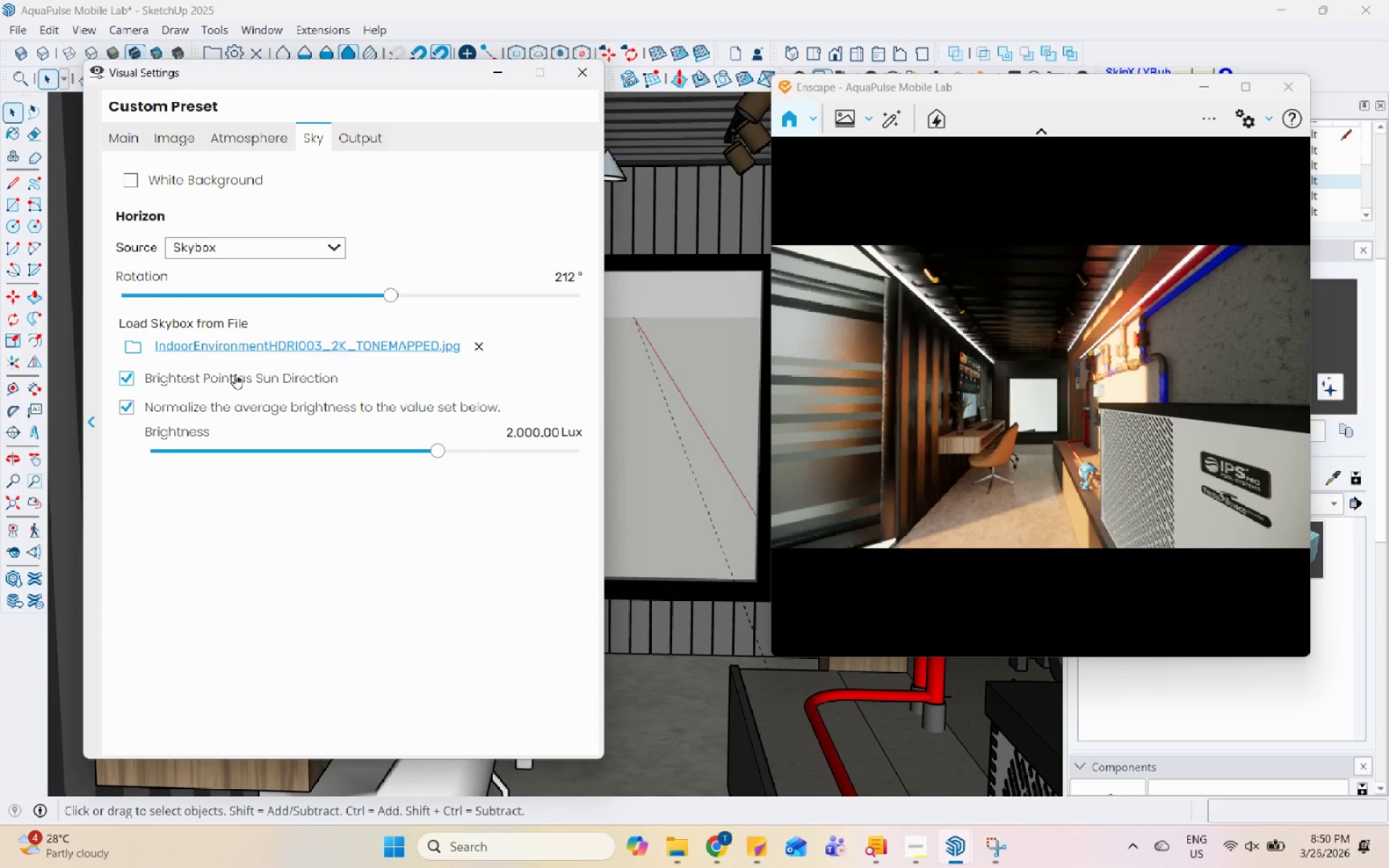 
left_click([230, 347])
 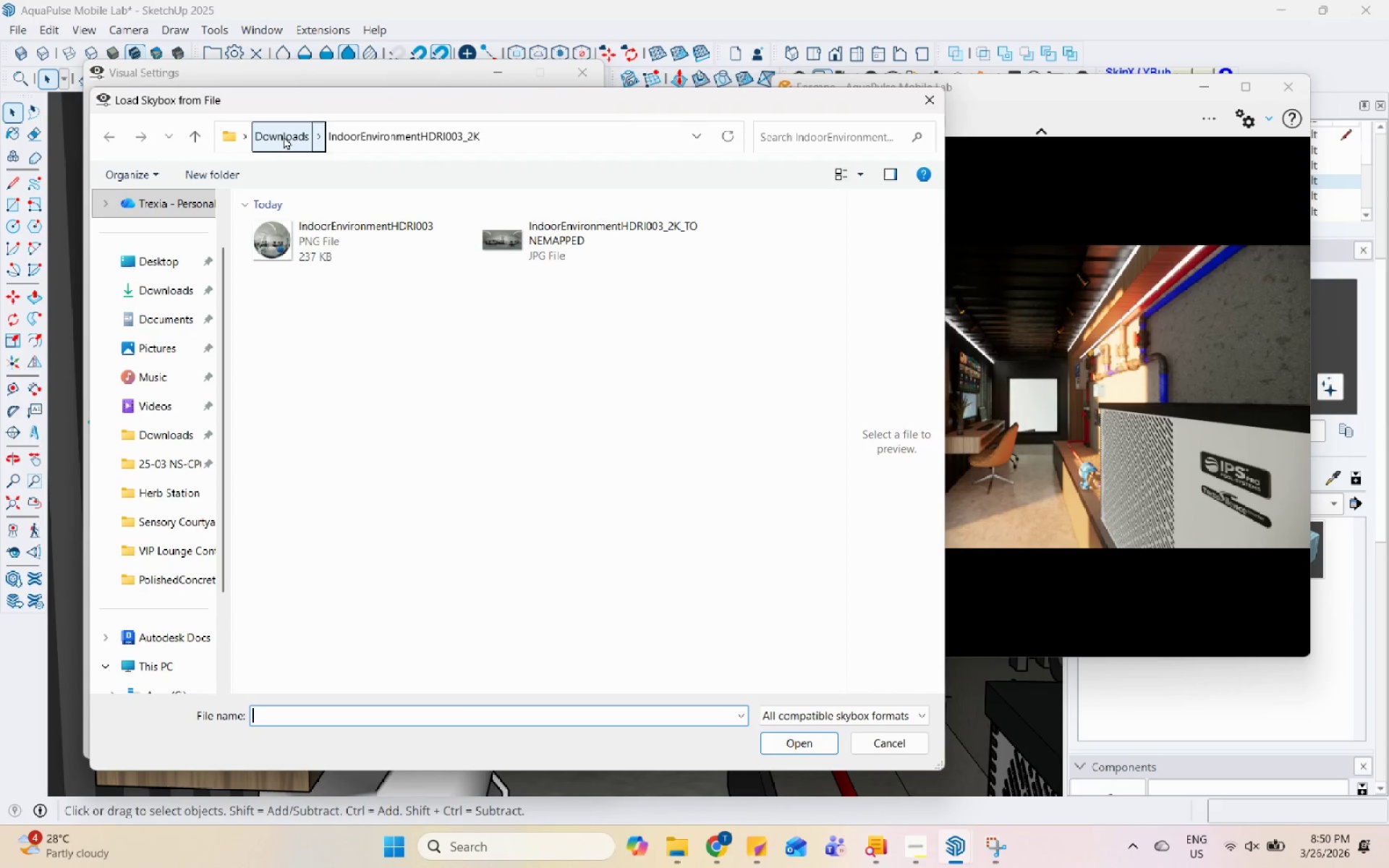 
left_click([284, 136])
 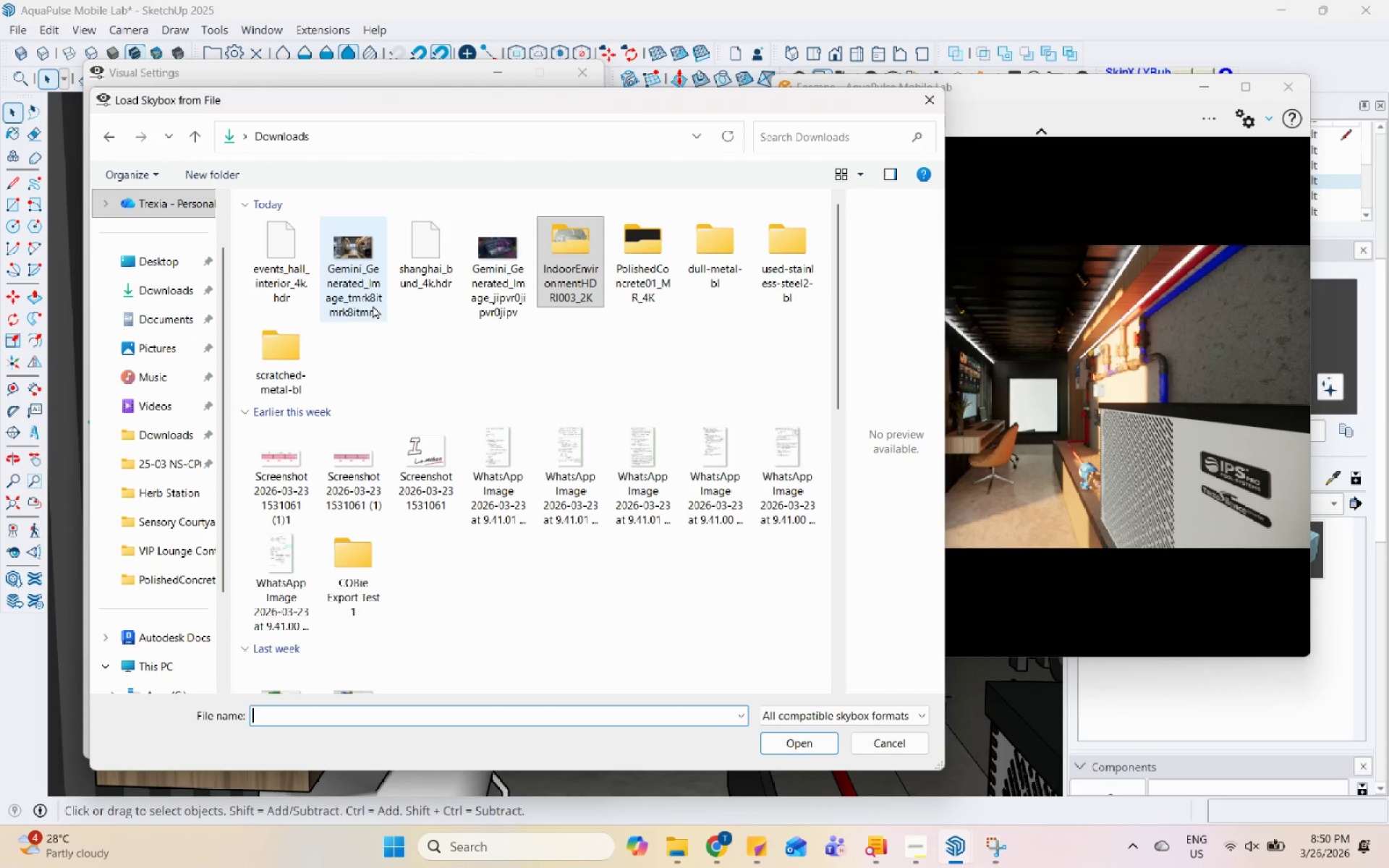 
left_click([286, 259])
 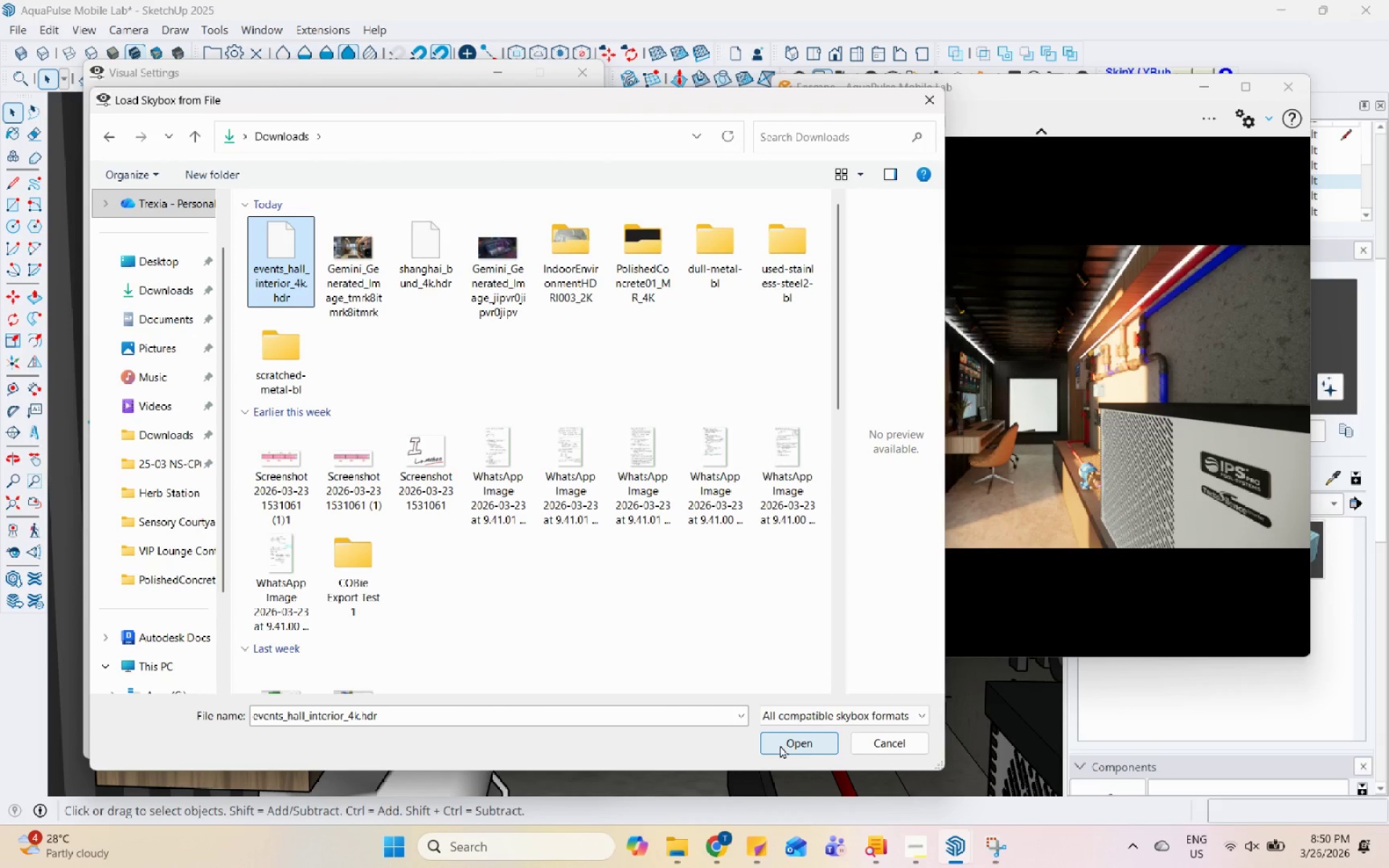 
scroll: coordinate [334, 297], scroll_direction: up, amount: 3.0
 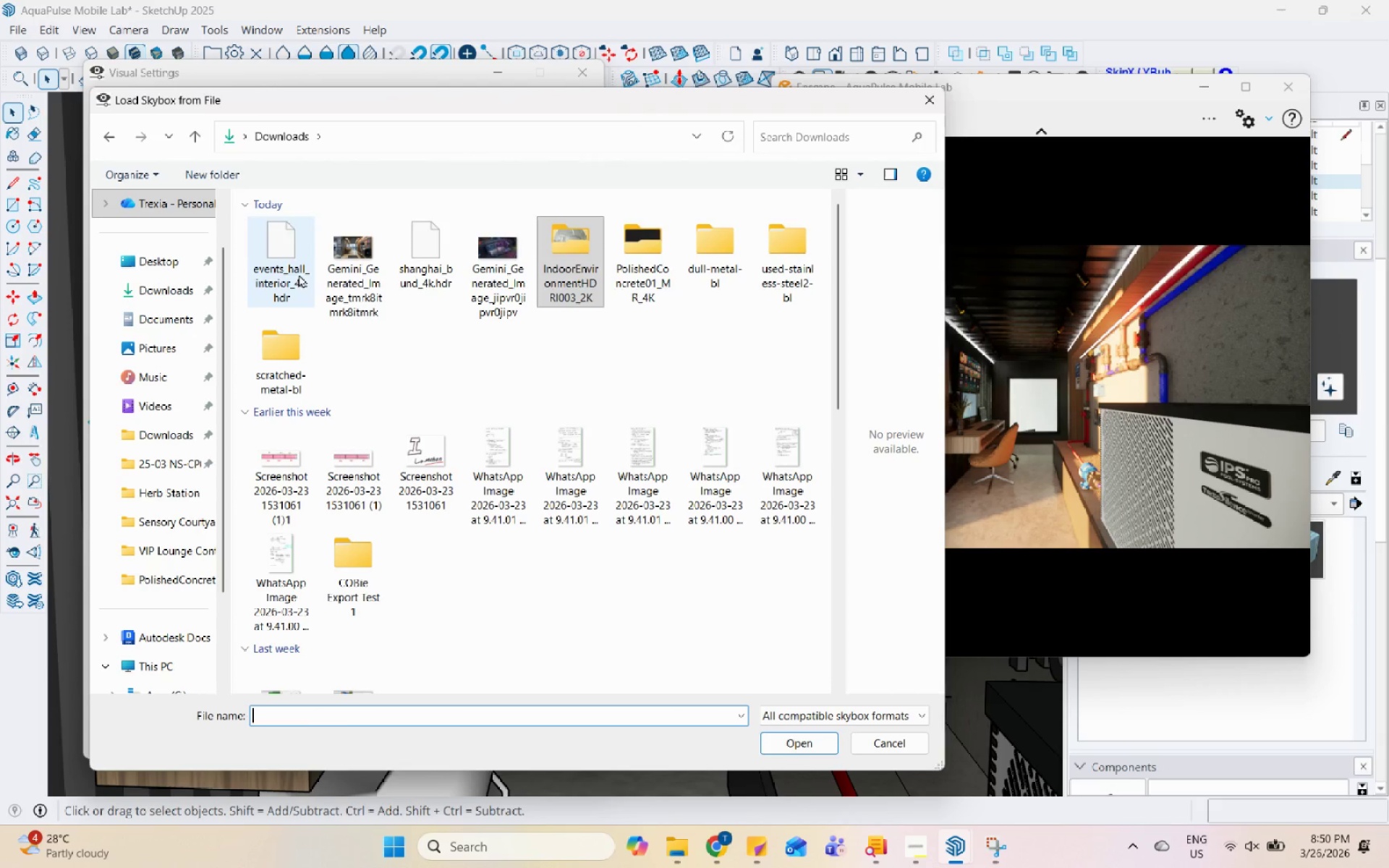 
left_click([784, 749])
 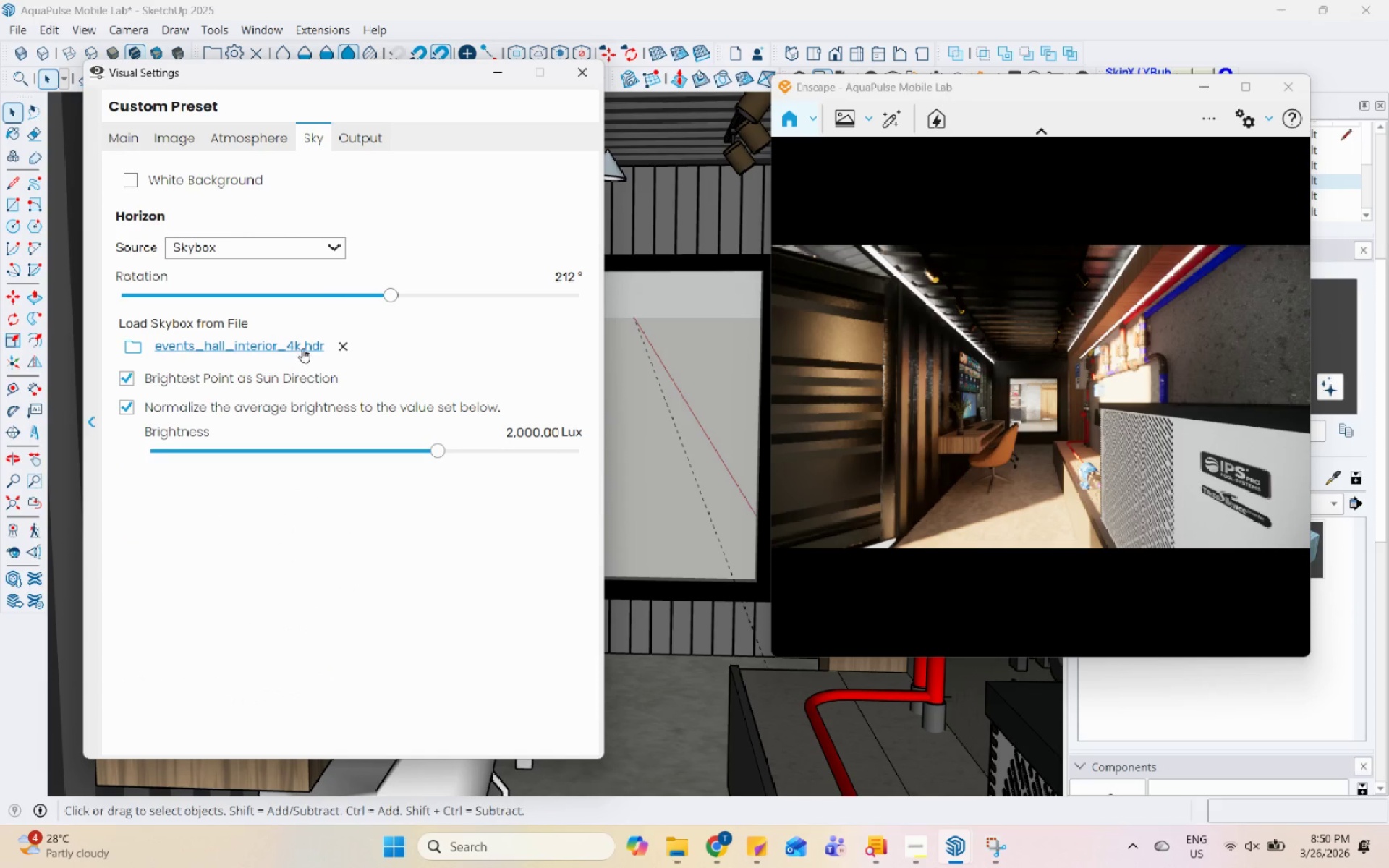 
wait(5.68)
 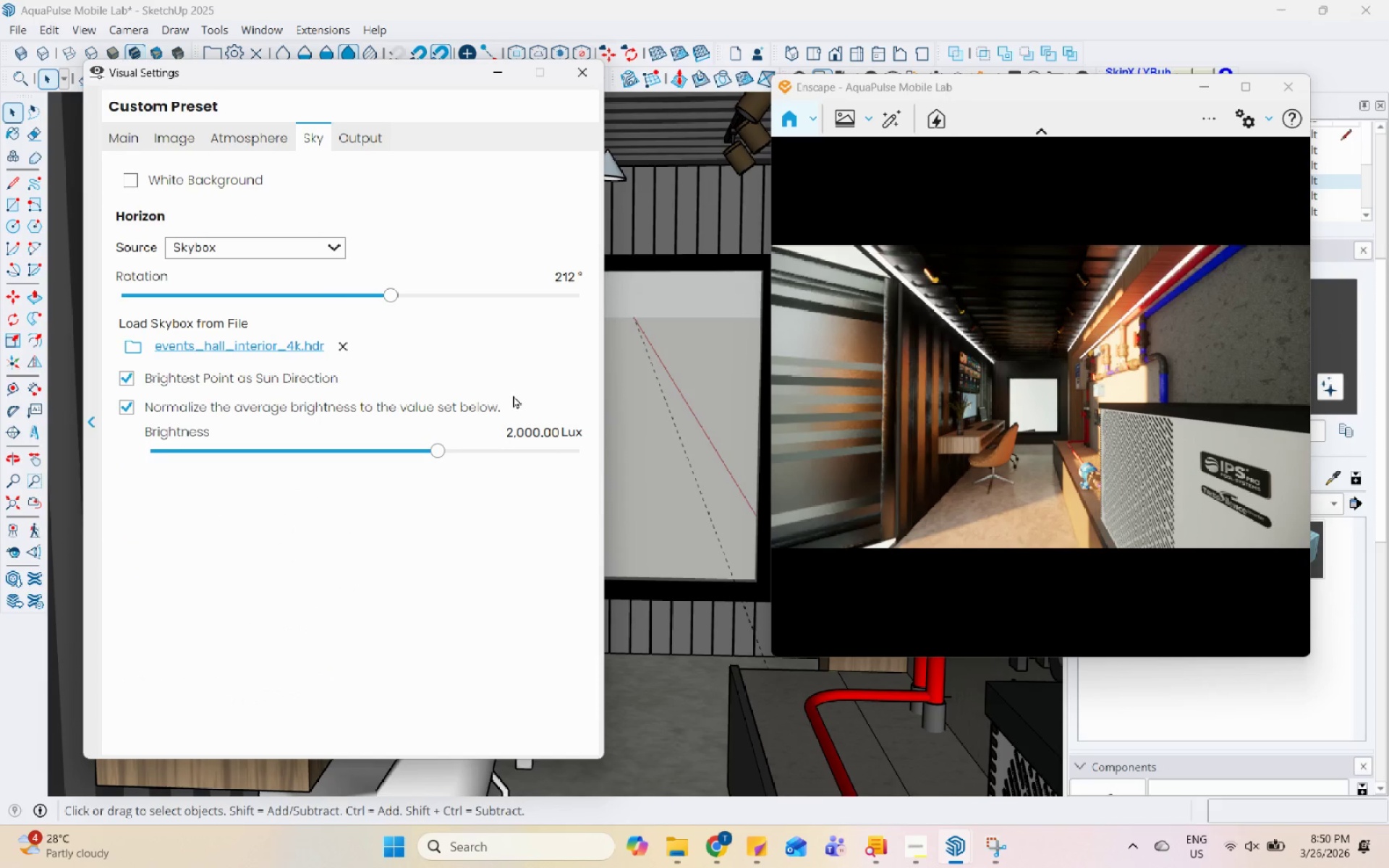 
left_click_drag(start_coordinate=[387, 299], to_coordinate=[260, 302])
 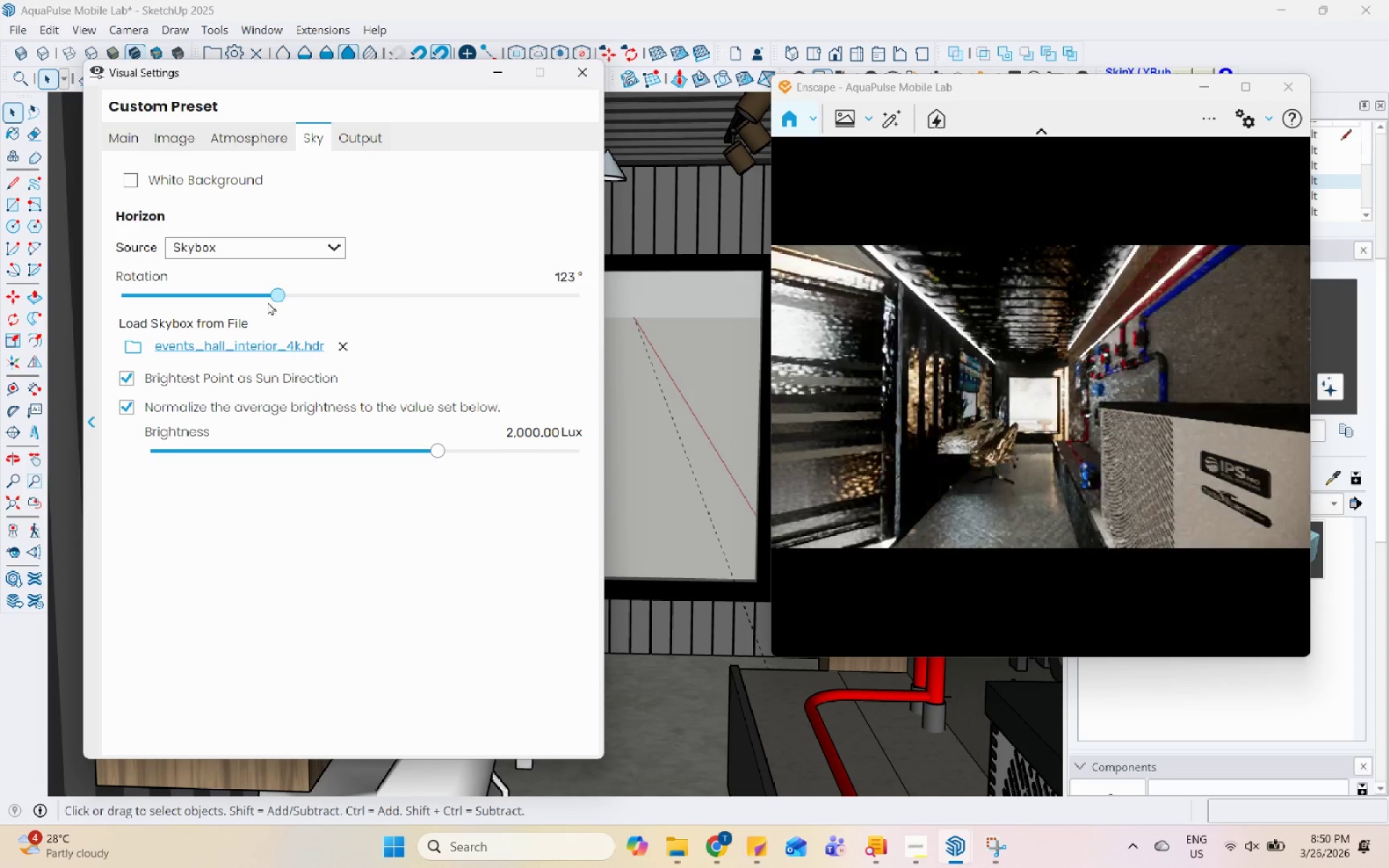 
left_click_drag(start_coordinate=[241, 306], to_coordinate=[227, 307])
 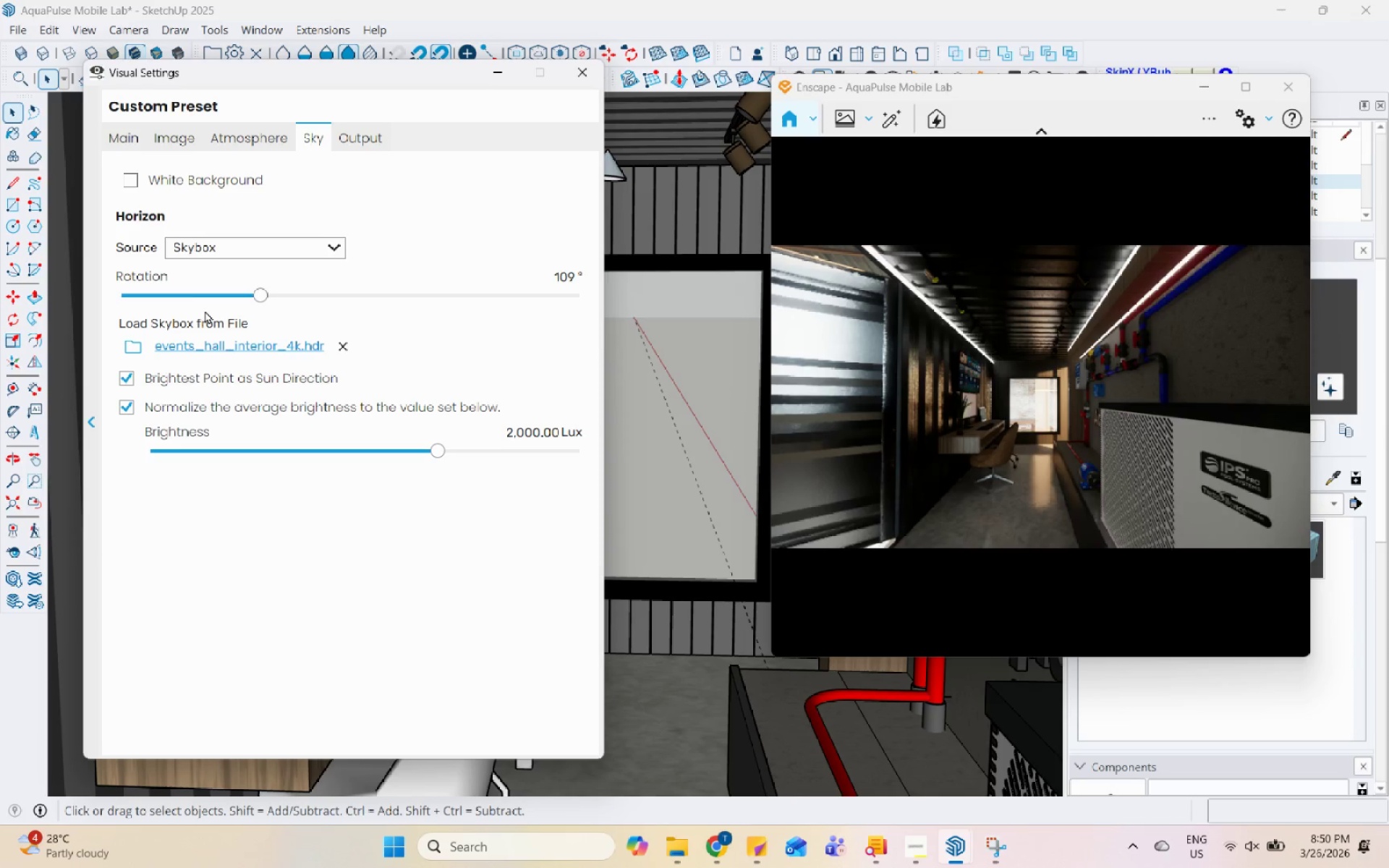 
left_click_drag(start_coordinate=[196, 311], to_coordinate=[426, 322])
 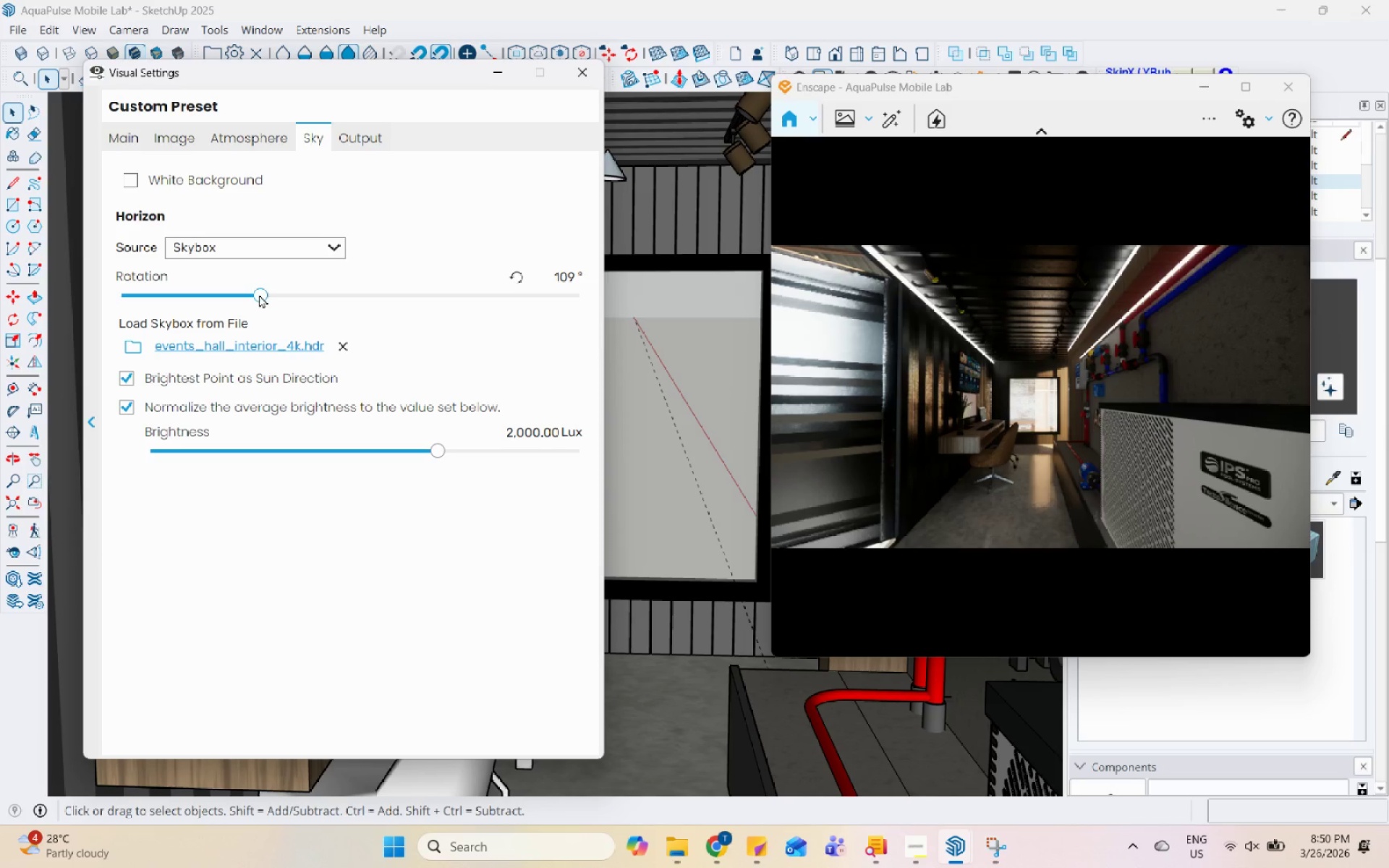 
left_click_drag(start_coordinate=[270, 294], to_coordinate=[286, 299])
 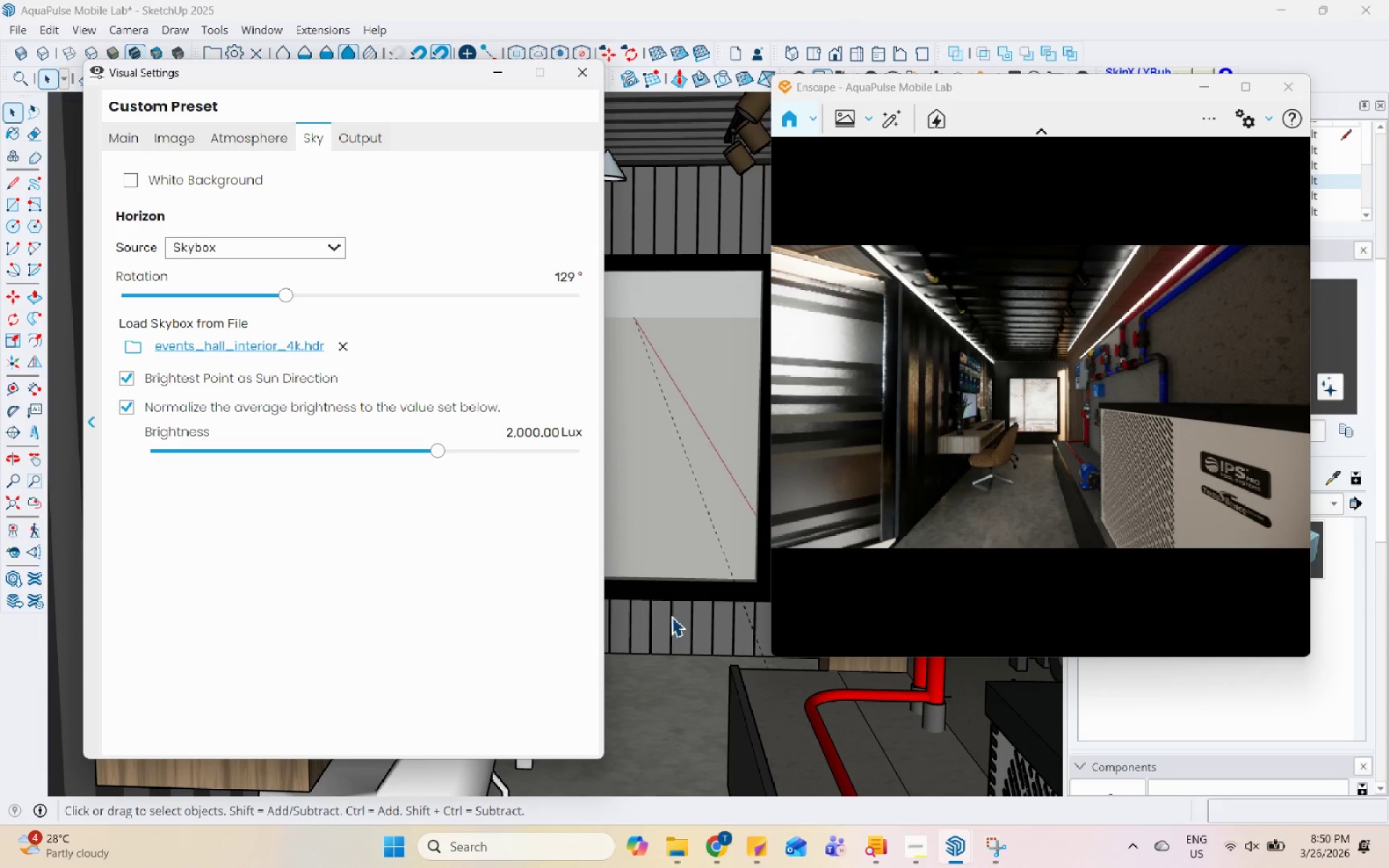 
left_click([717, 848])
 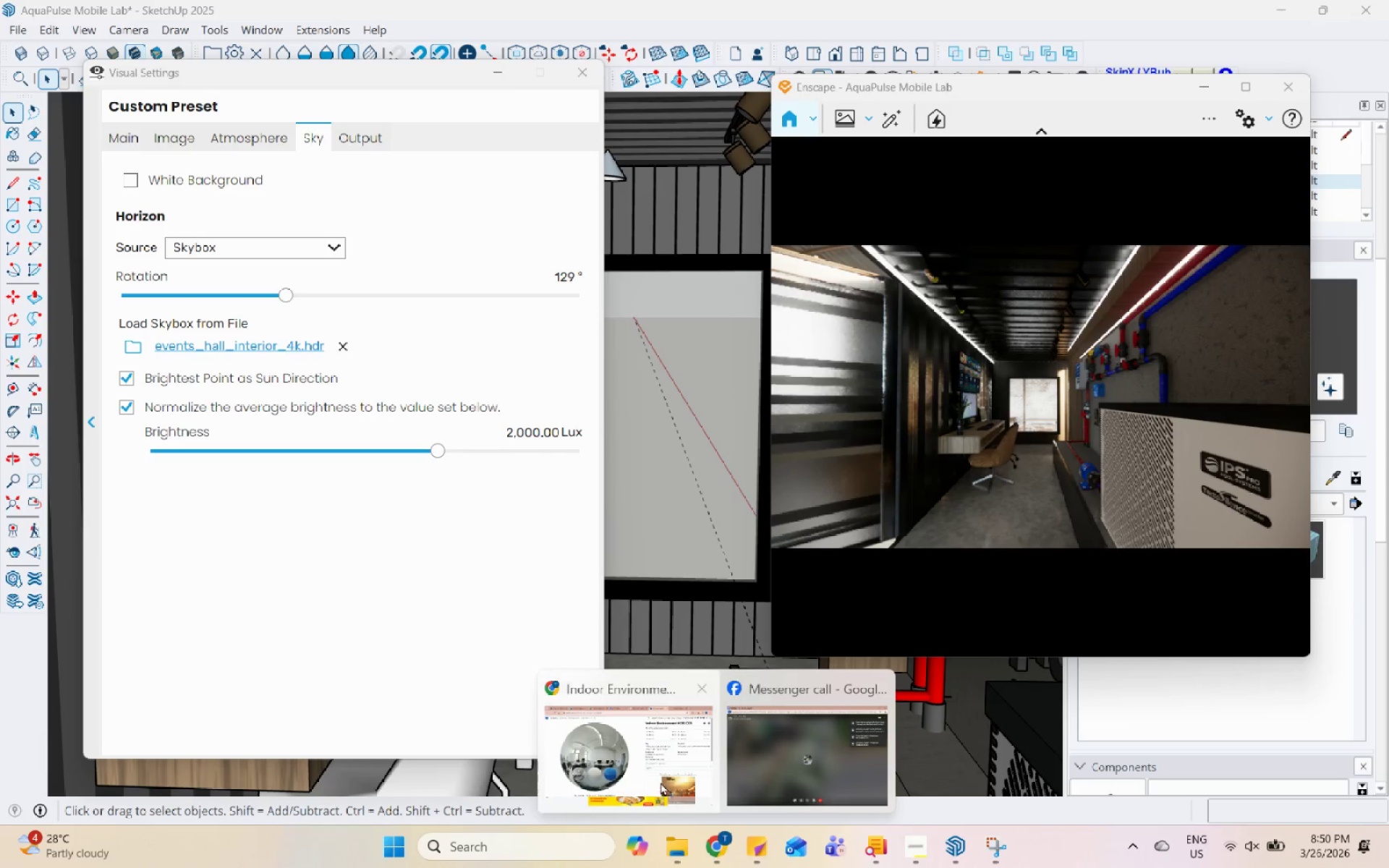 
left_click([621, 752])
 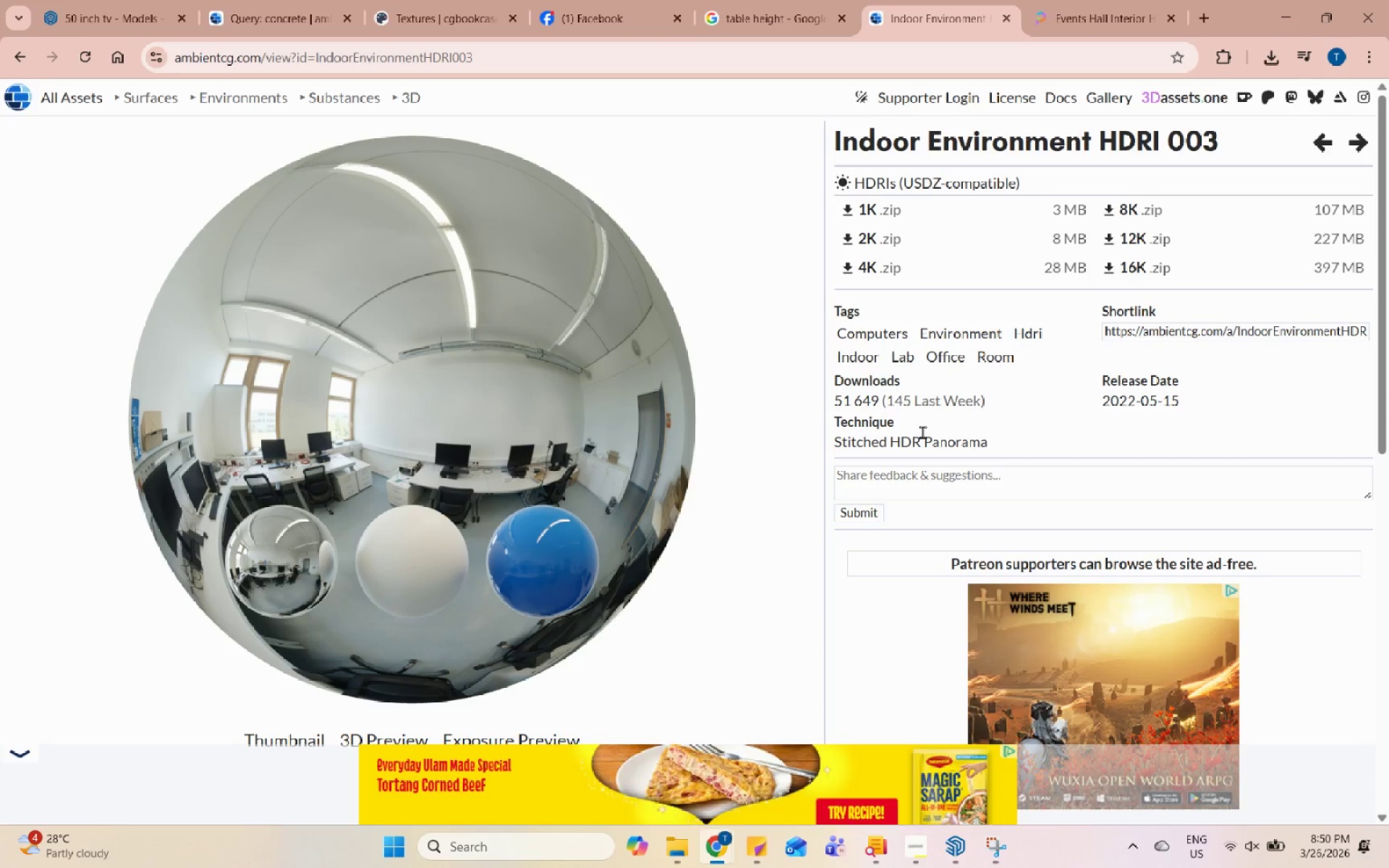 
scroll: coordinate [960, 451], scroll_direction: down, amount: 1.0
 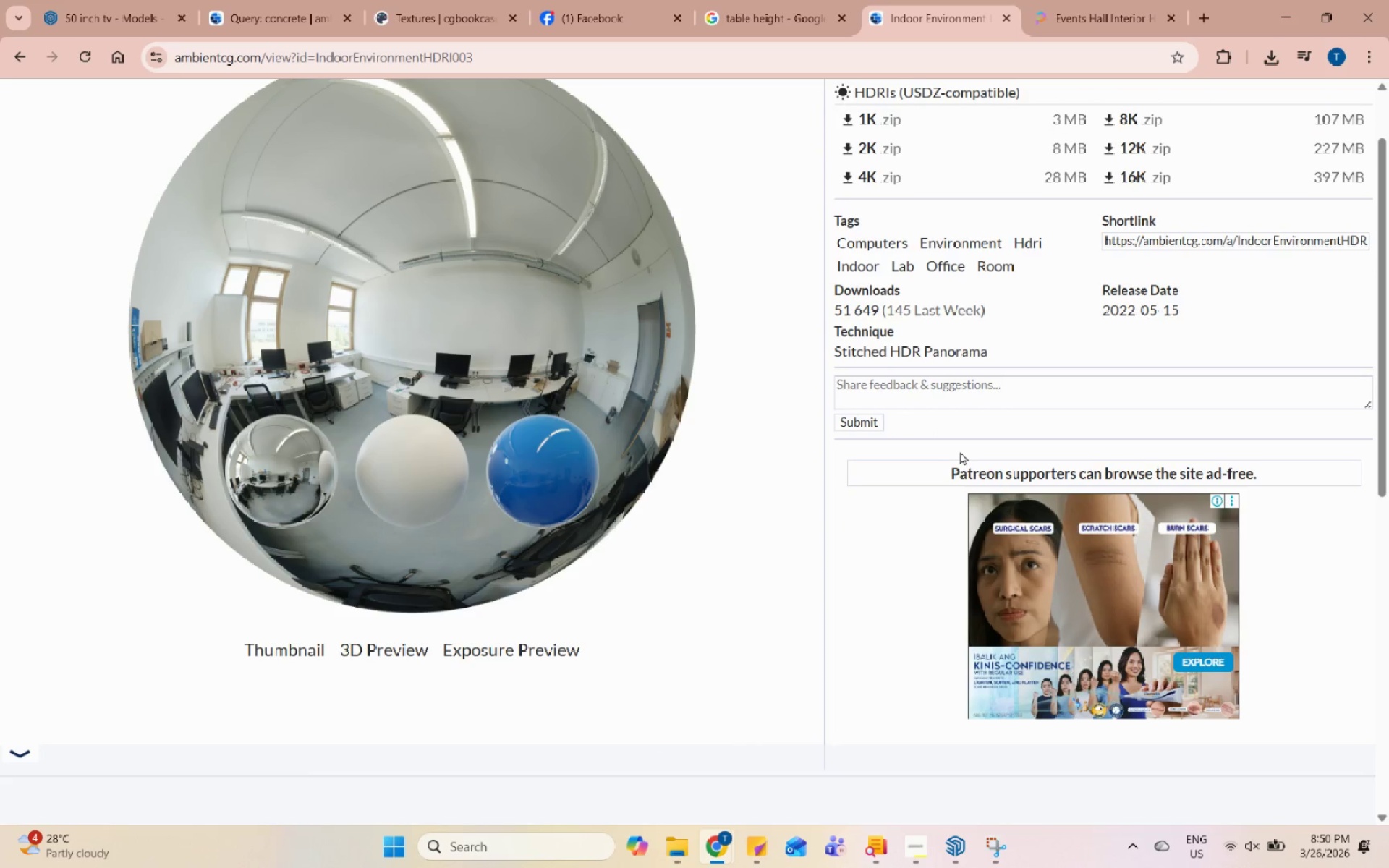 
scroll: coordinate [960, 451], scroll_direction: up, amount: 3.0
 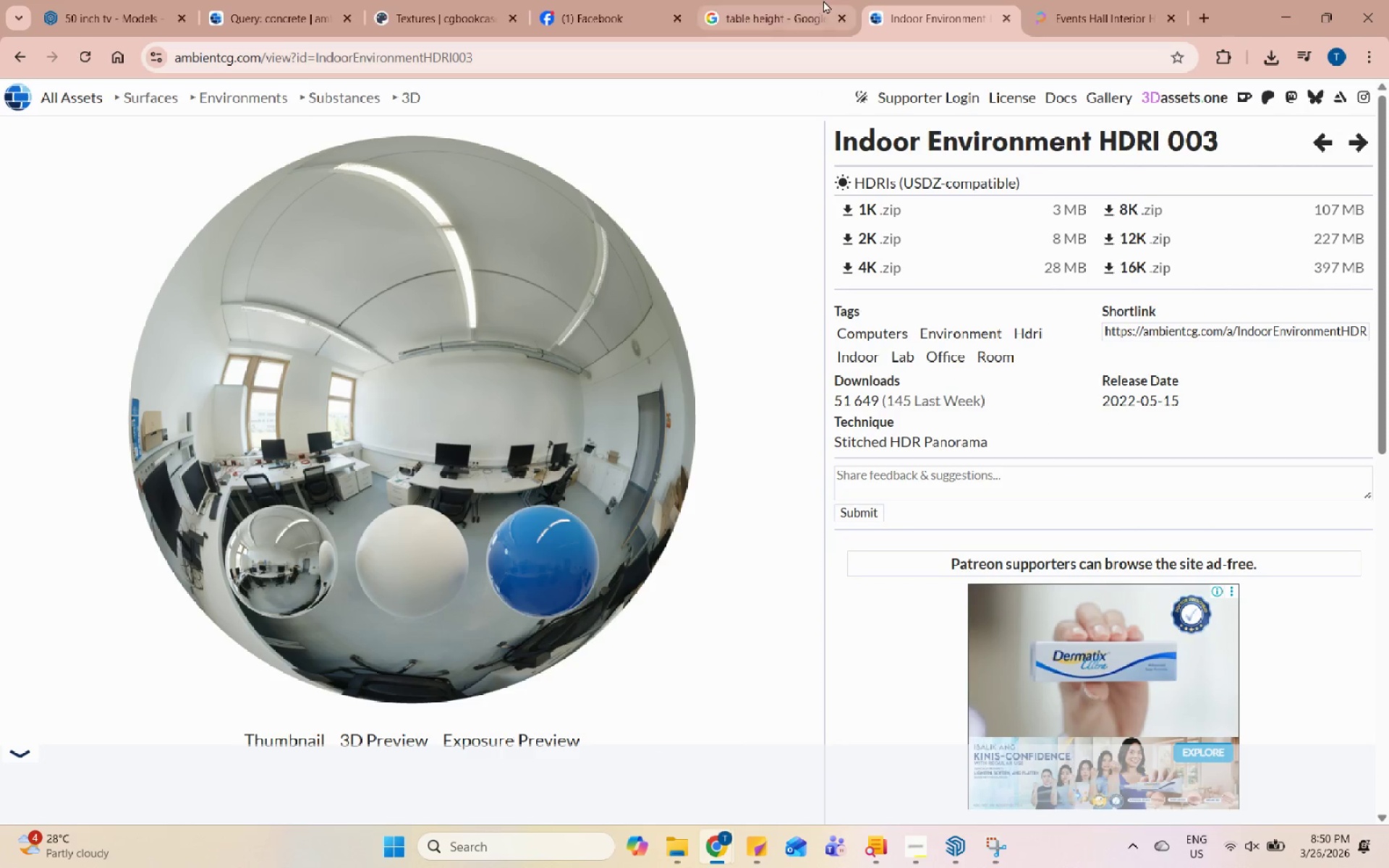 
left_click([1077, 0])
 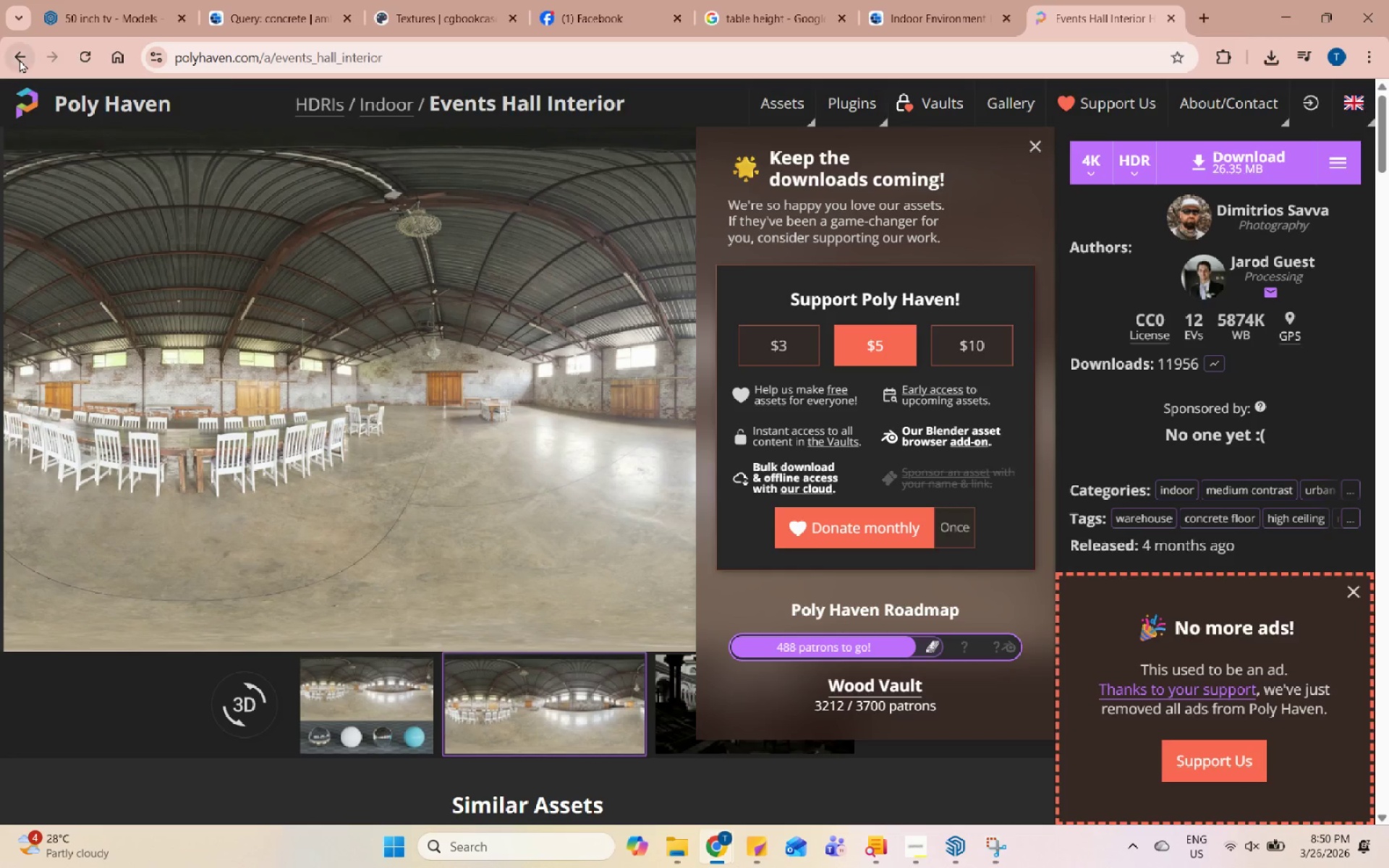 
left_click([20, 59])
 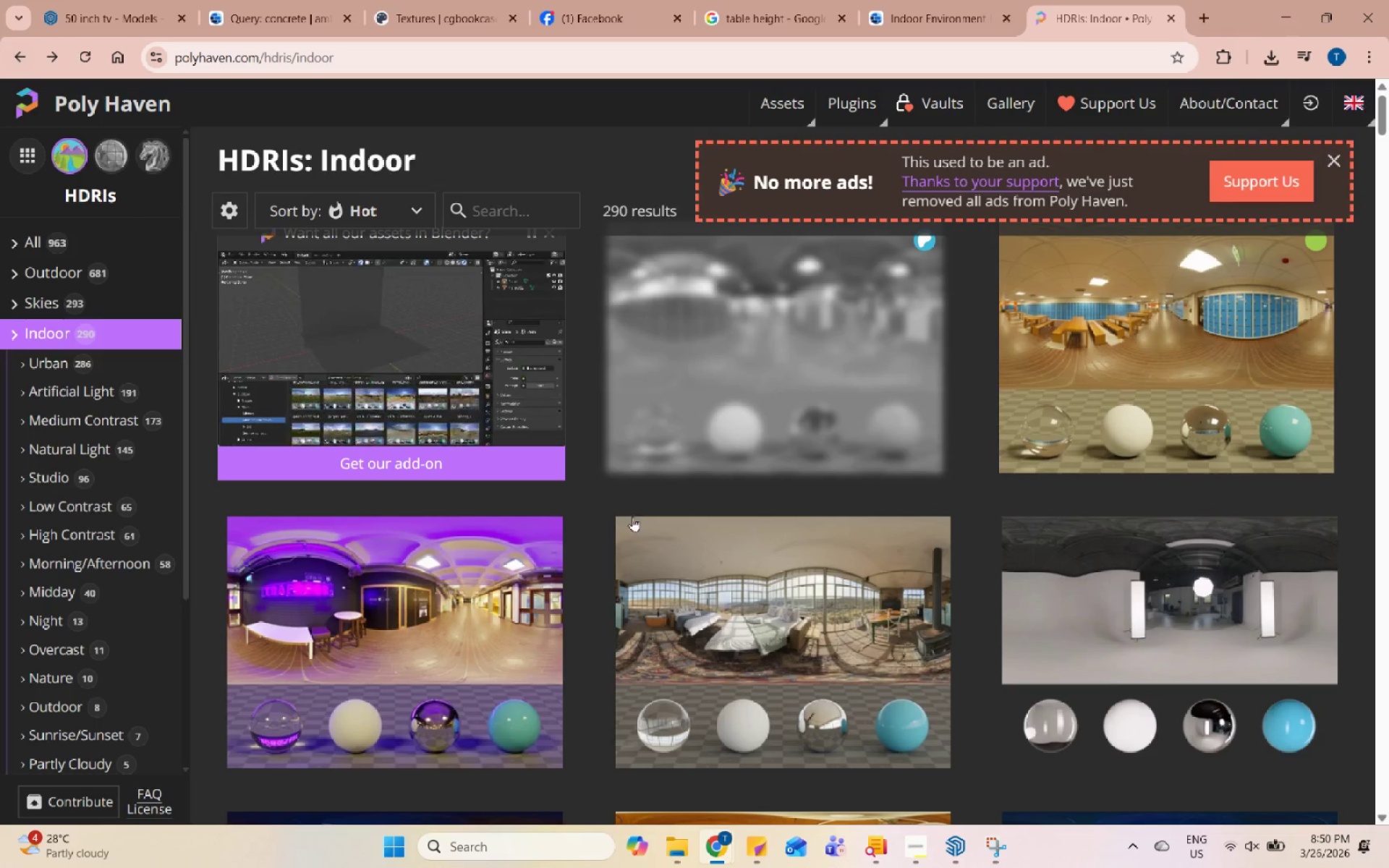 
scroll: coordinate [885, 488], scroll_direction: down, amount: 26.0
 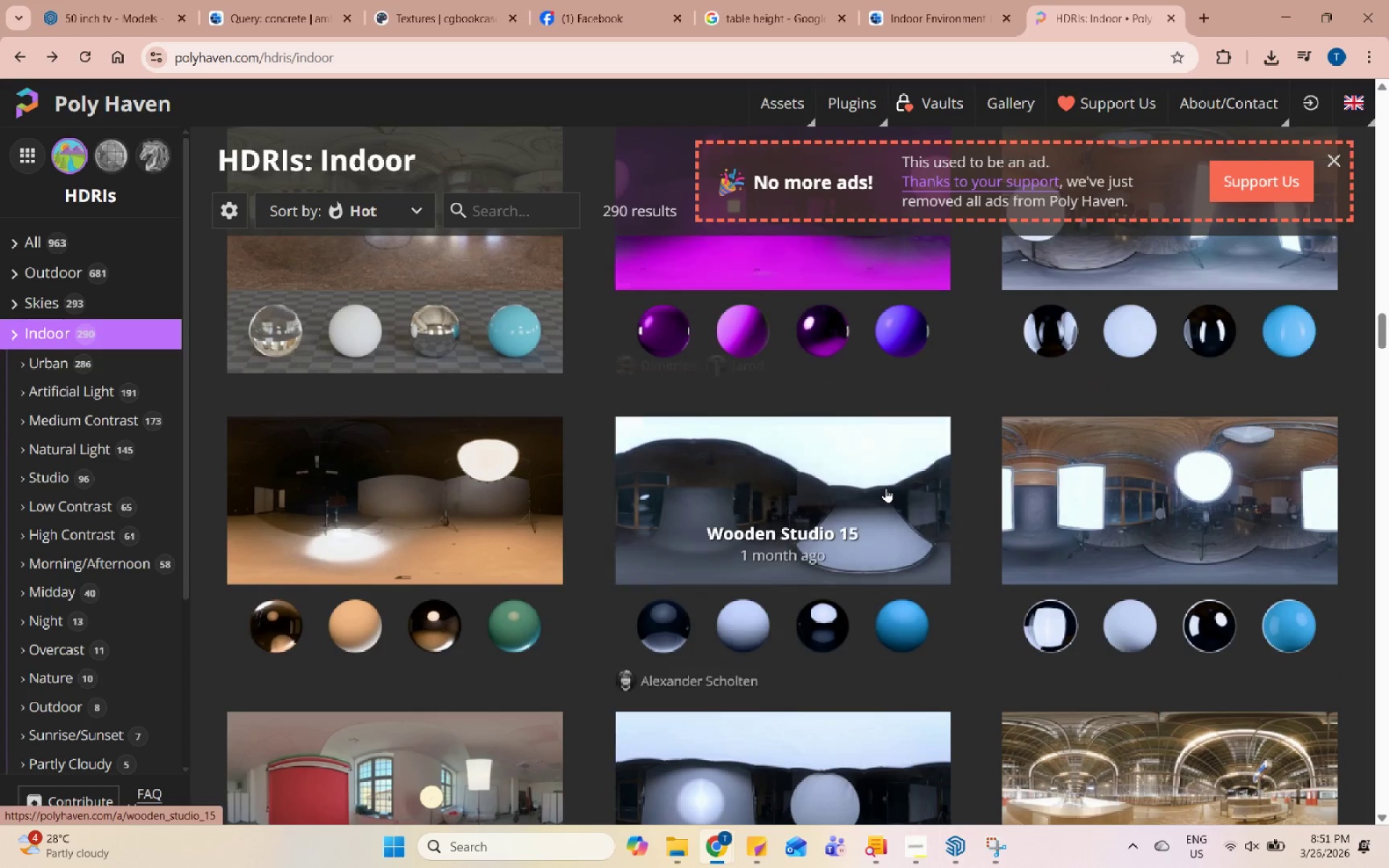 
scroll: coordinate [885, 488], scroll_direction: up, amount: 1.0
 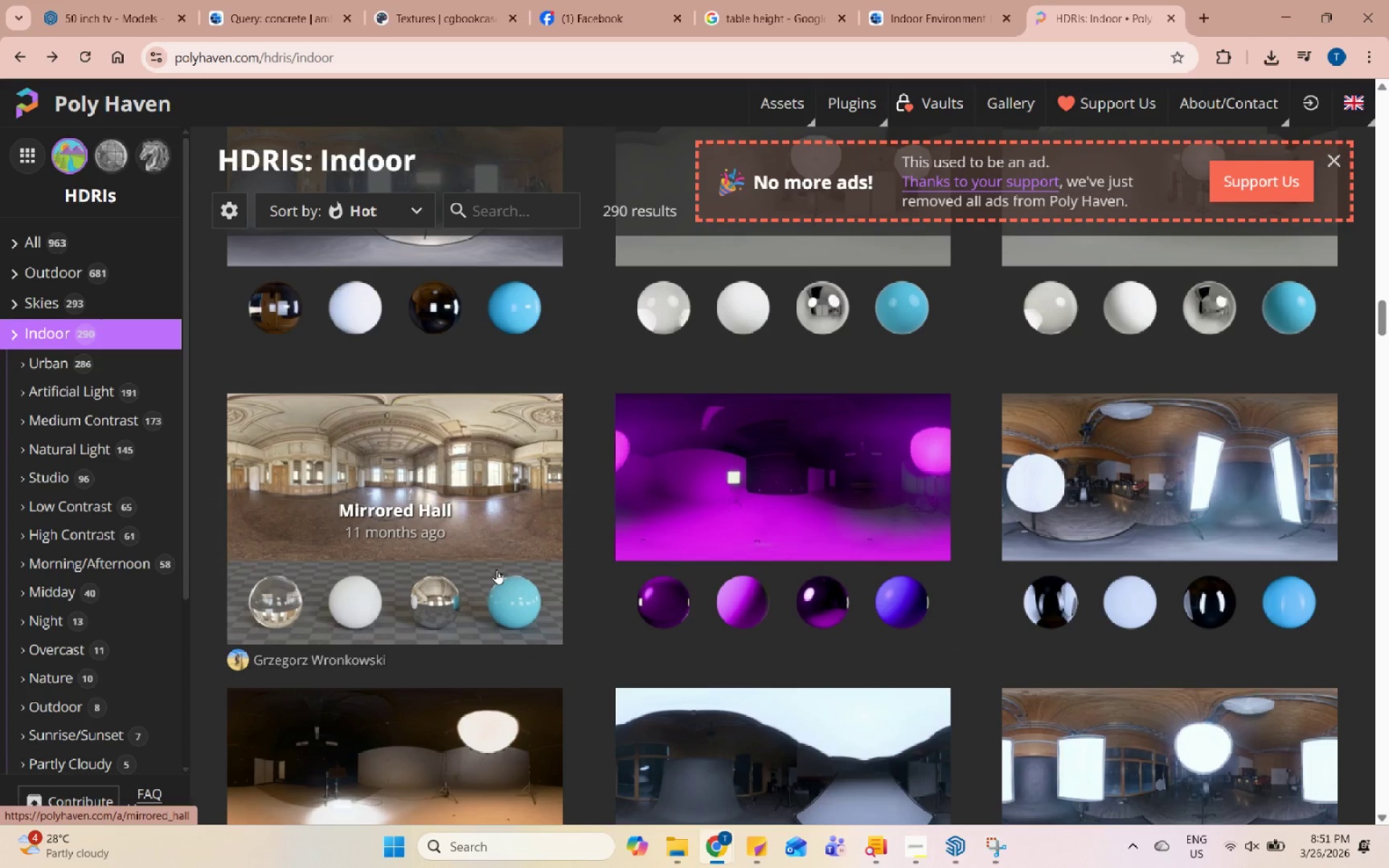 
scroll: coordinate [1131, 705], scroll_direction: down, amount: 9.0
 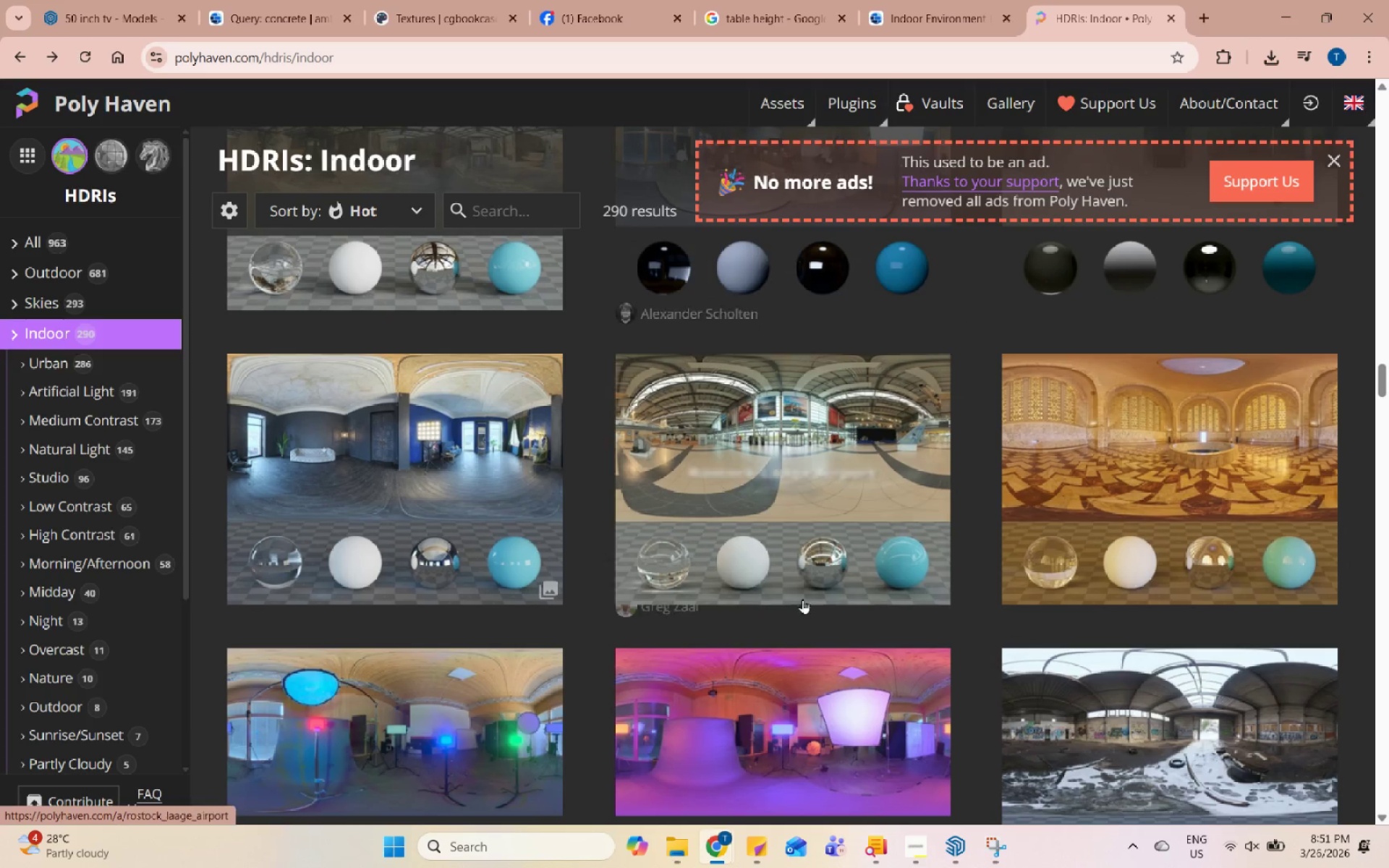 
left_click([863, 454])
 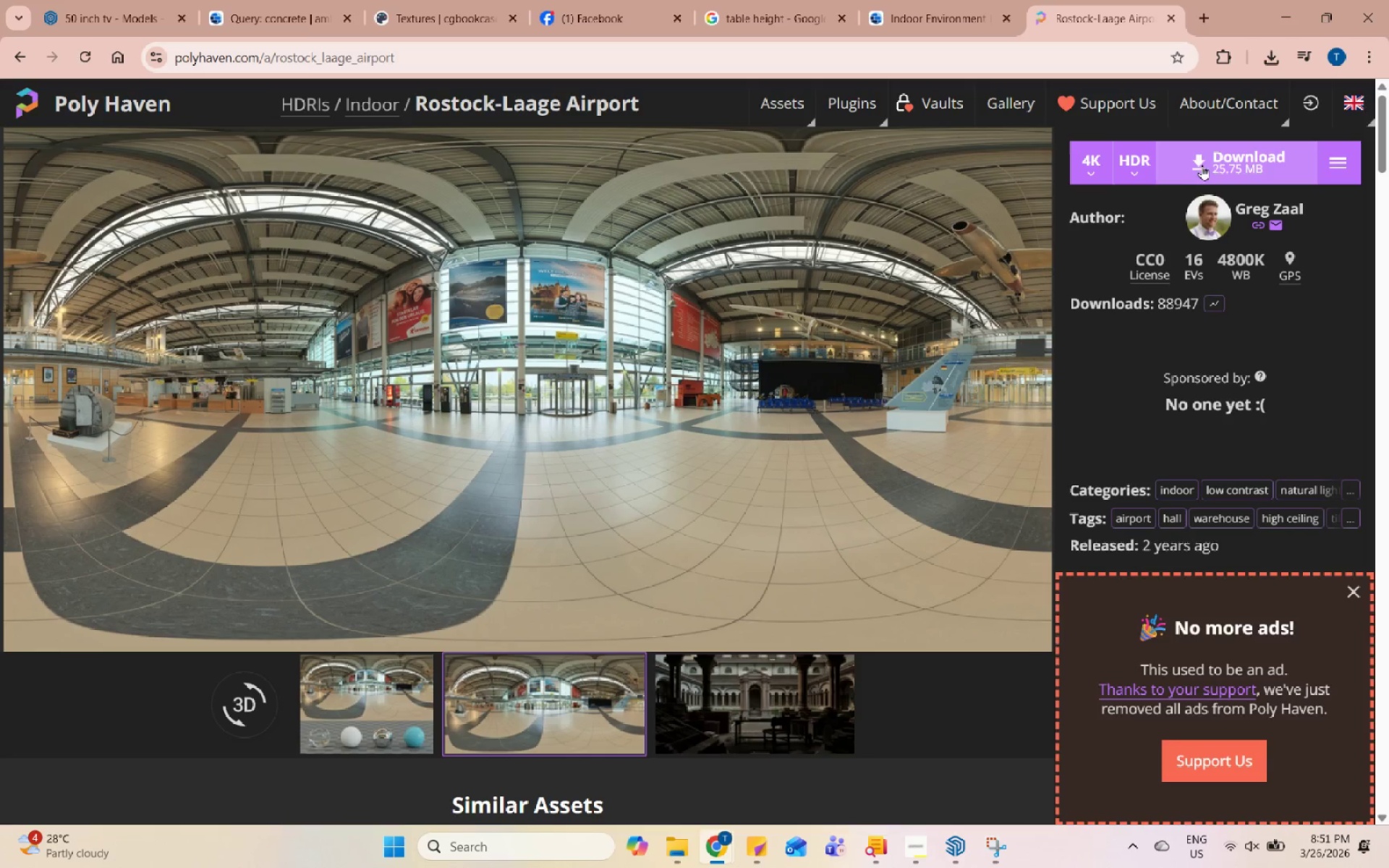 
left_click([1244, 172])
 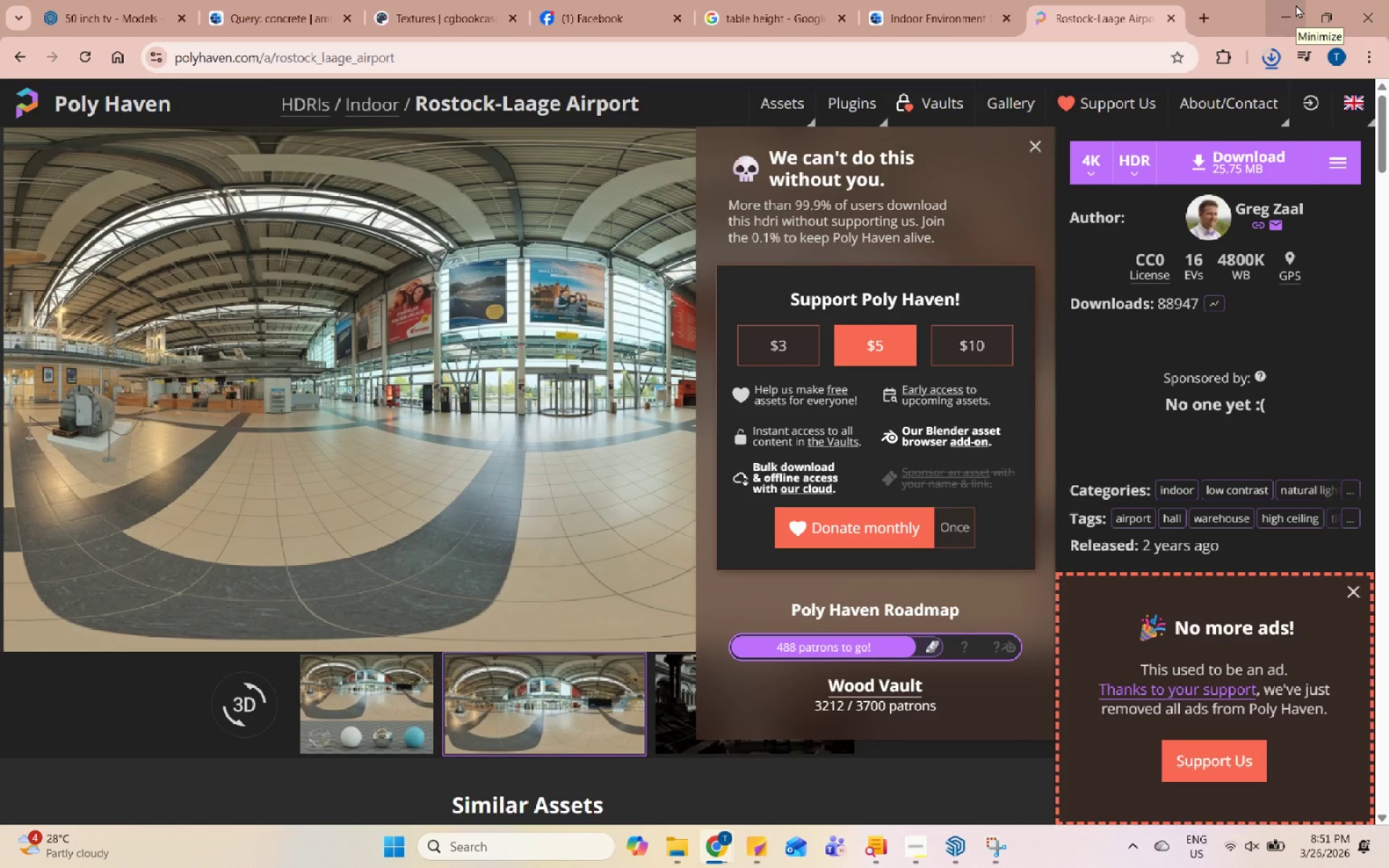 
left_click([1296, 4])
 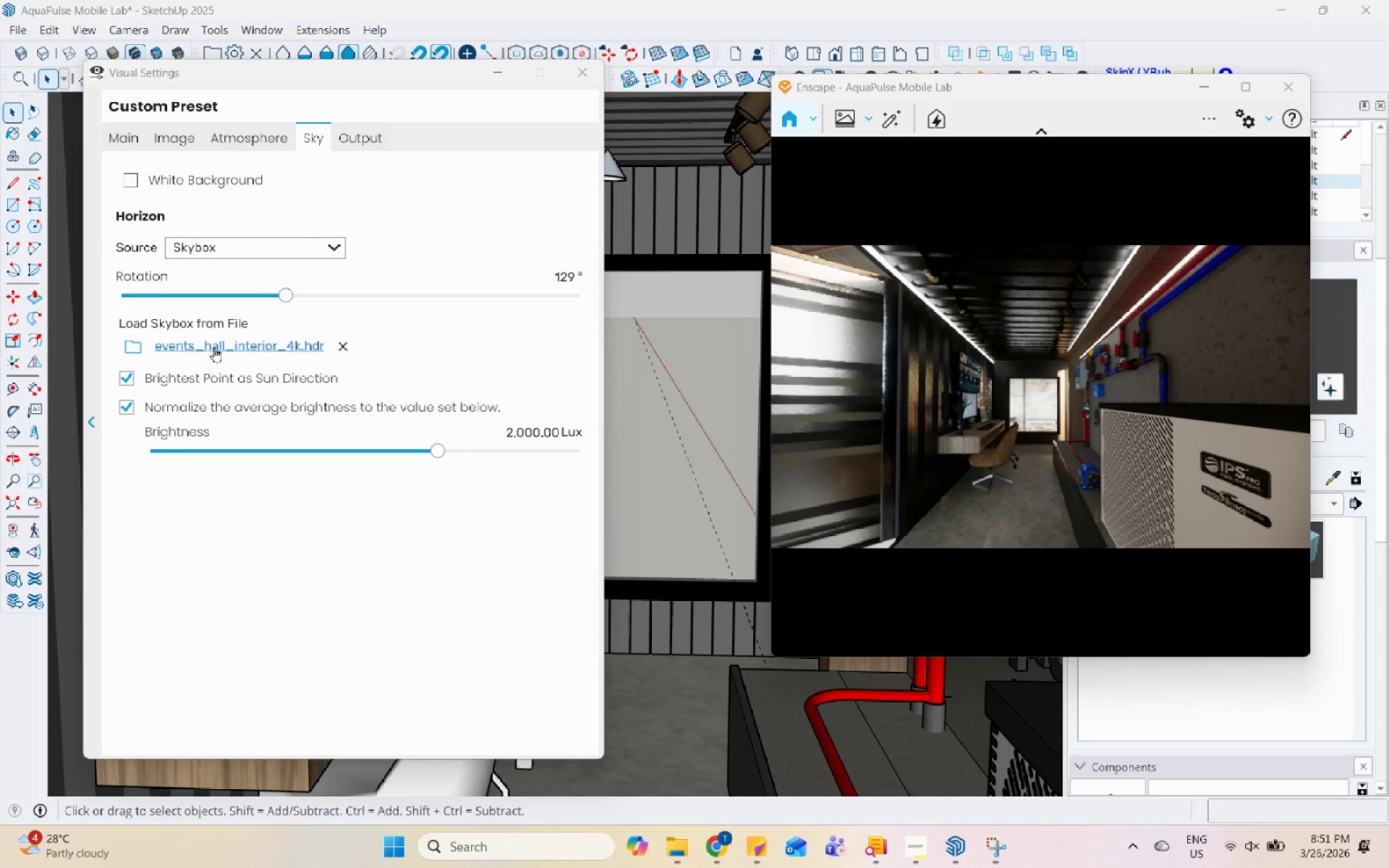 
left_click([221, 339])
 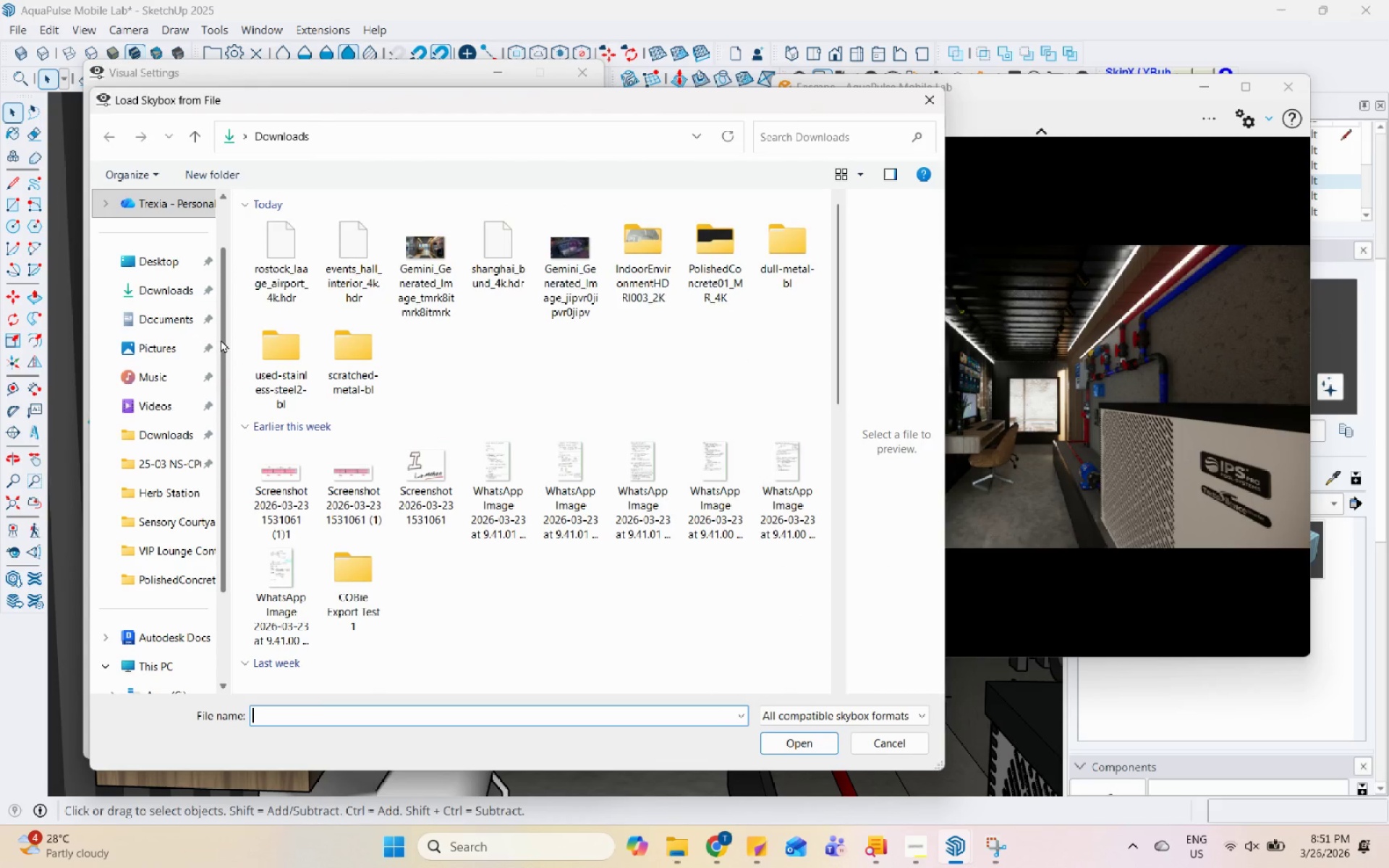 
left_click([278, 258])
 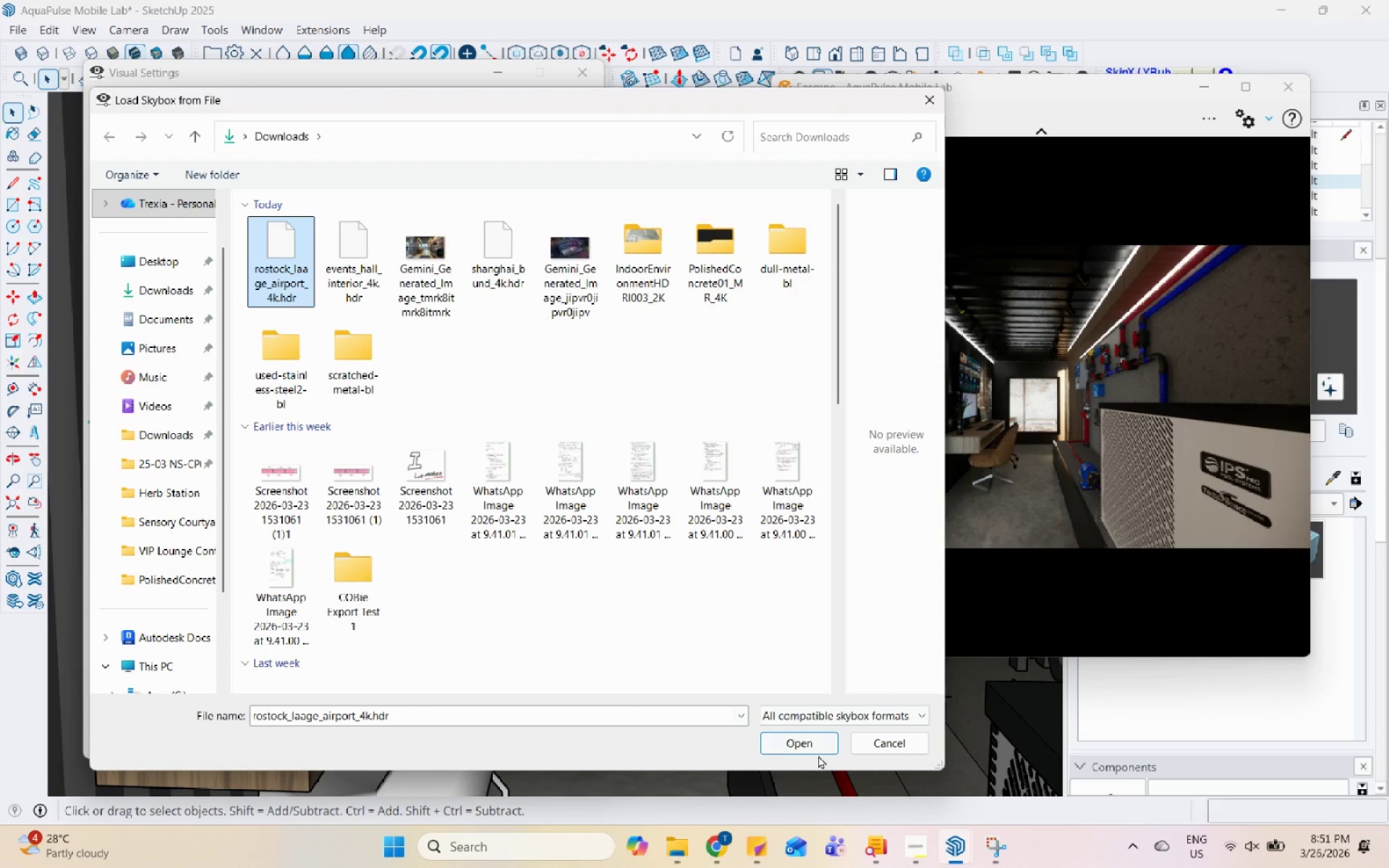 
scroll: coordinate [260, 305], scroll_direction: up, amount: 4.0
 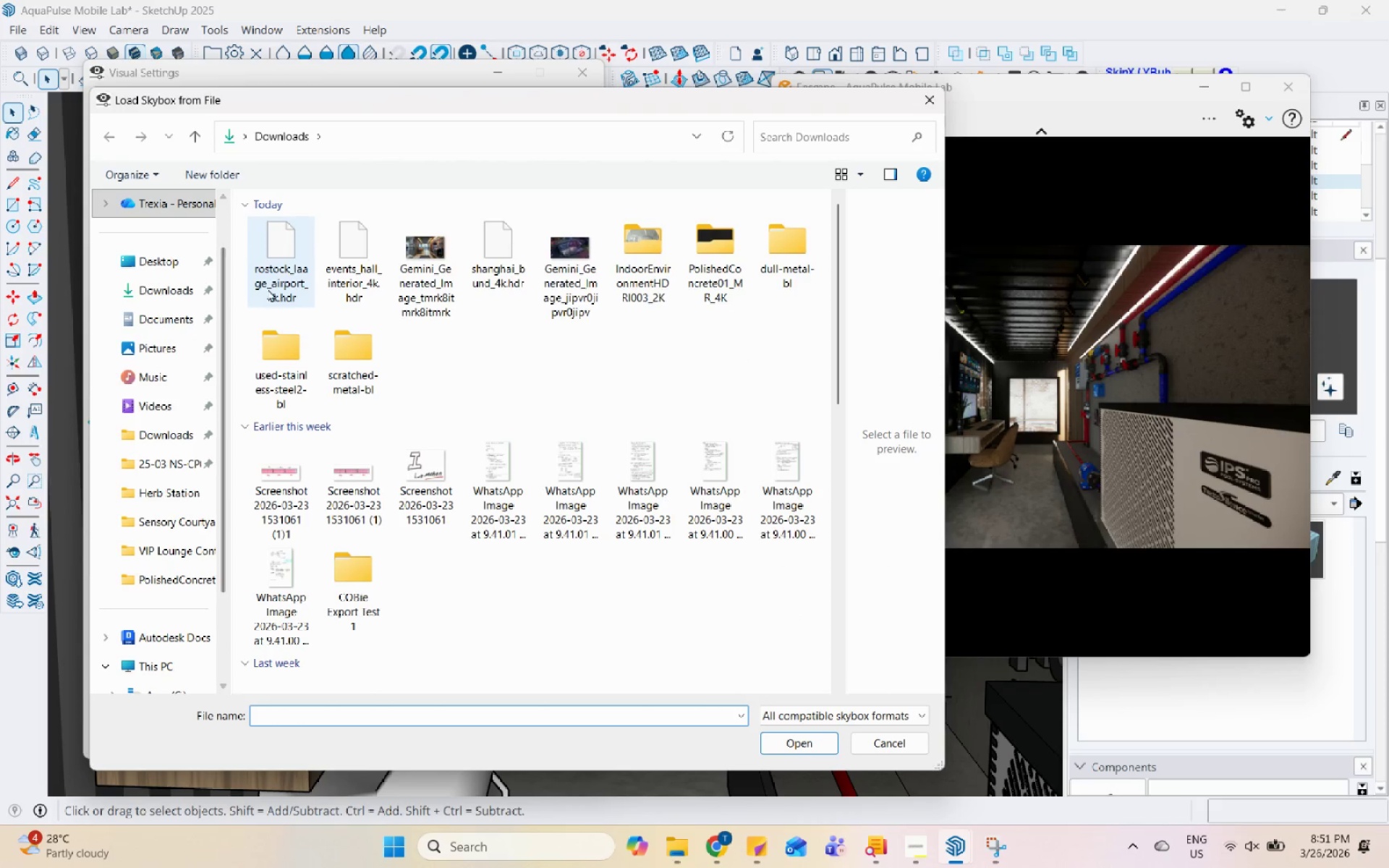 
left_click([821, 739])
 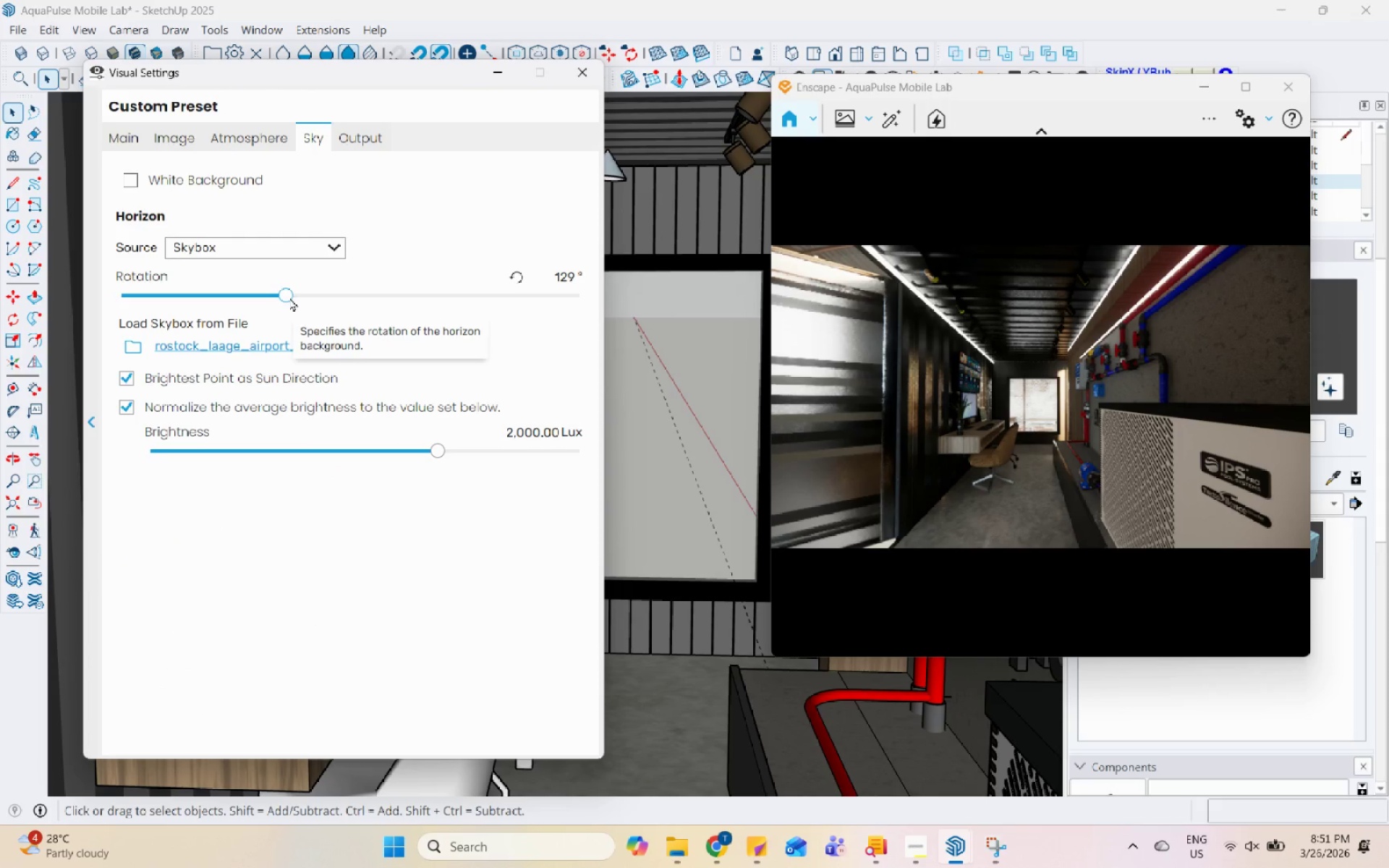 
left_click_drag(start_coordinate=[289, 297], to_coordinate=[530, 271])
 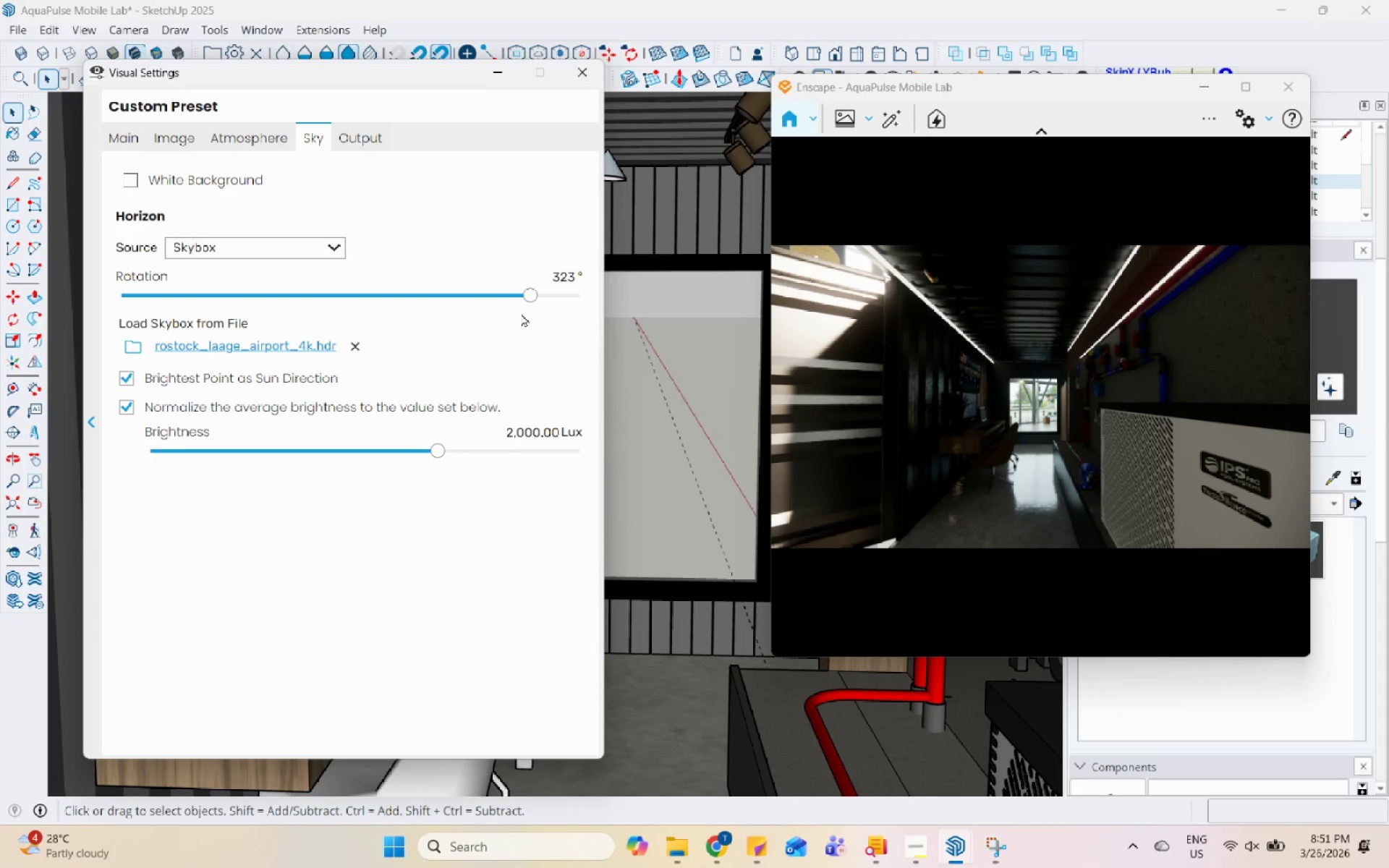 
left_click_drag(start_coordinate=[530, 294], to_coordinate=[477, 300])
 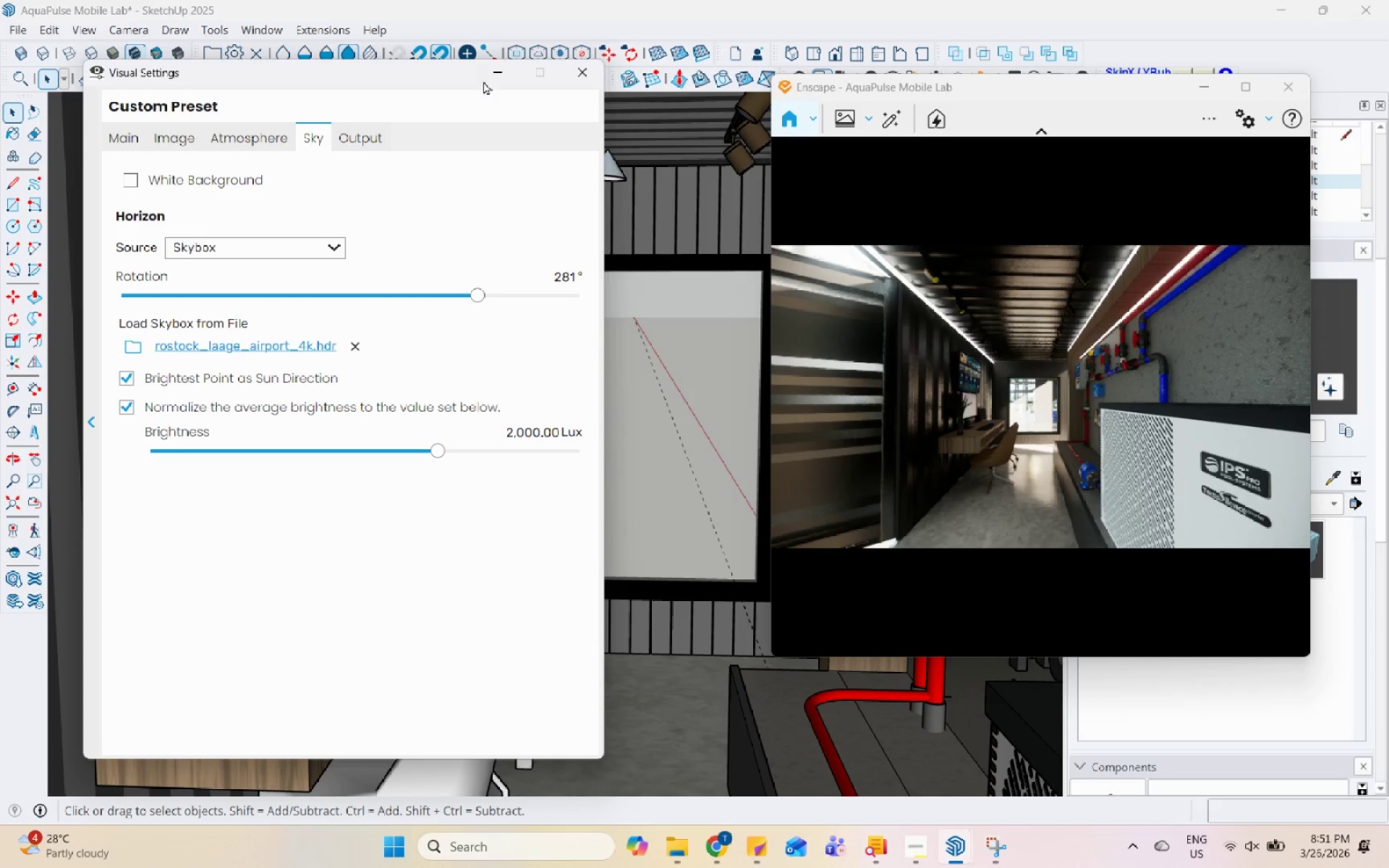 
left_click([488, 72])
 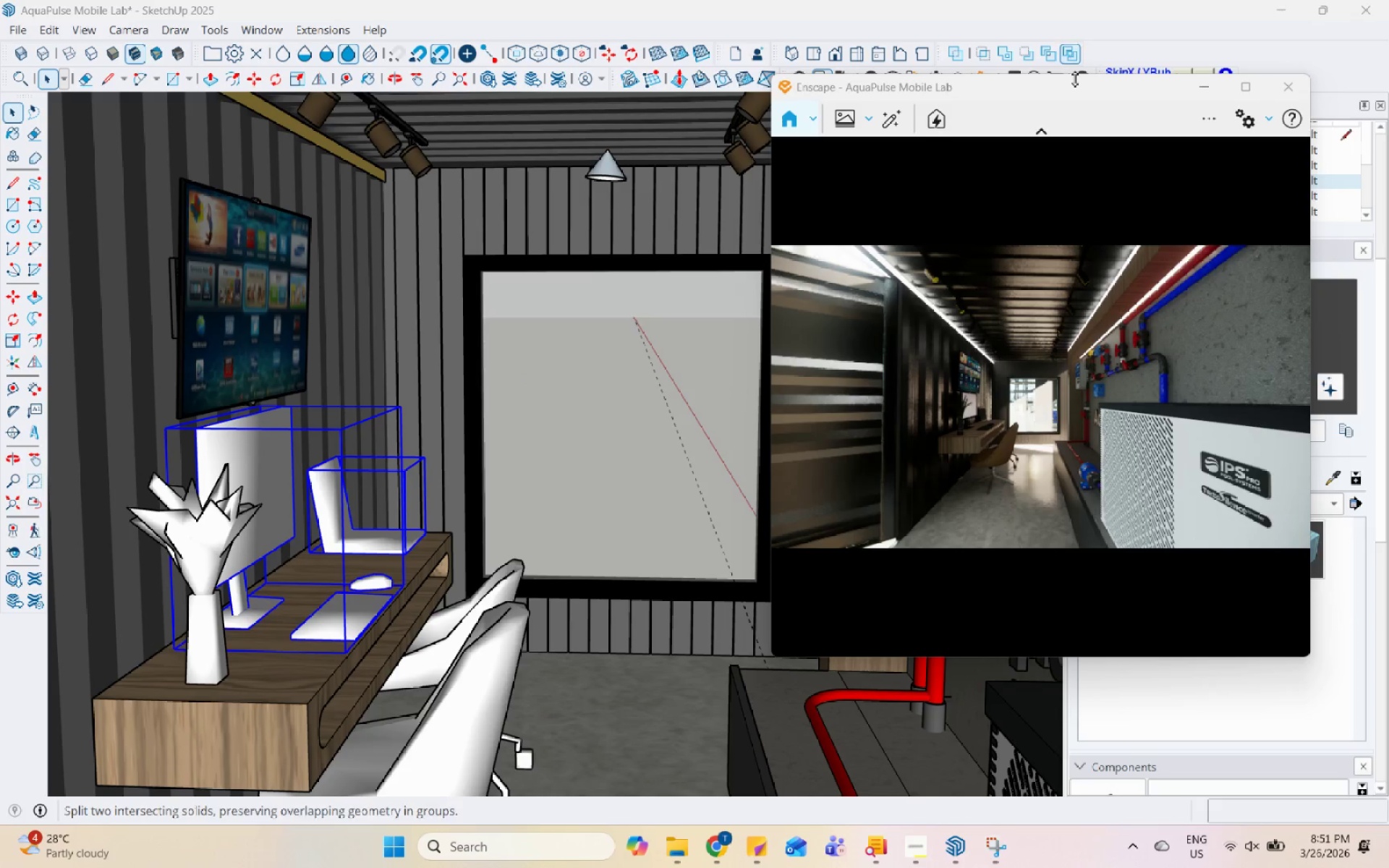 
left_click_drag(start_coordinate=[1074, 97], to_coordinate=[1084, 283])
 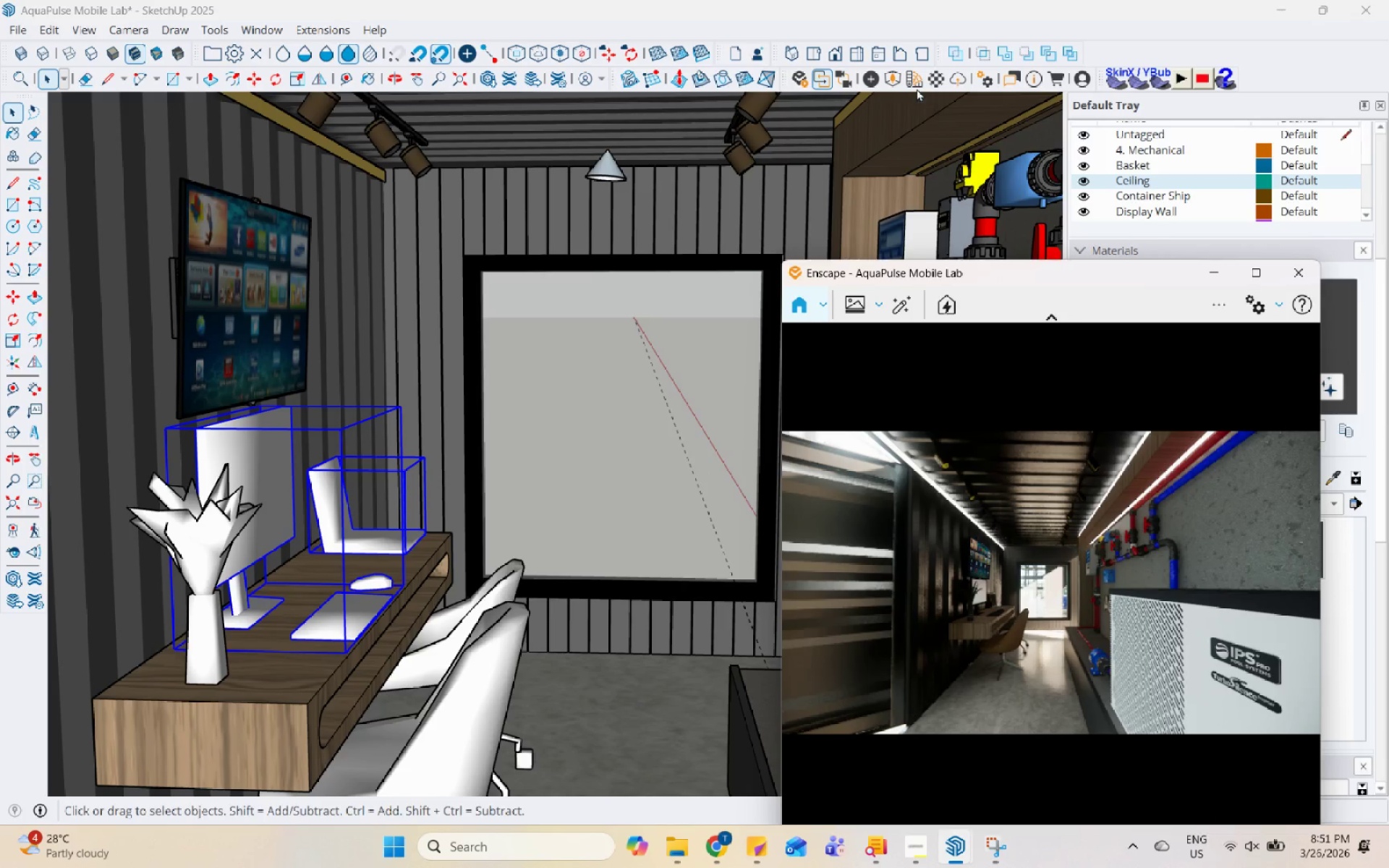 
left_click([935, 82])
 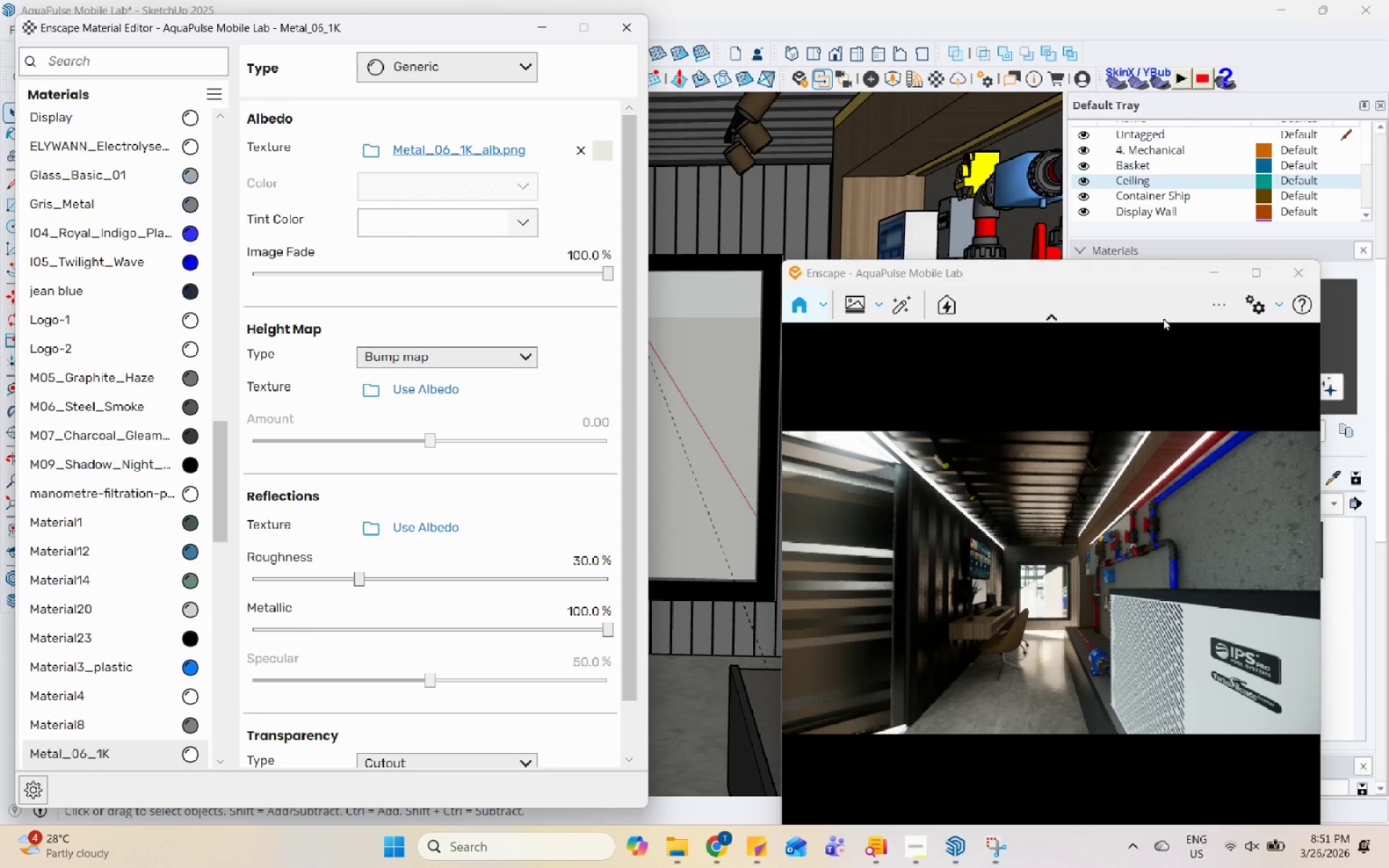 
left_click_drag(start_coordinate=[1160, 274], to_coordinate=[1147, 422])
 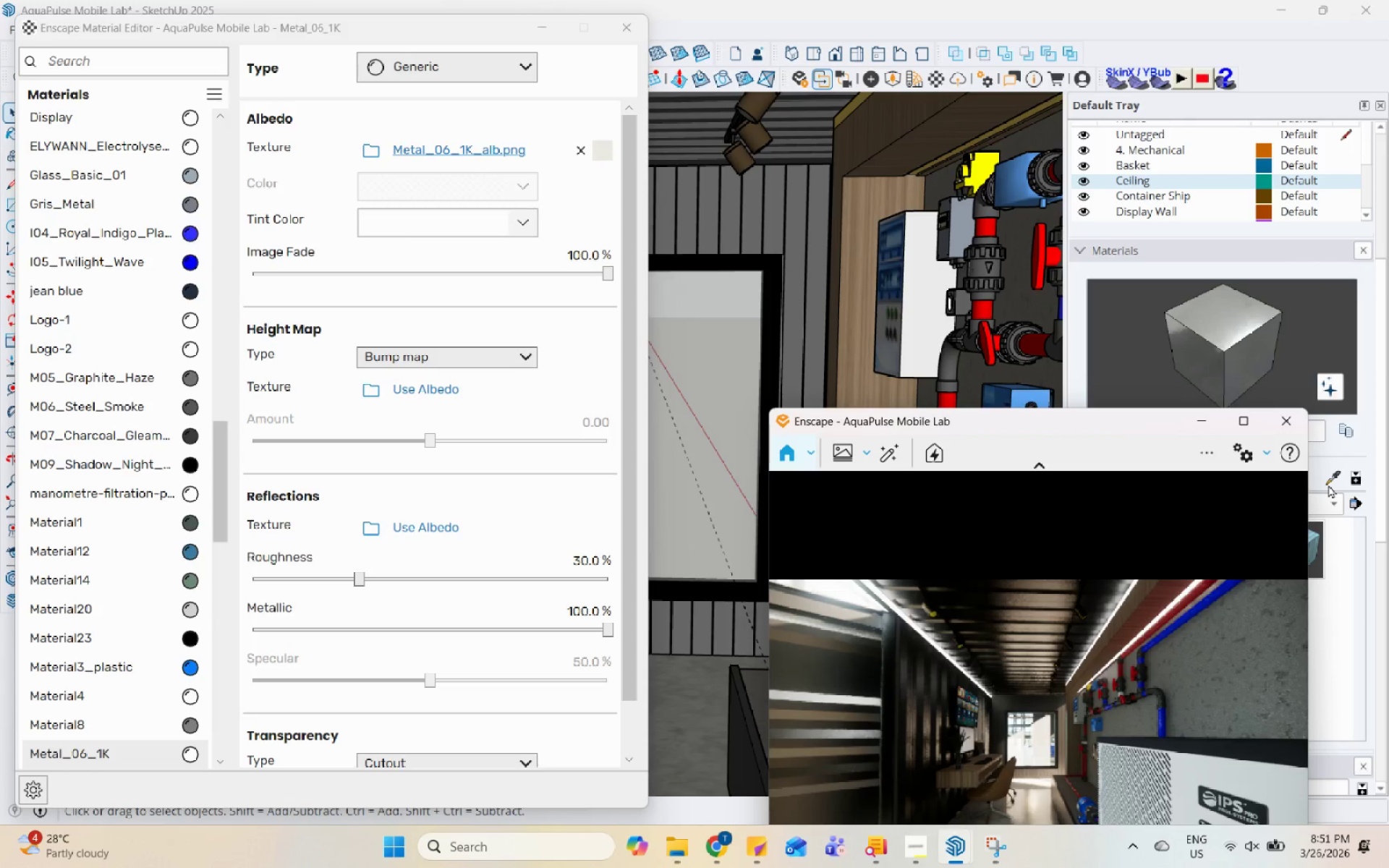 
left_click([1329, 467])
 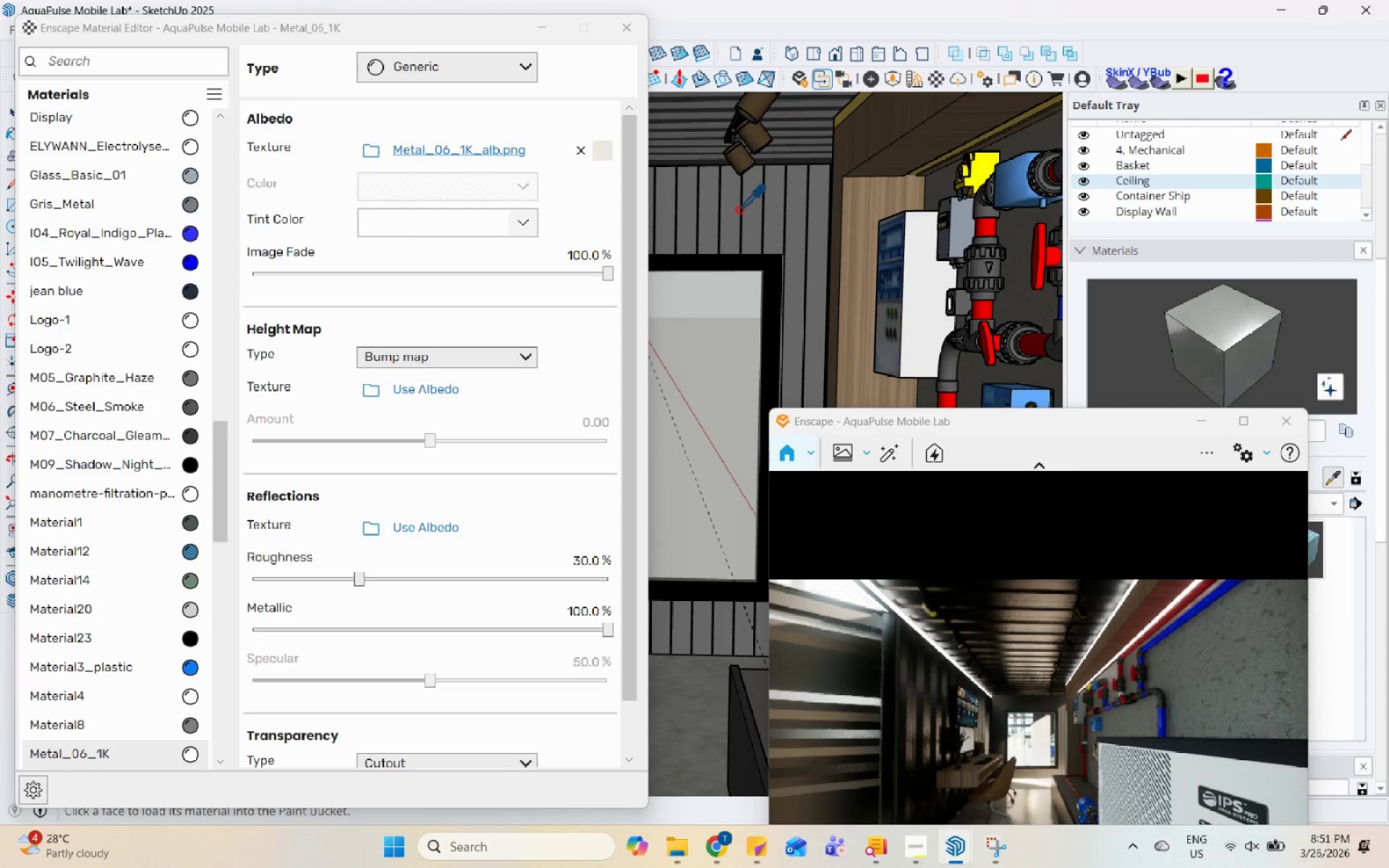 
left_click([749, 210])
 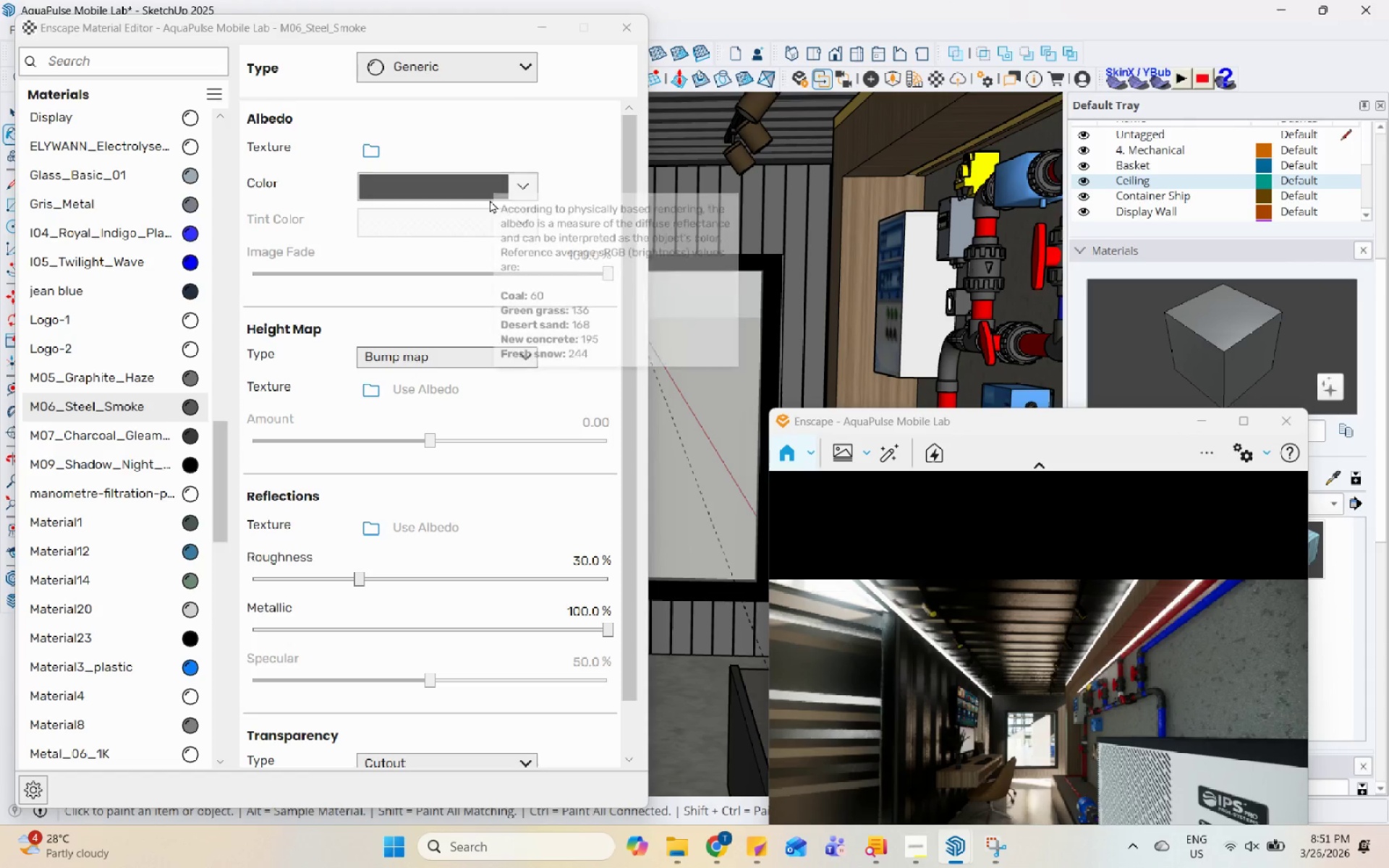 
left_click([372, 142])
 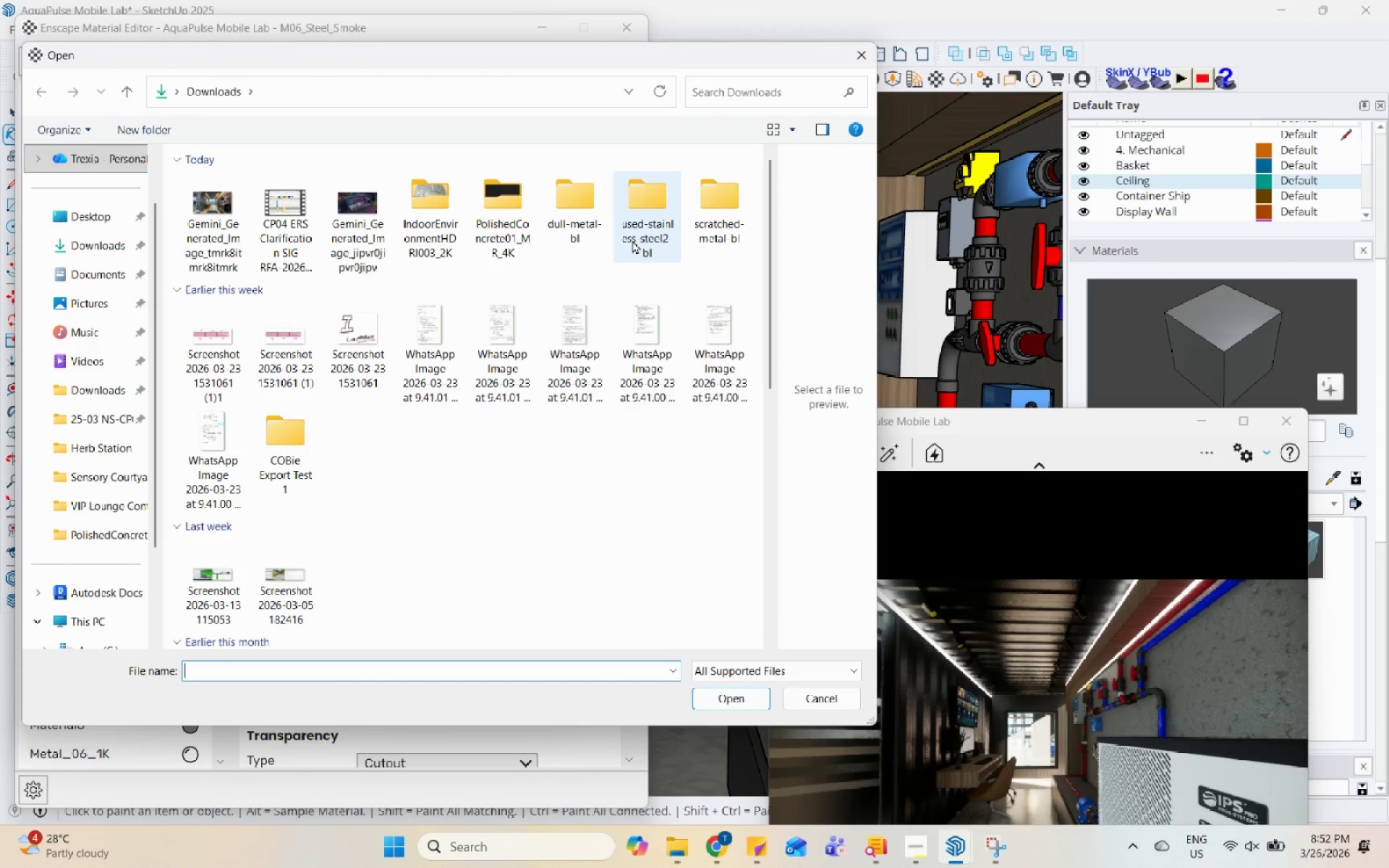 
left_click([632, 240])
 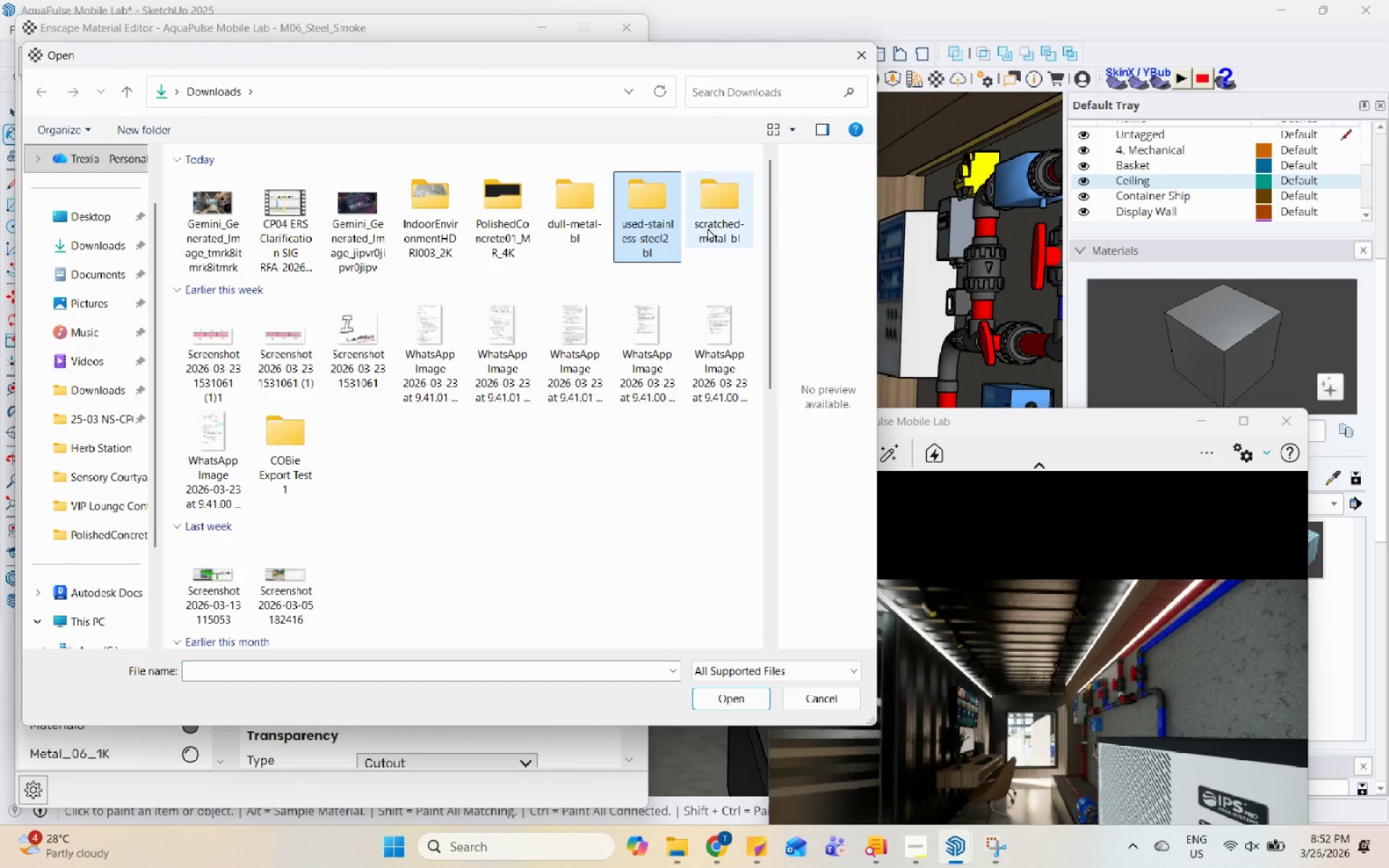 
left_click([708, 228])
 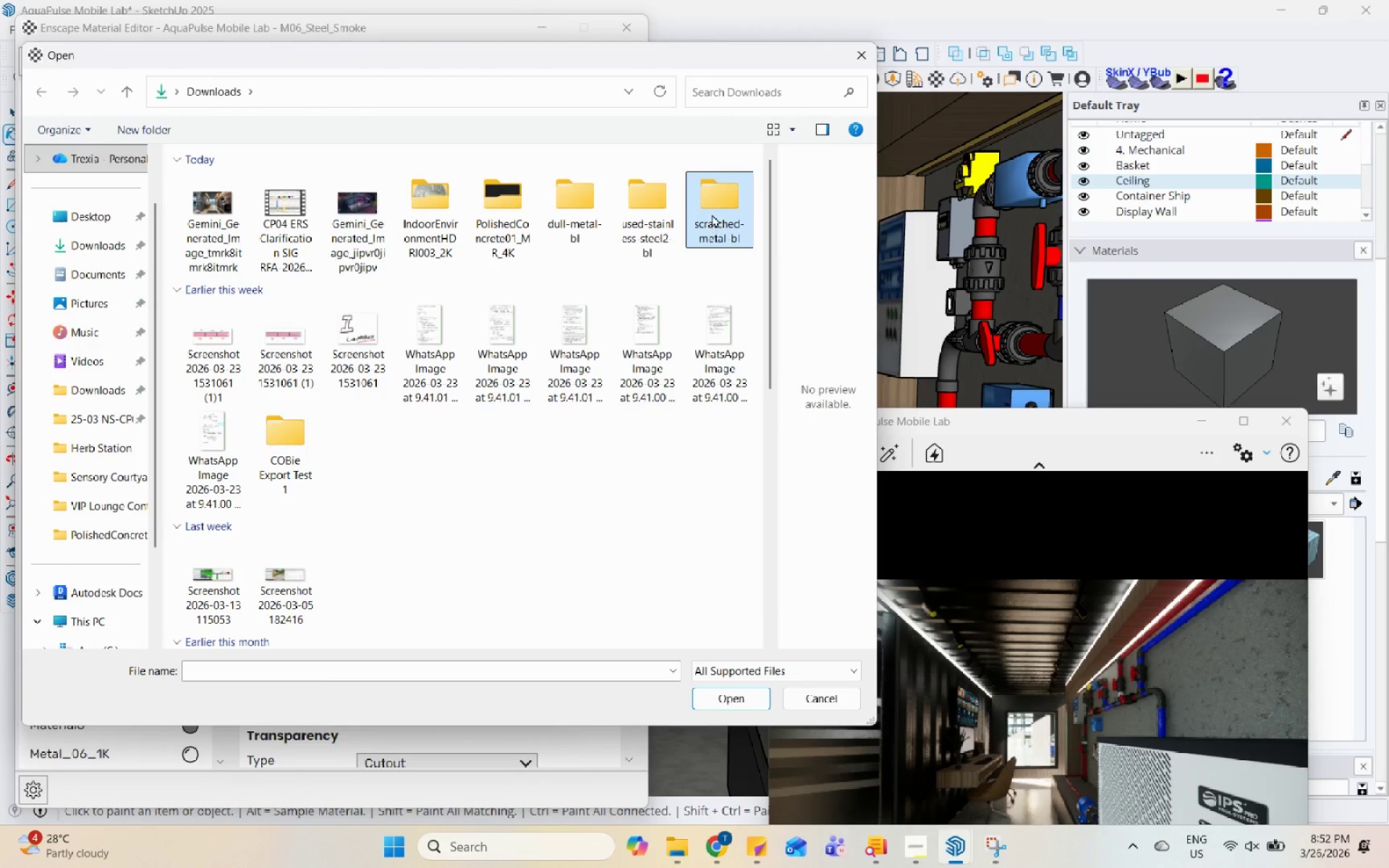 
double_click([712, 214])
 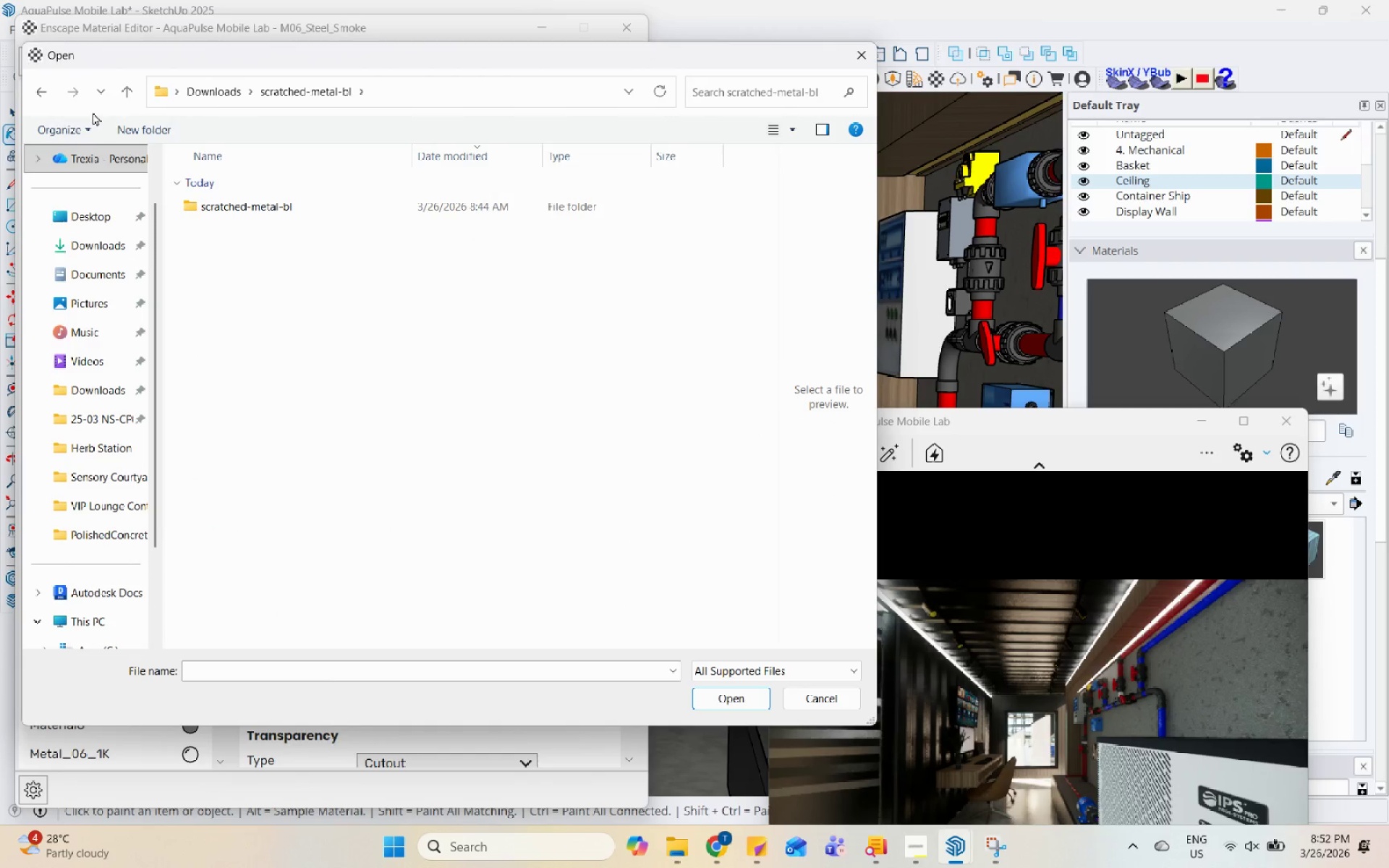 
left_click([52, 105])
 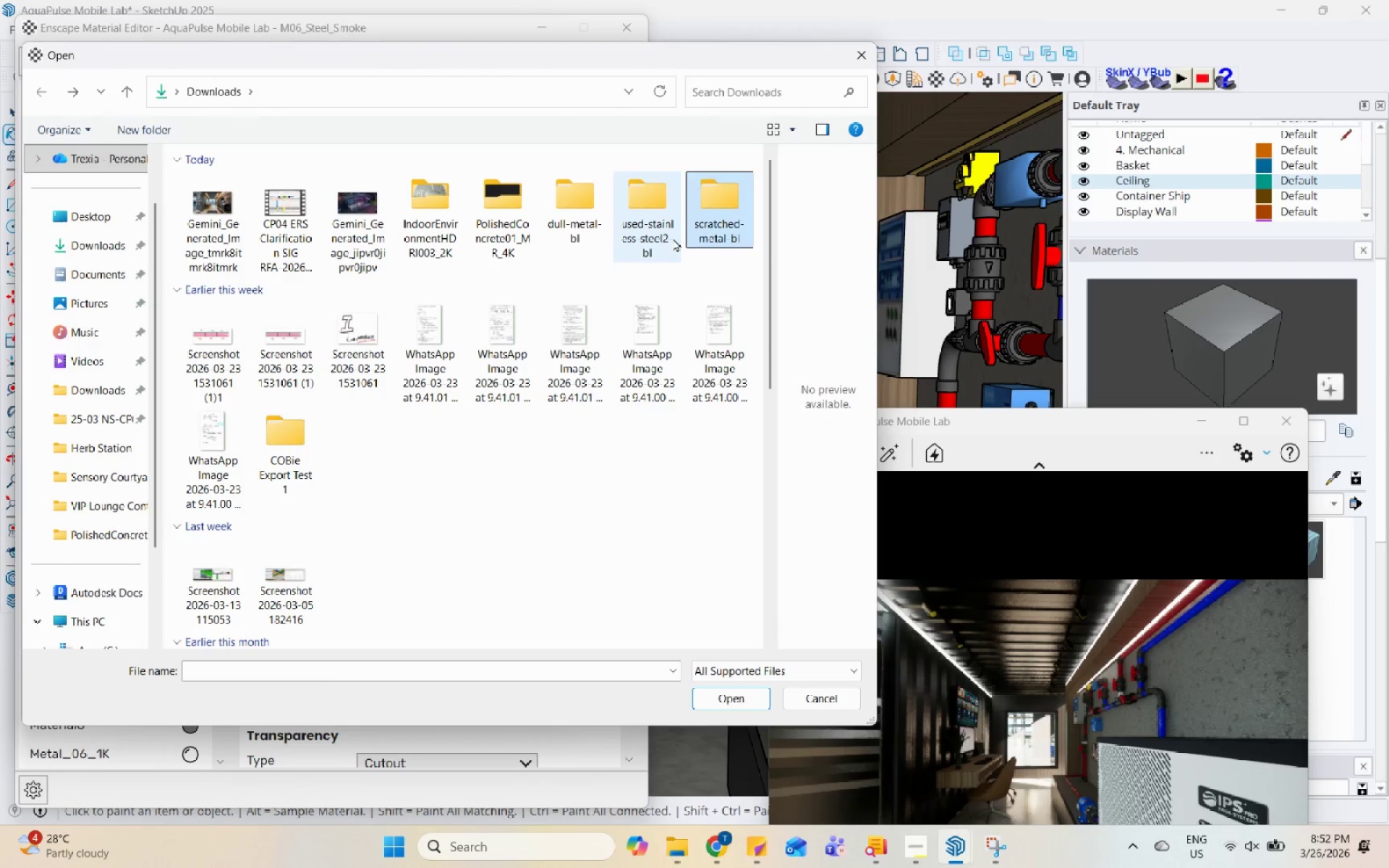 
double_click([673, 238])
 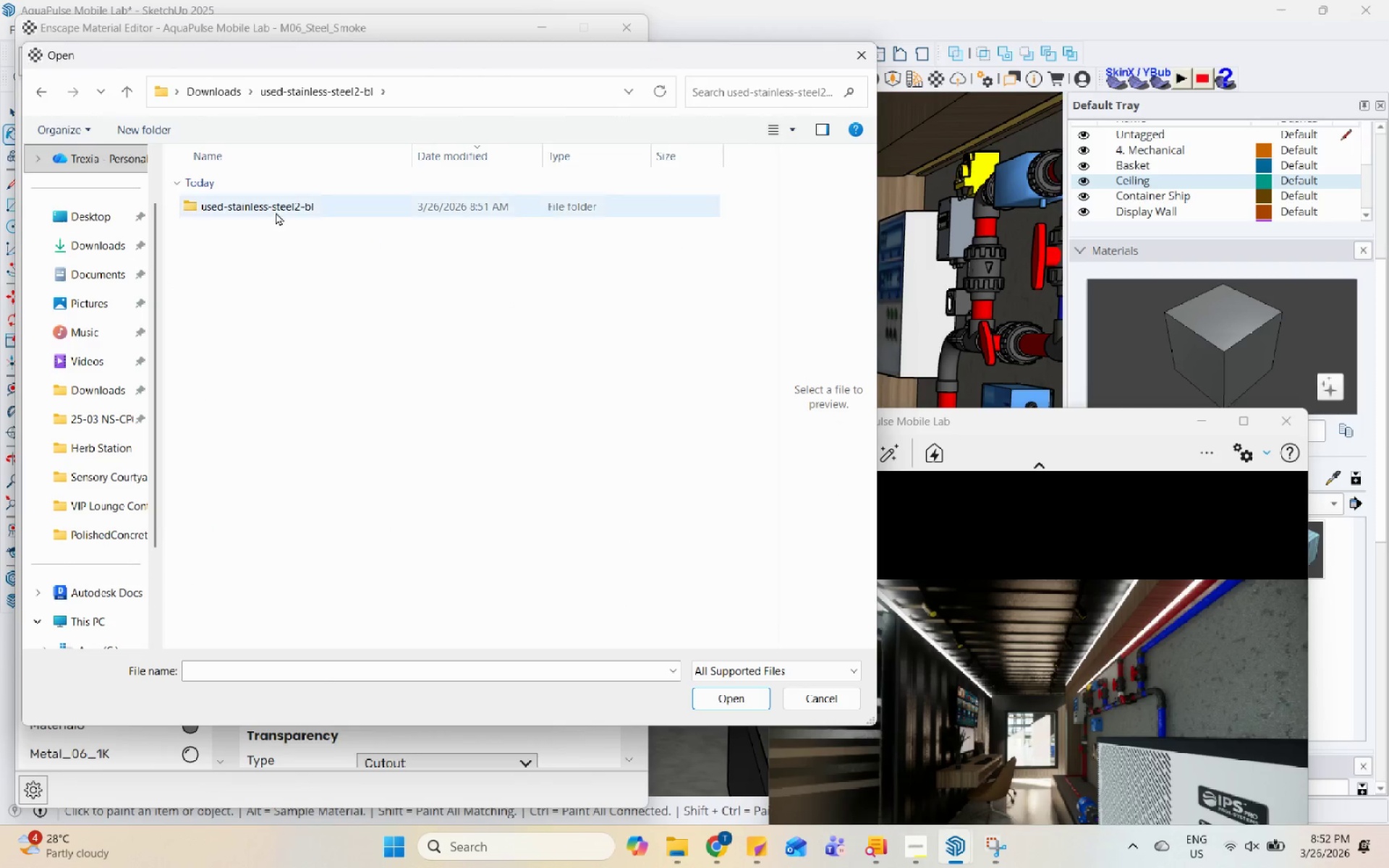 
double_click([276, 210])
 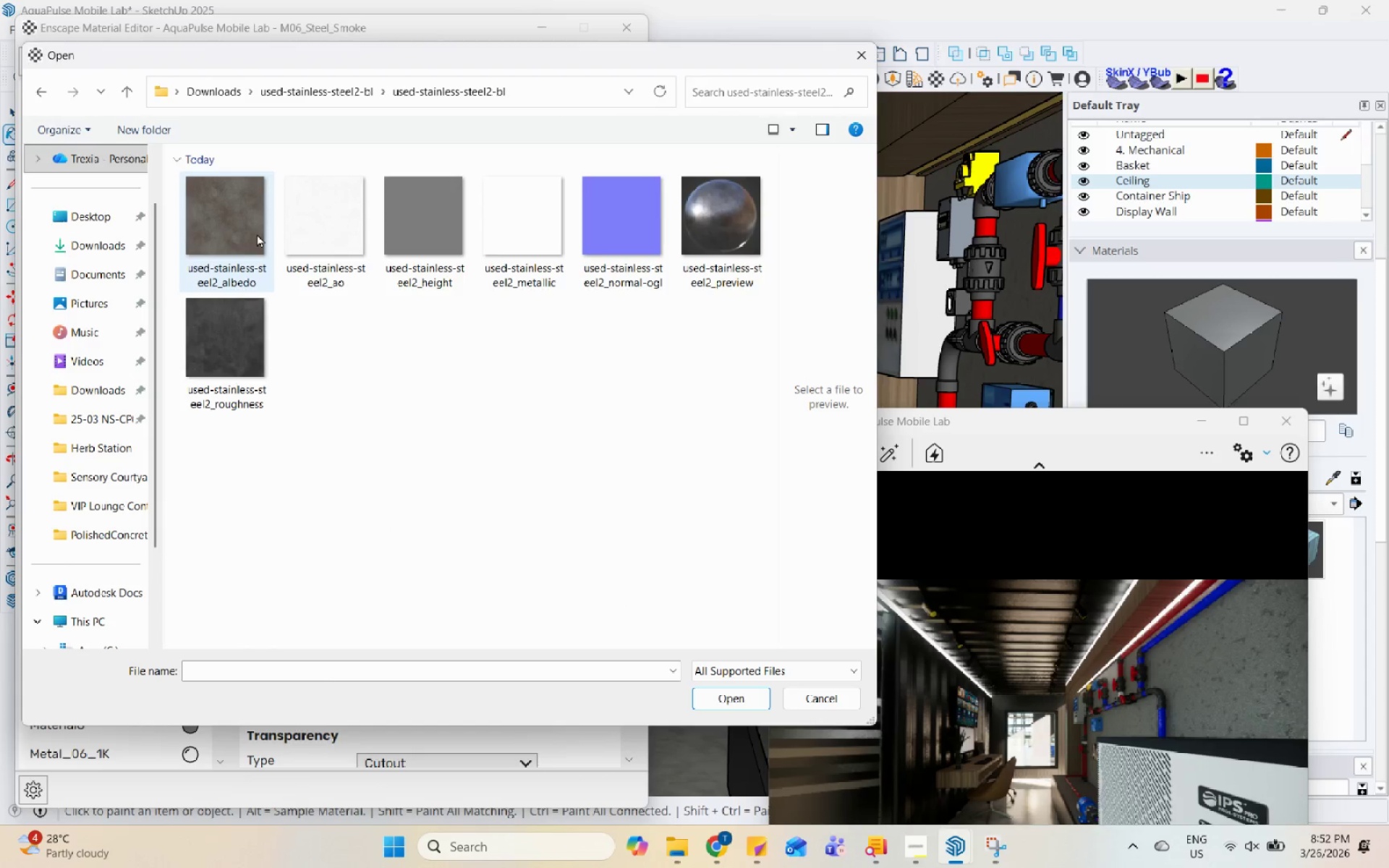 
left_click([257, 234])
 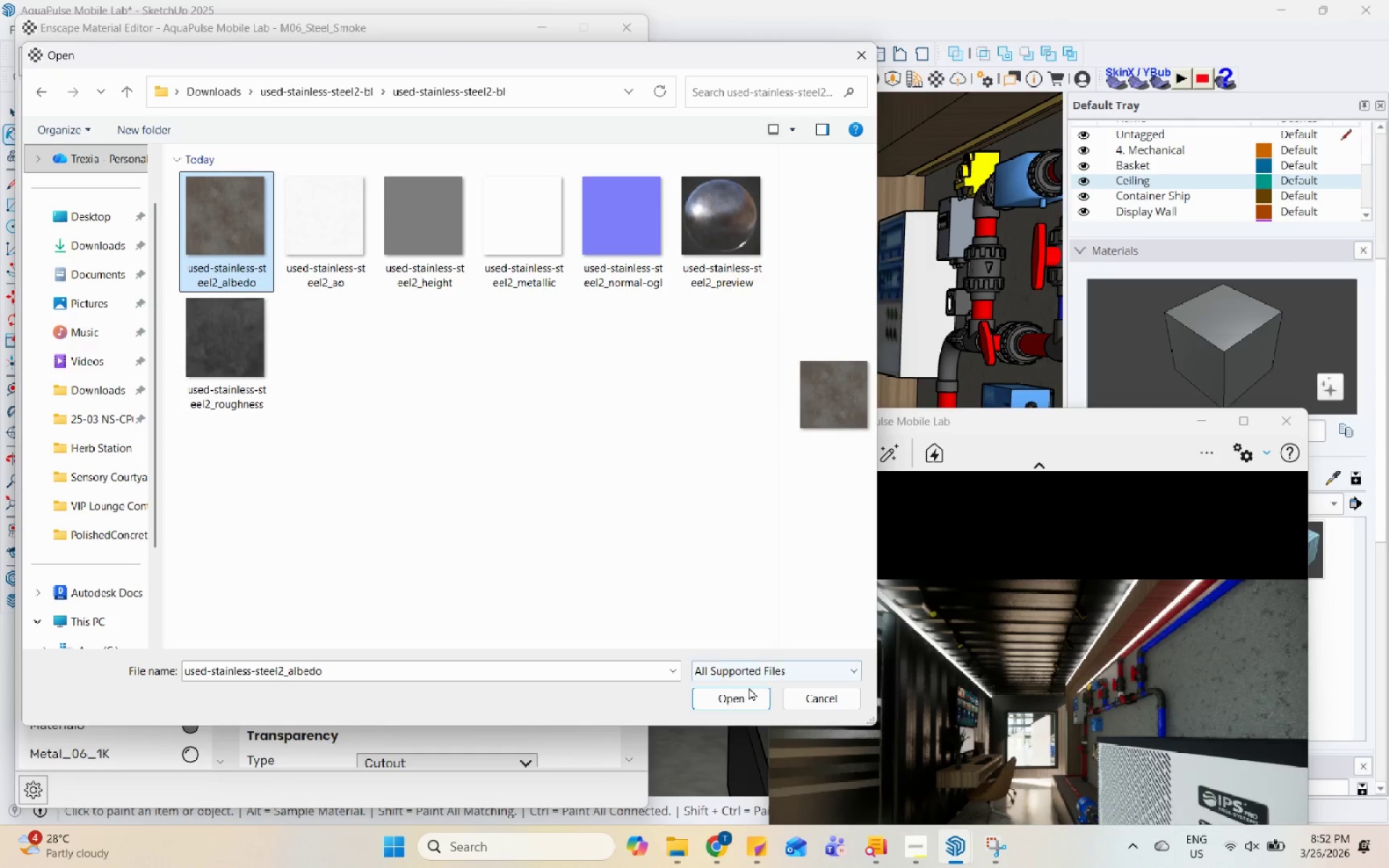 
left_click([752, 699])
 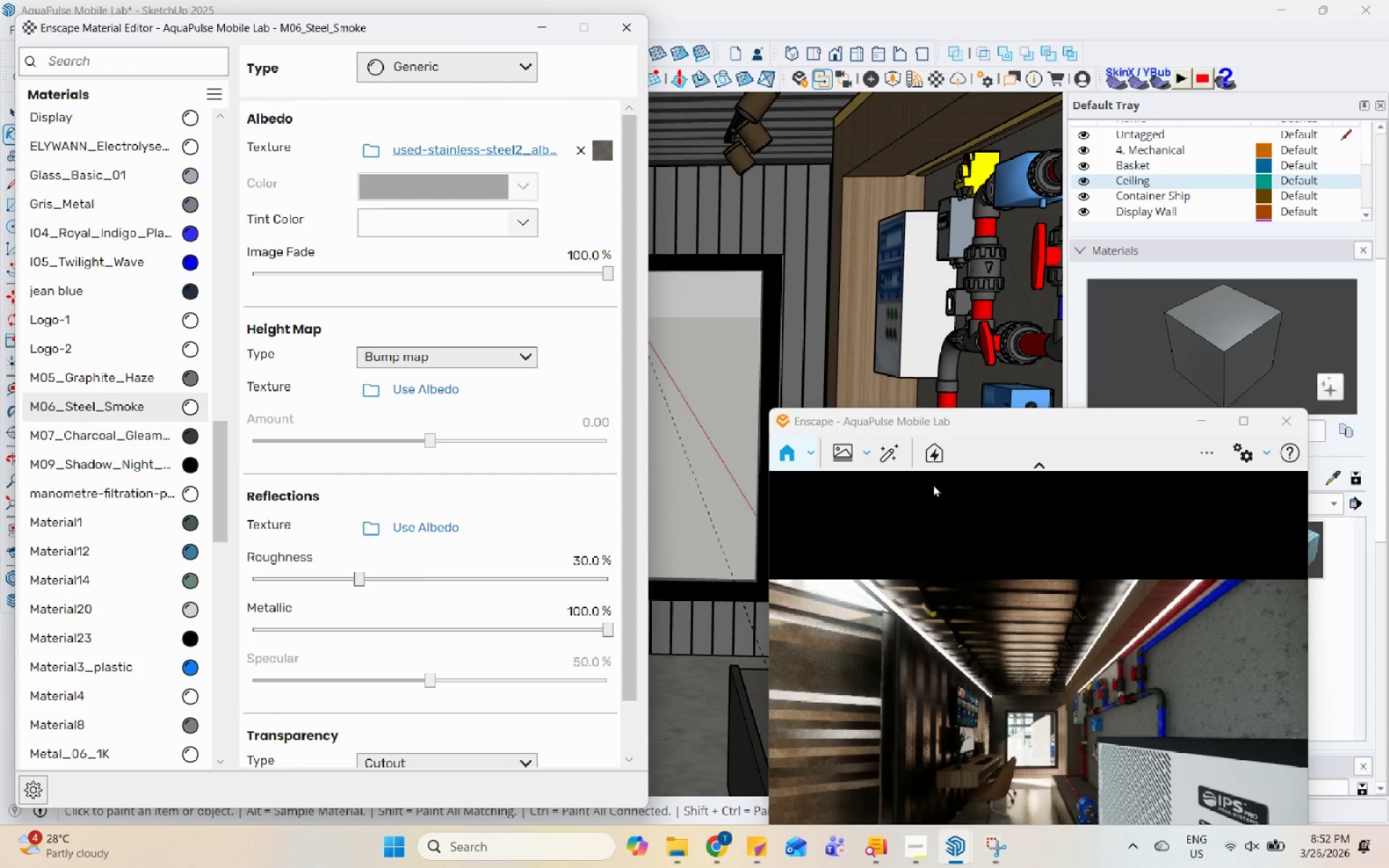 
wait(5.24)
 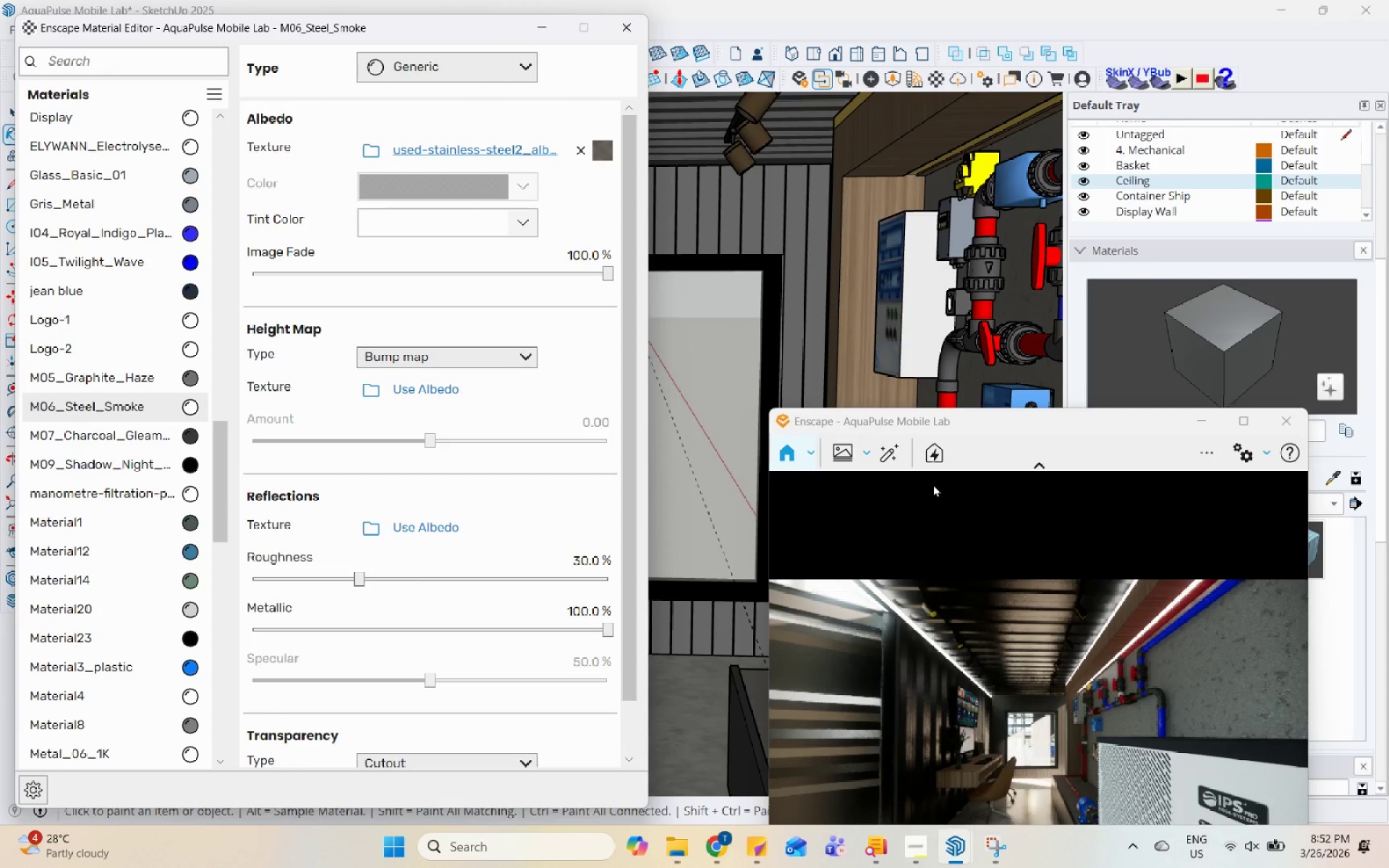 
left_click([381, 391])
 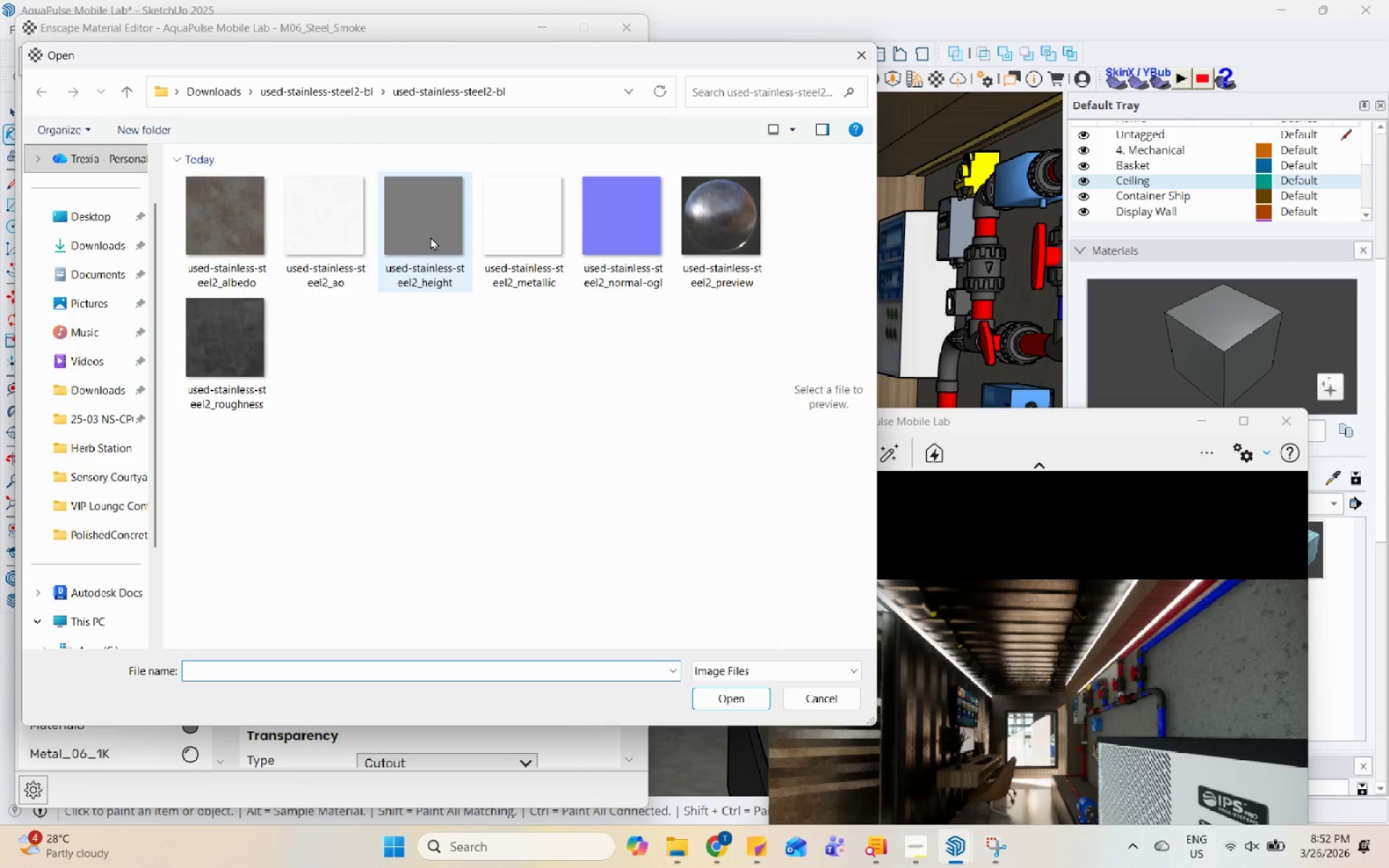 
left_click([606, 254])
 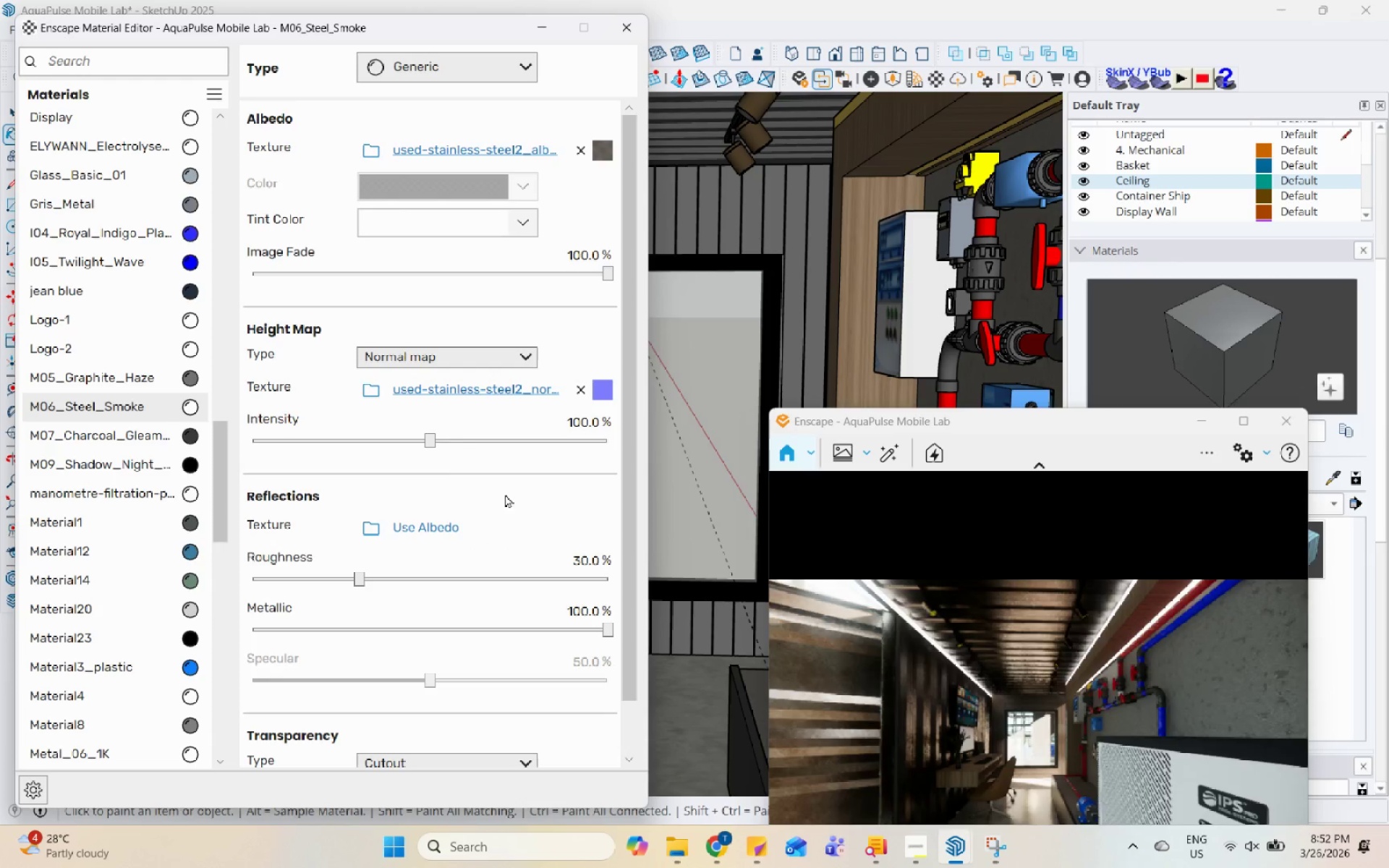 
left_click([360, 531])
 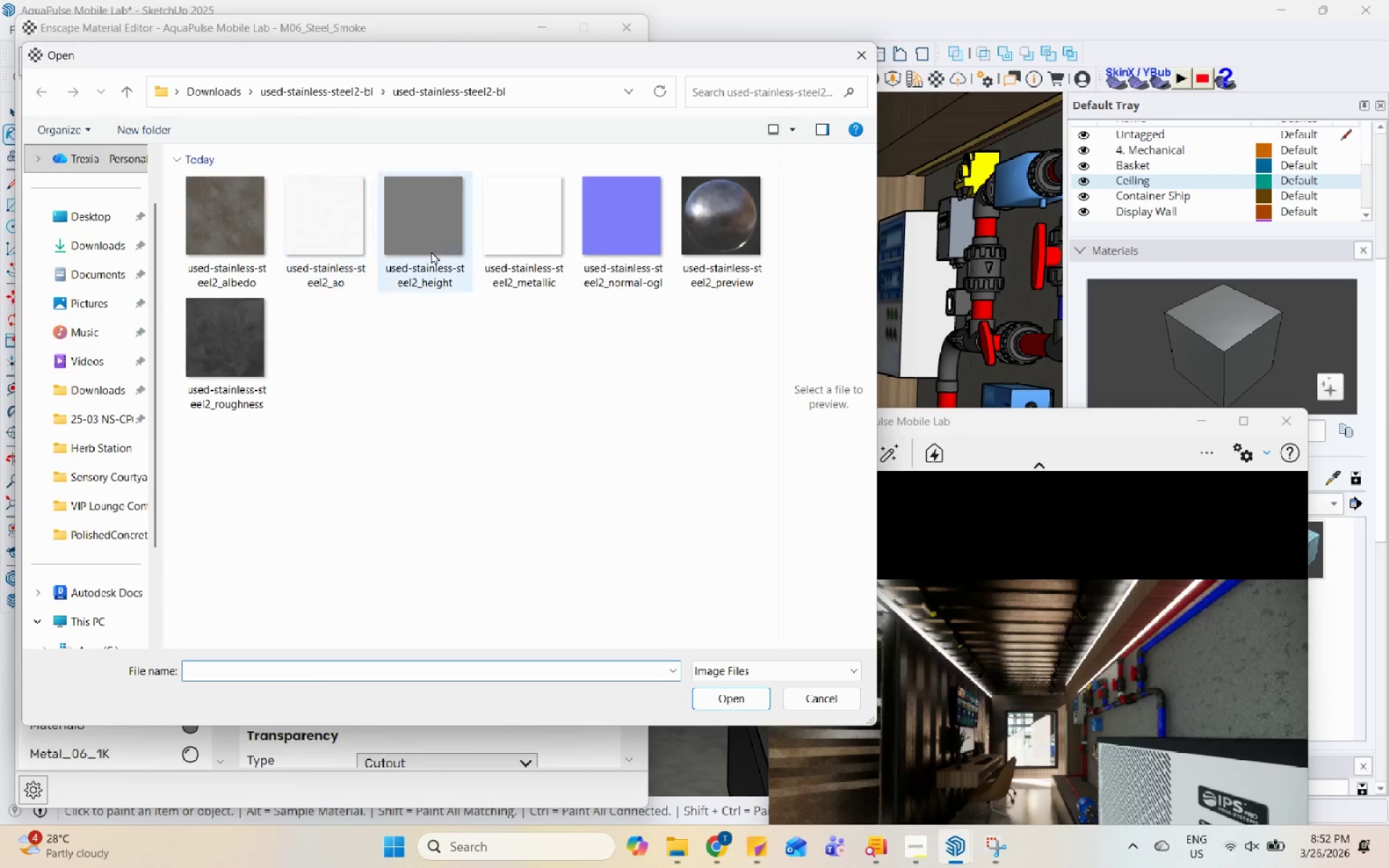 
left_click([237, 366])
 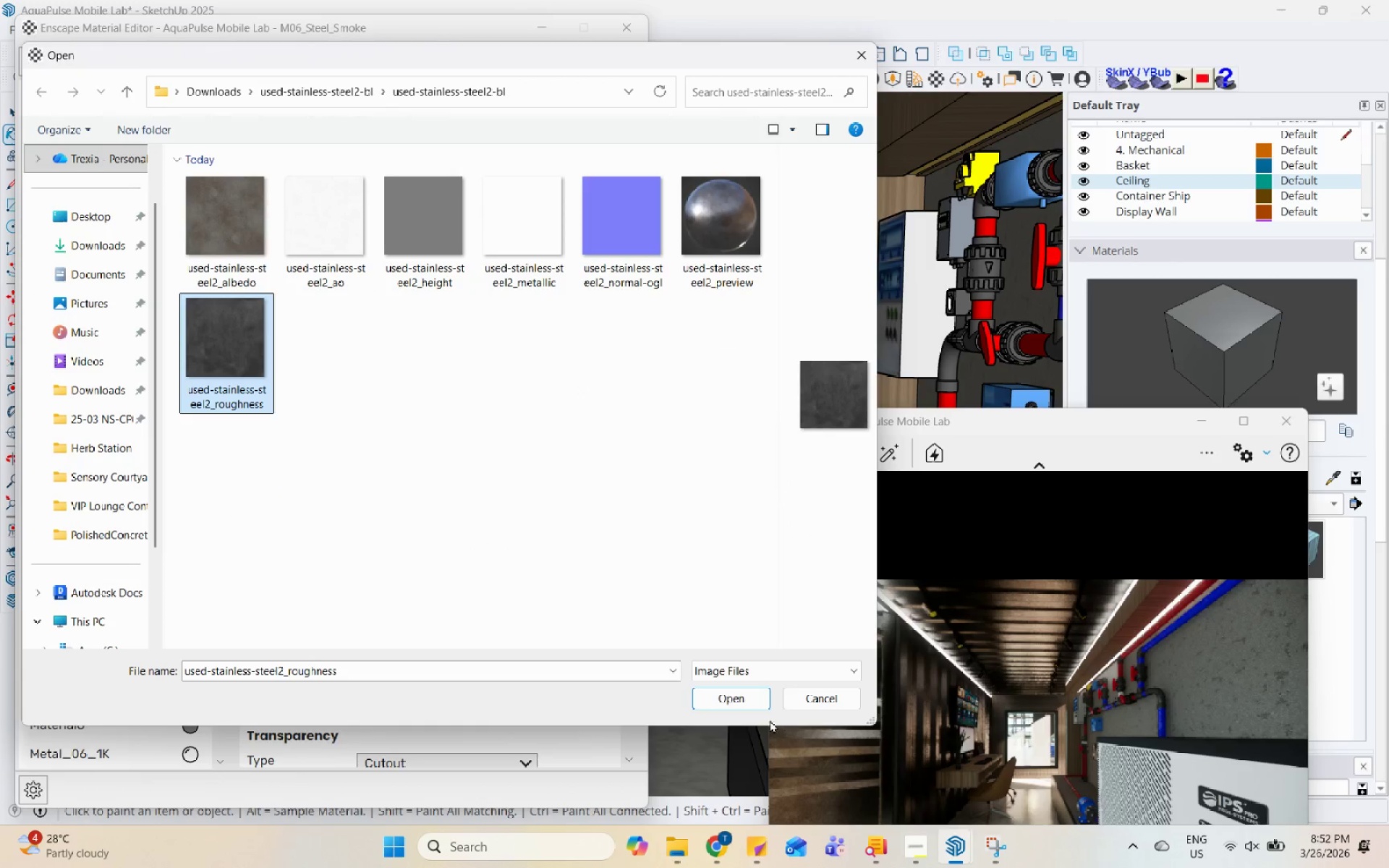 
left_click([752, 698])
 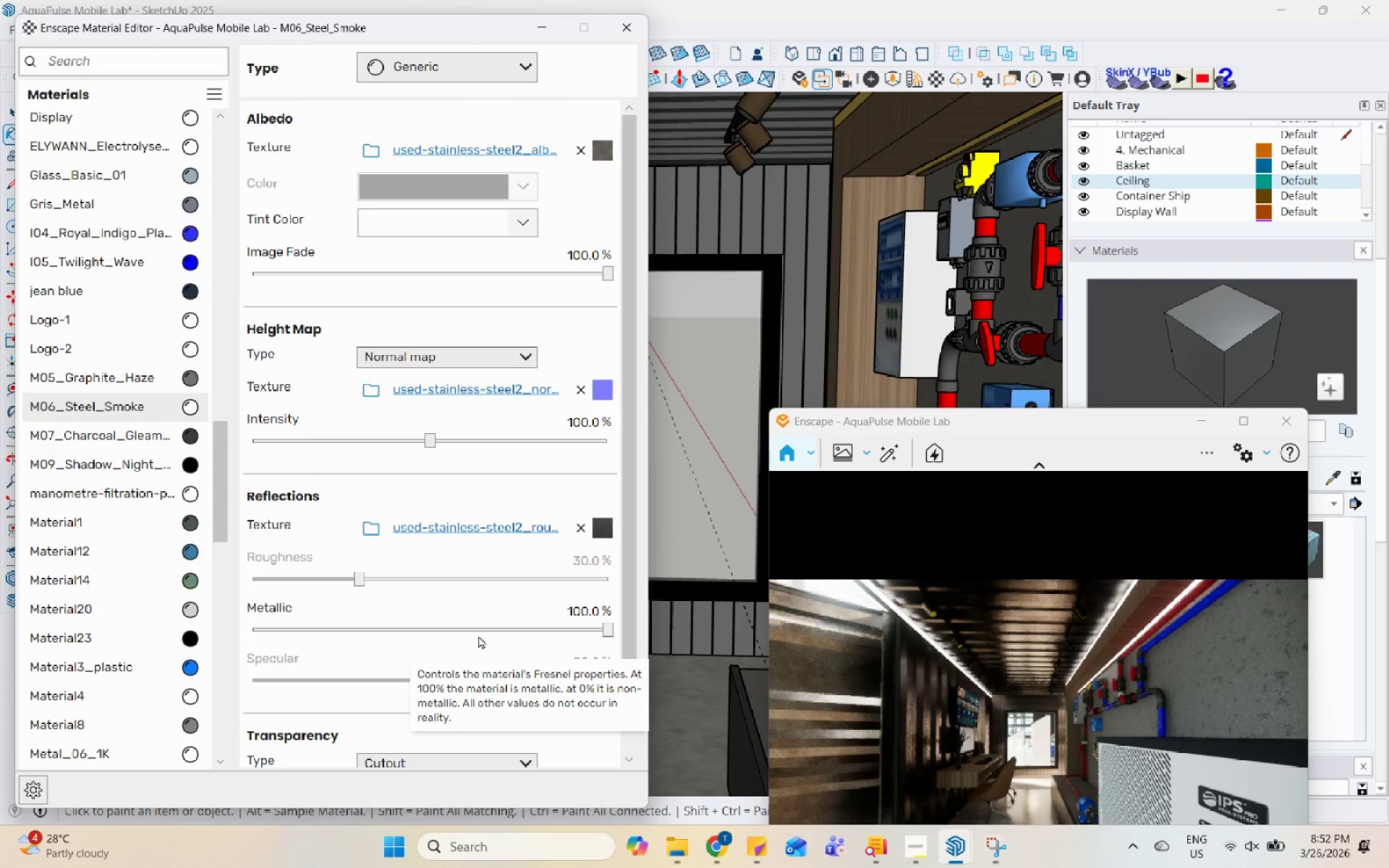 
wait(6.94)
 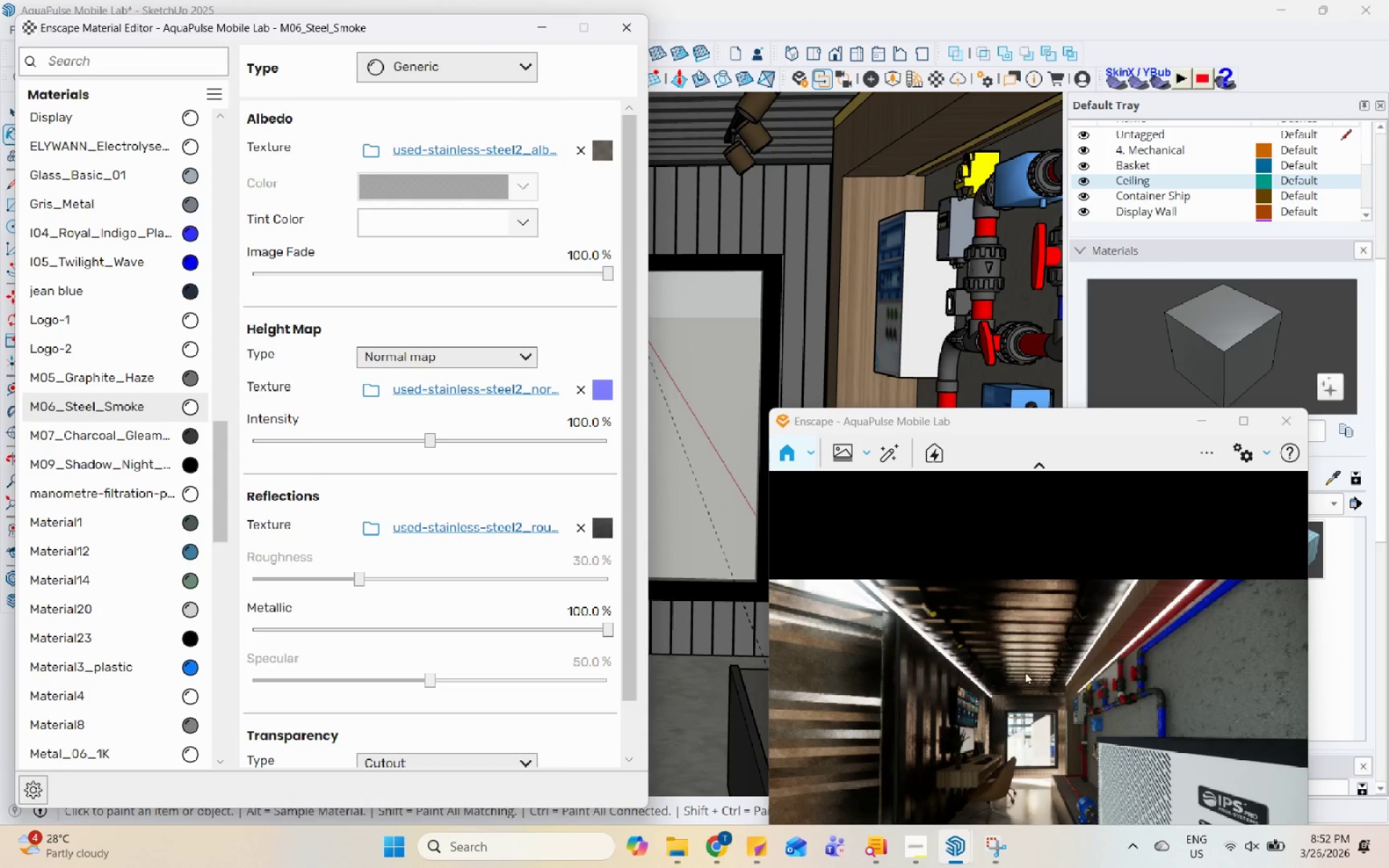 
left_click([438, 628])
 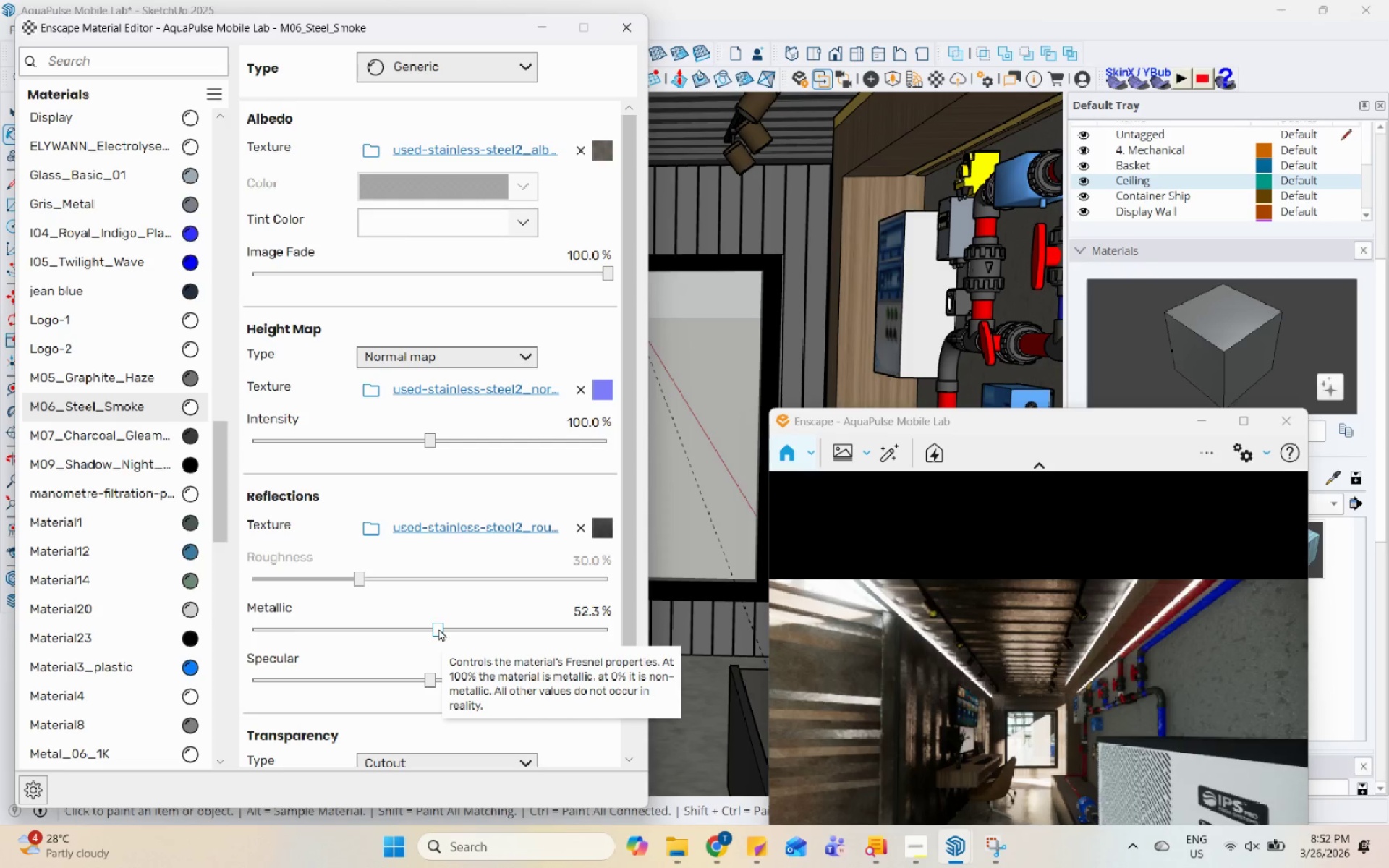 
left_click([415, 630])
 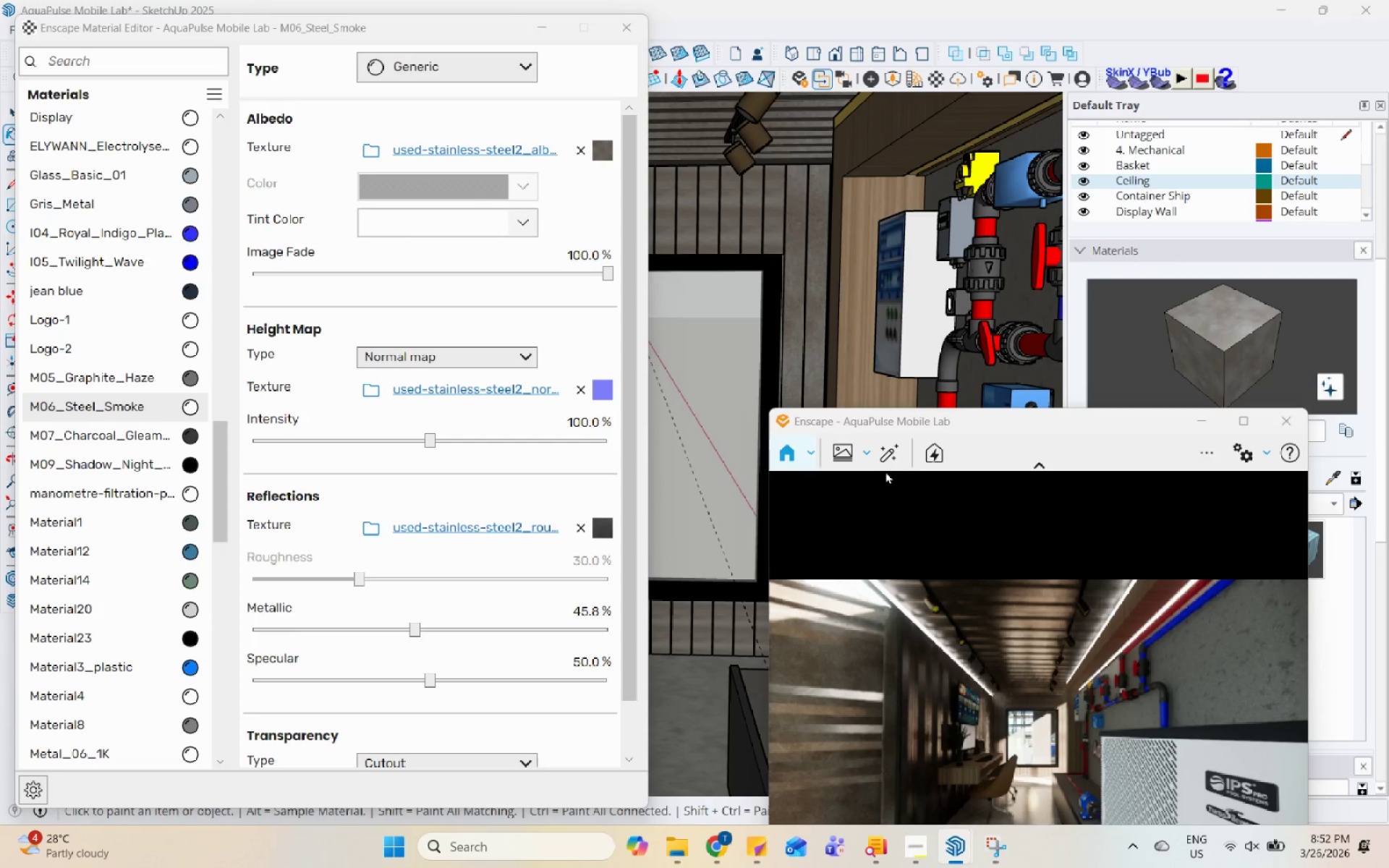 
wait(7.55)
 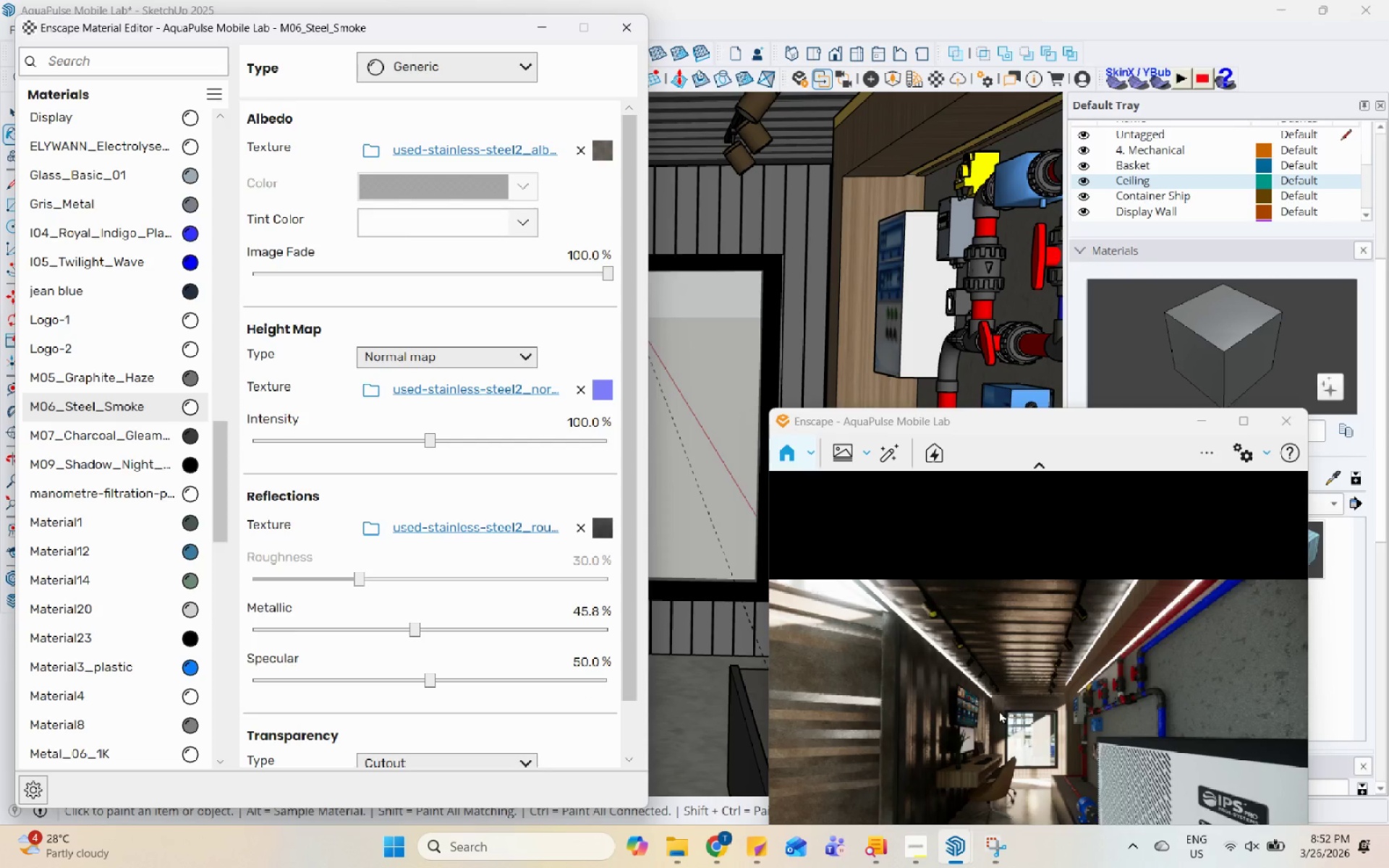 
left_click([537, 25])
 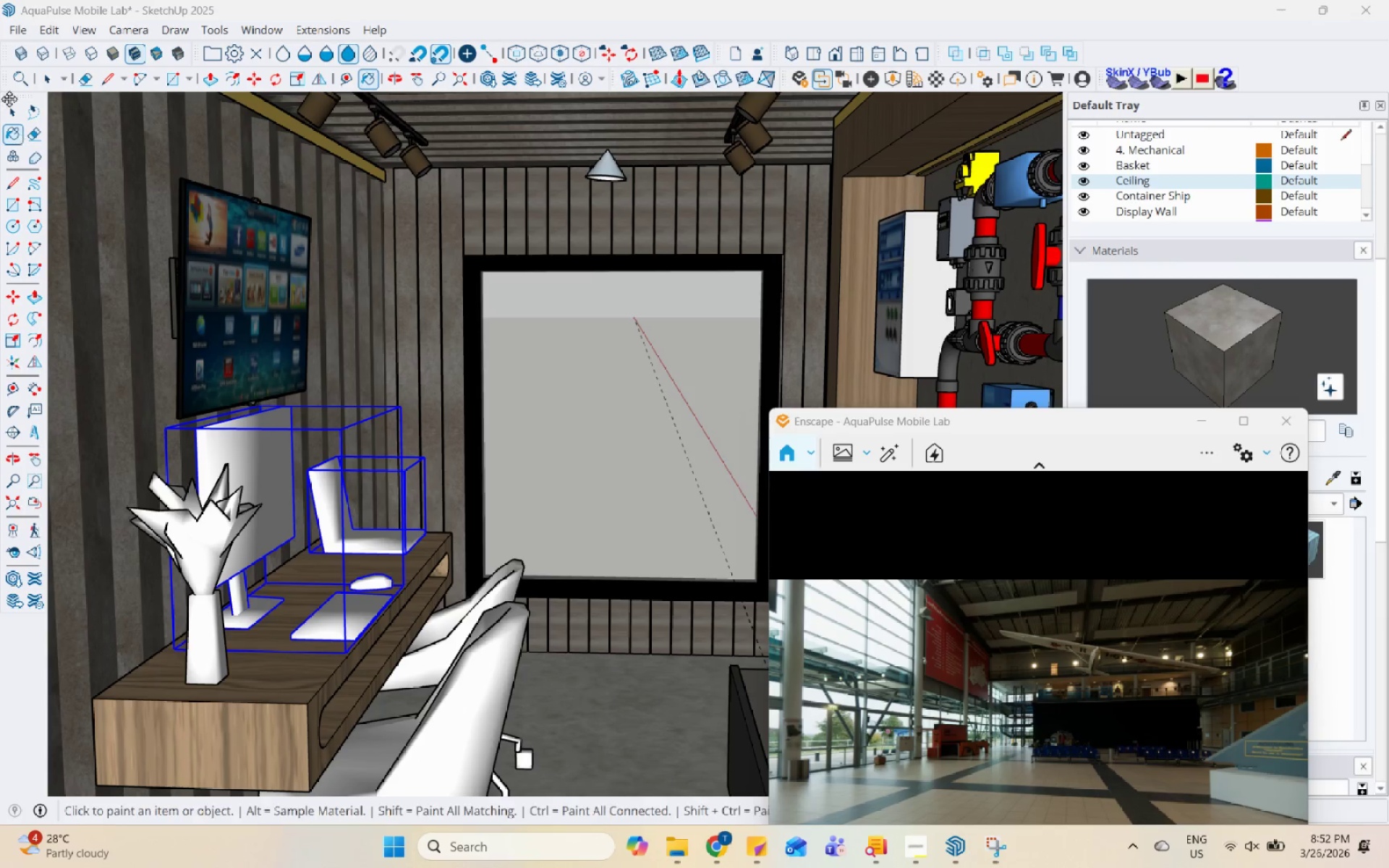 
left_click([8, 110])
 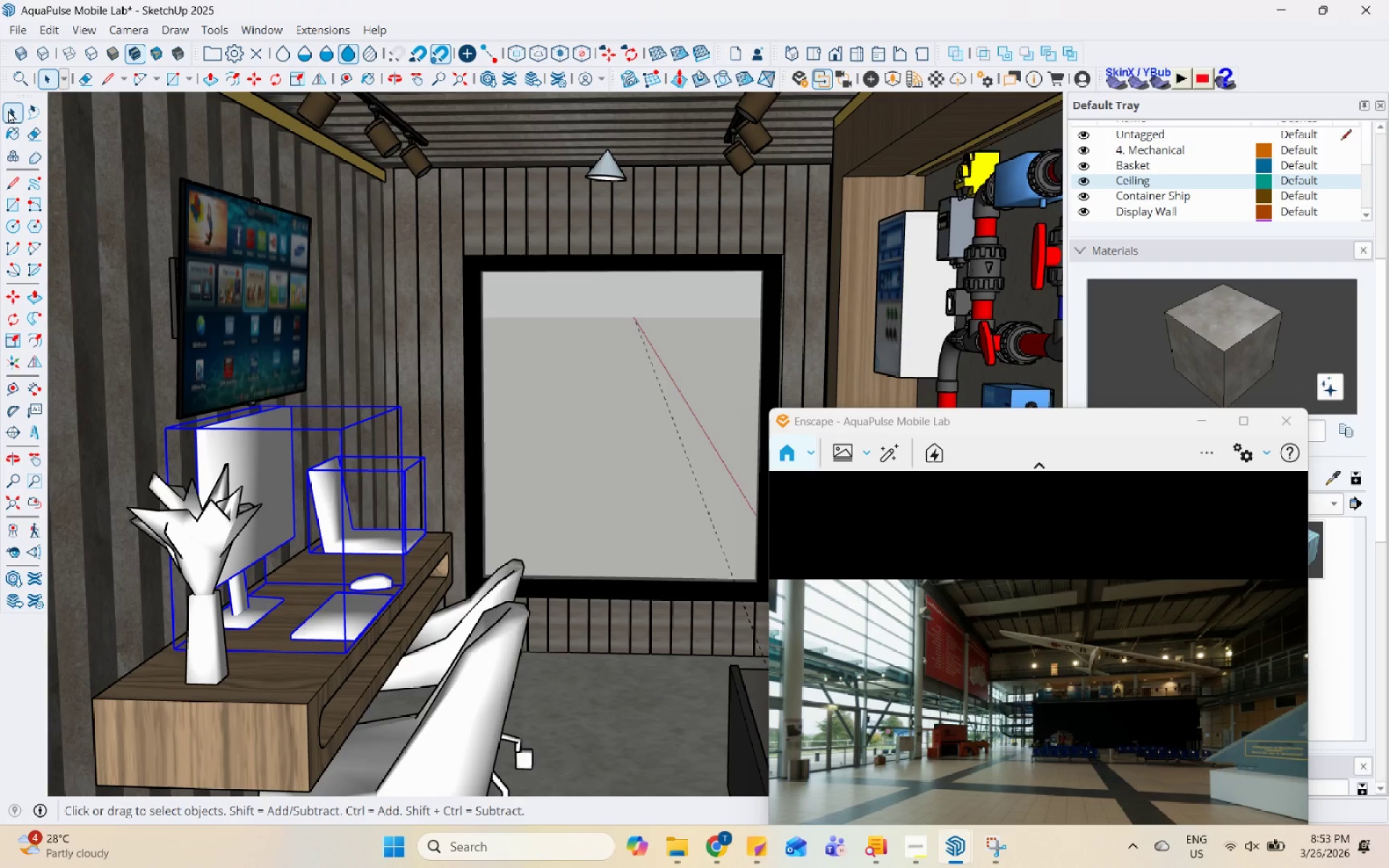 
wait(24.22)
 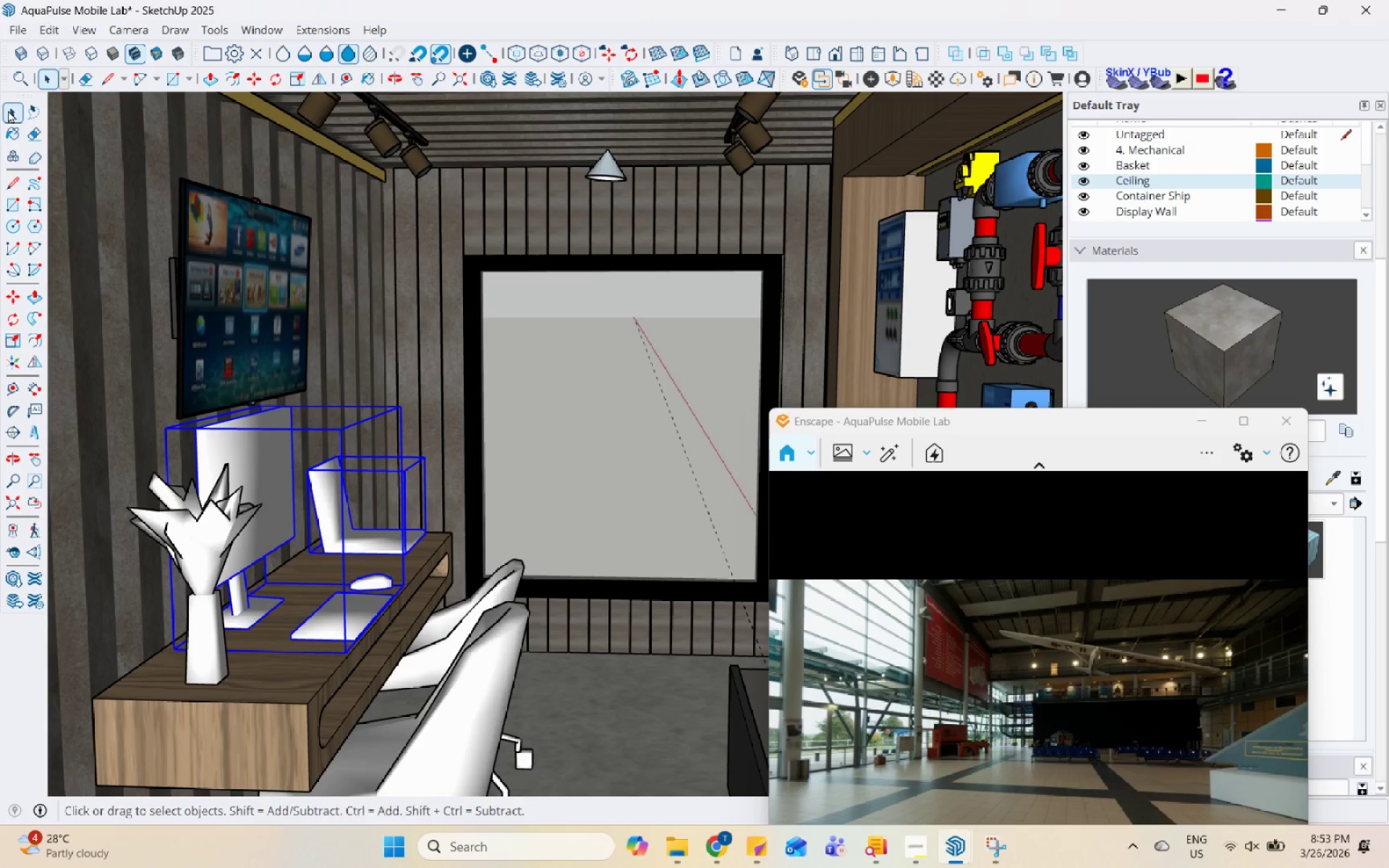 
left_click_drag(start_coordinate=[1001, 431], to_coordinate=[1031, 221])
 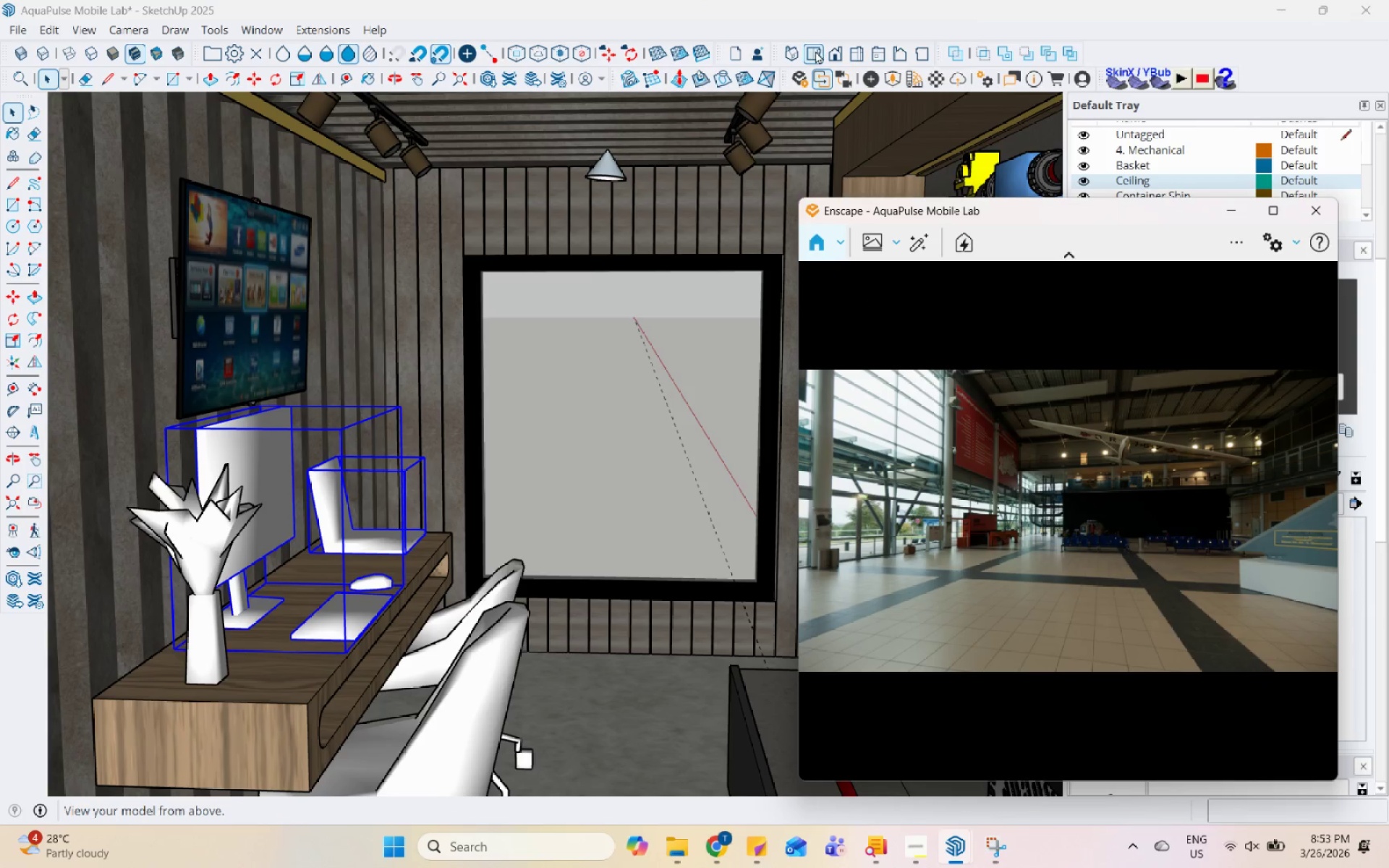 
left_click([847, 71])
 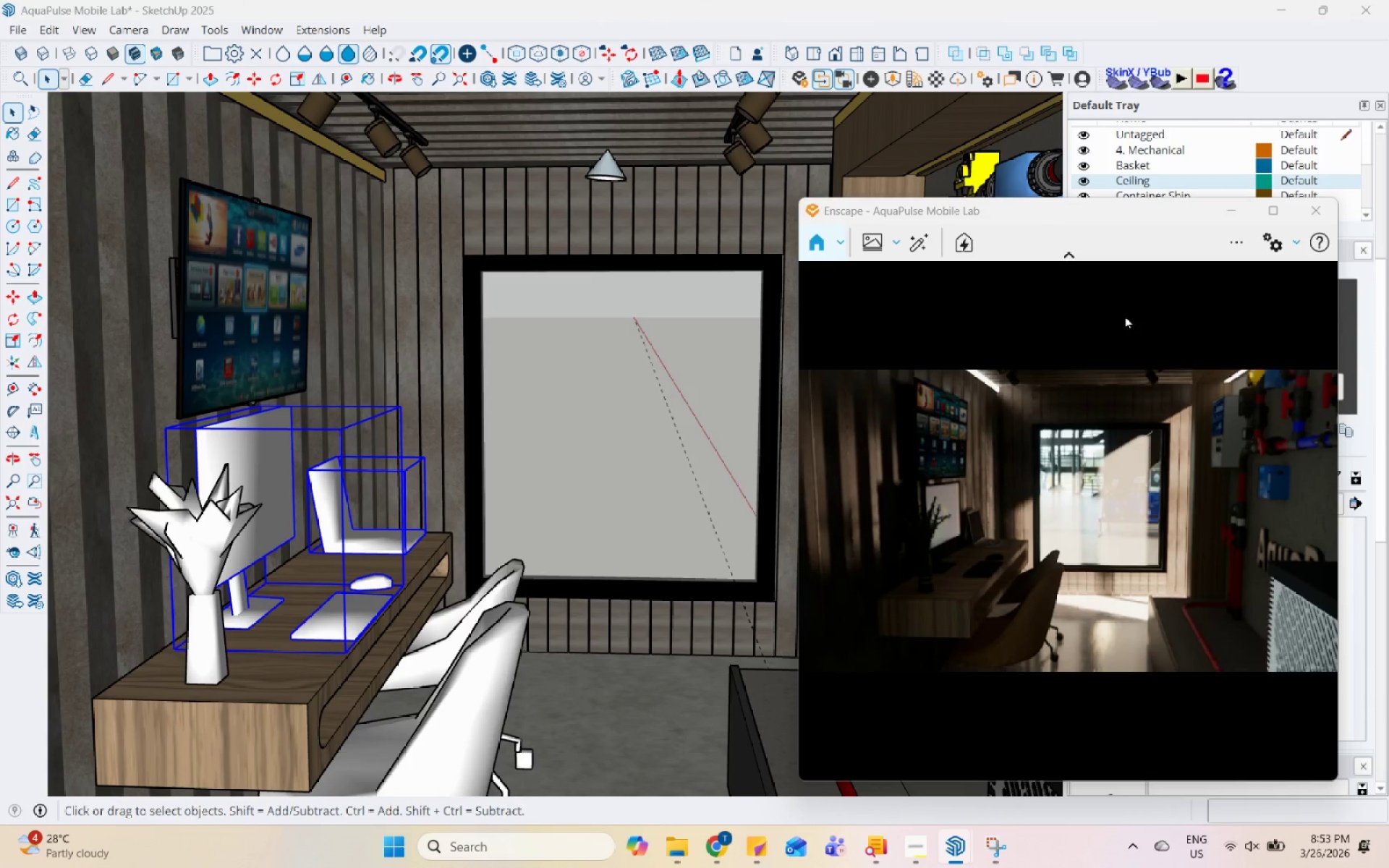 
scroll: coordinate [1016, 505], scroll_direction: down, amount: 1.0
 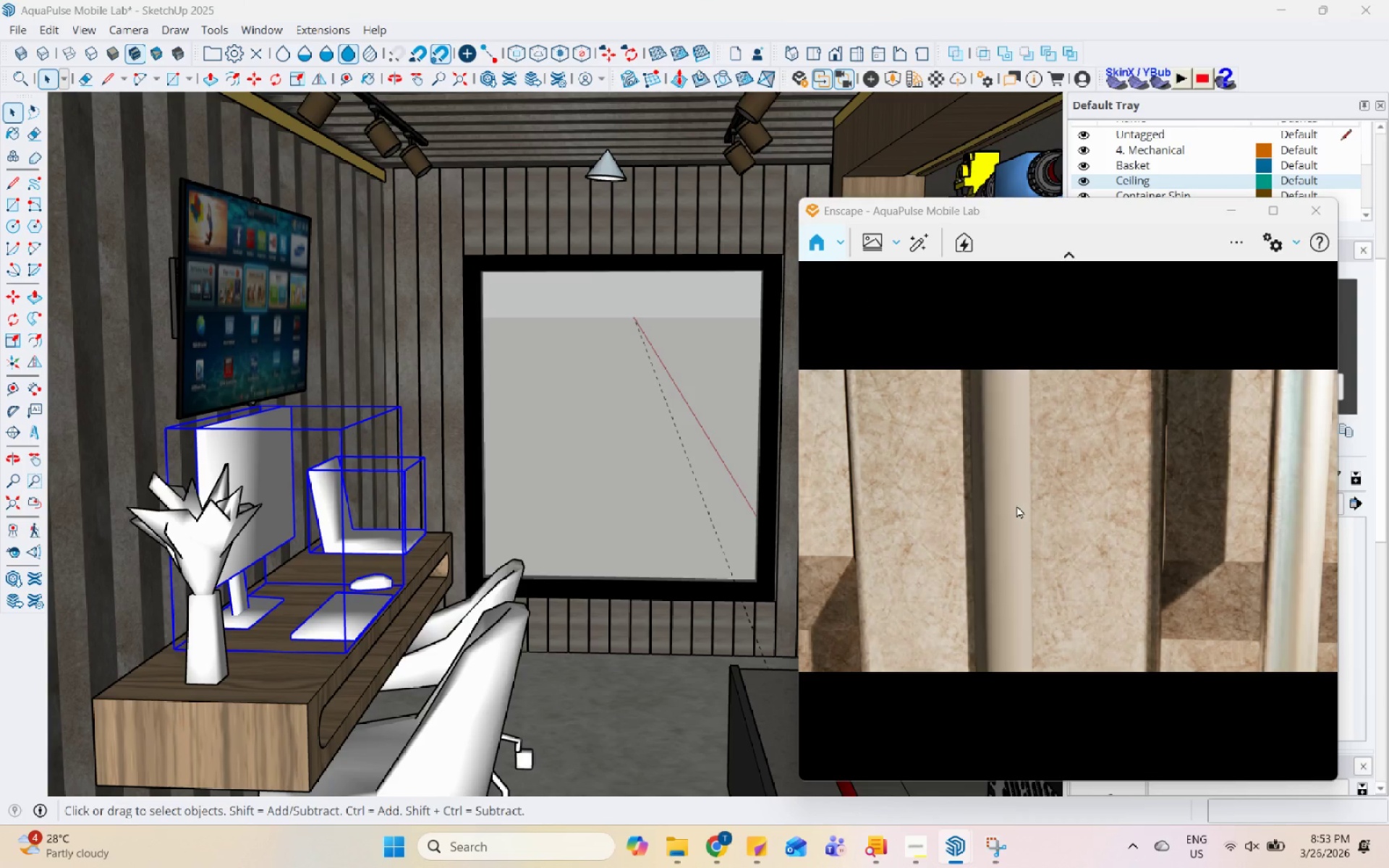 
scroll: coordinate [1016, 505], scroll_direction: up, amount: 1.0
 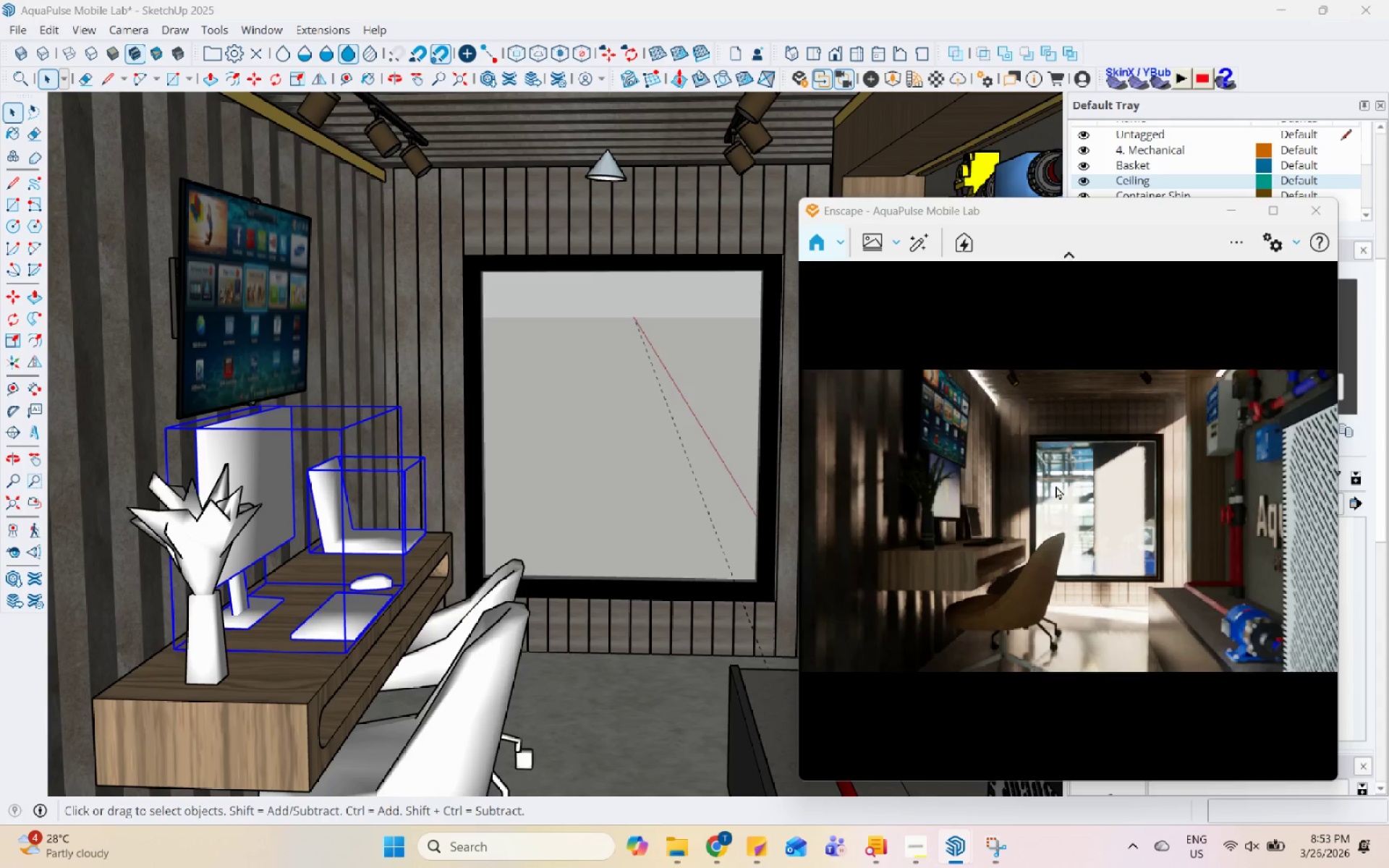 
wait(10.51)
 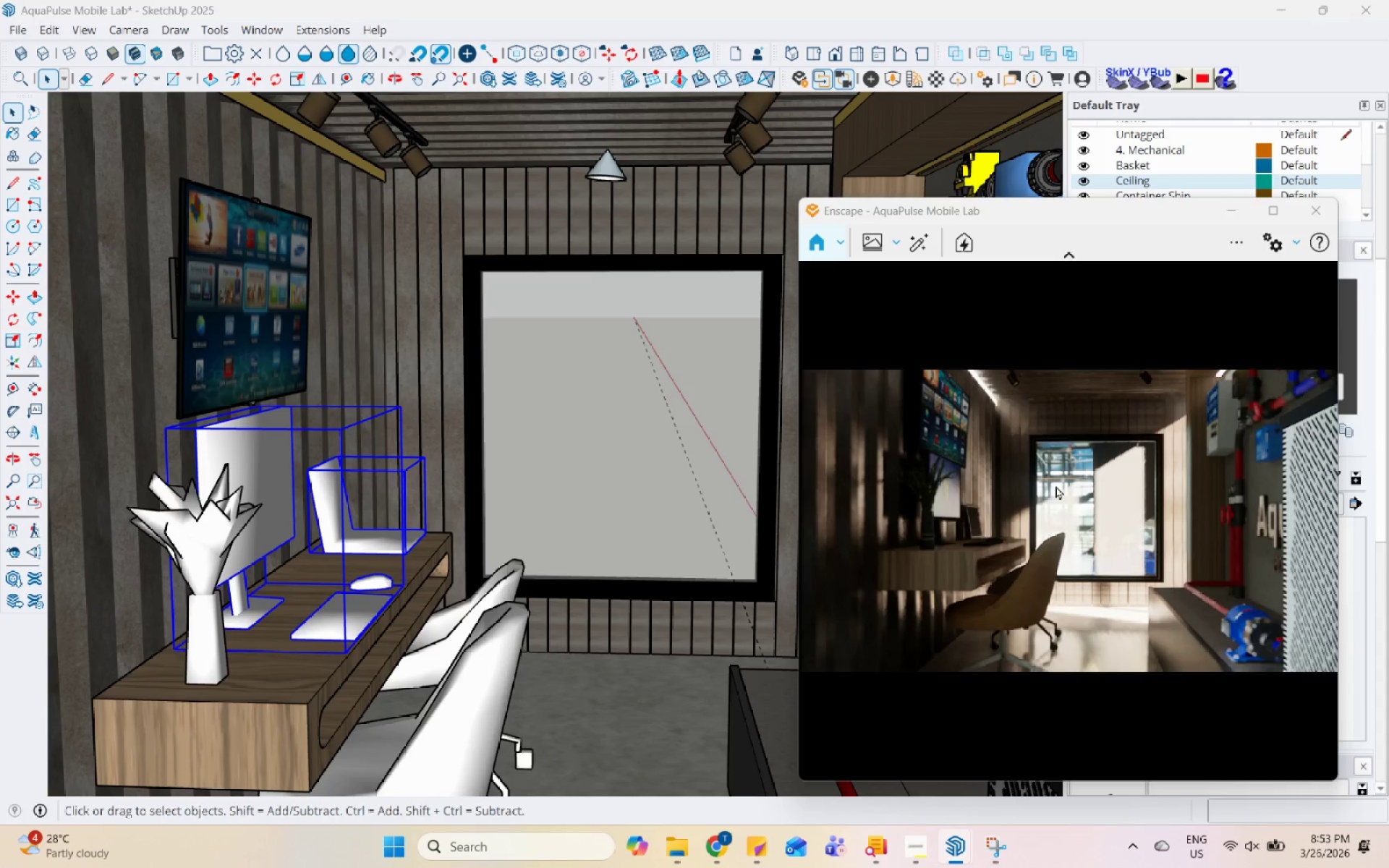 
left_click([854, 77])
 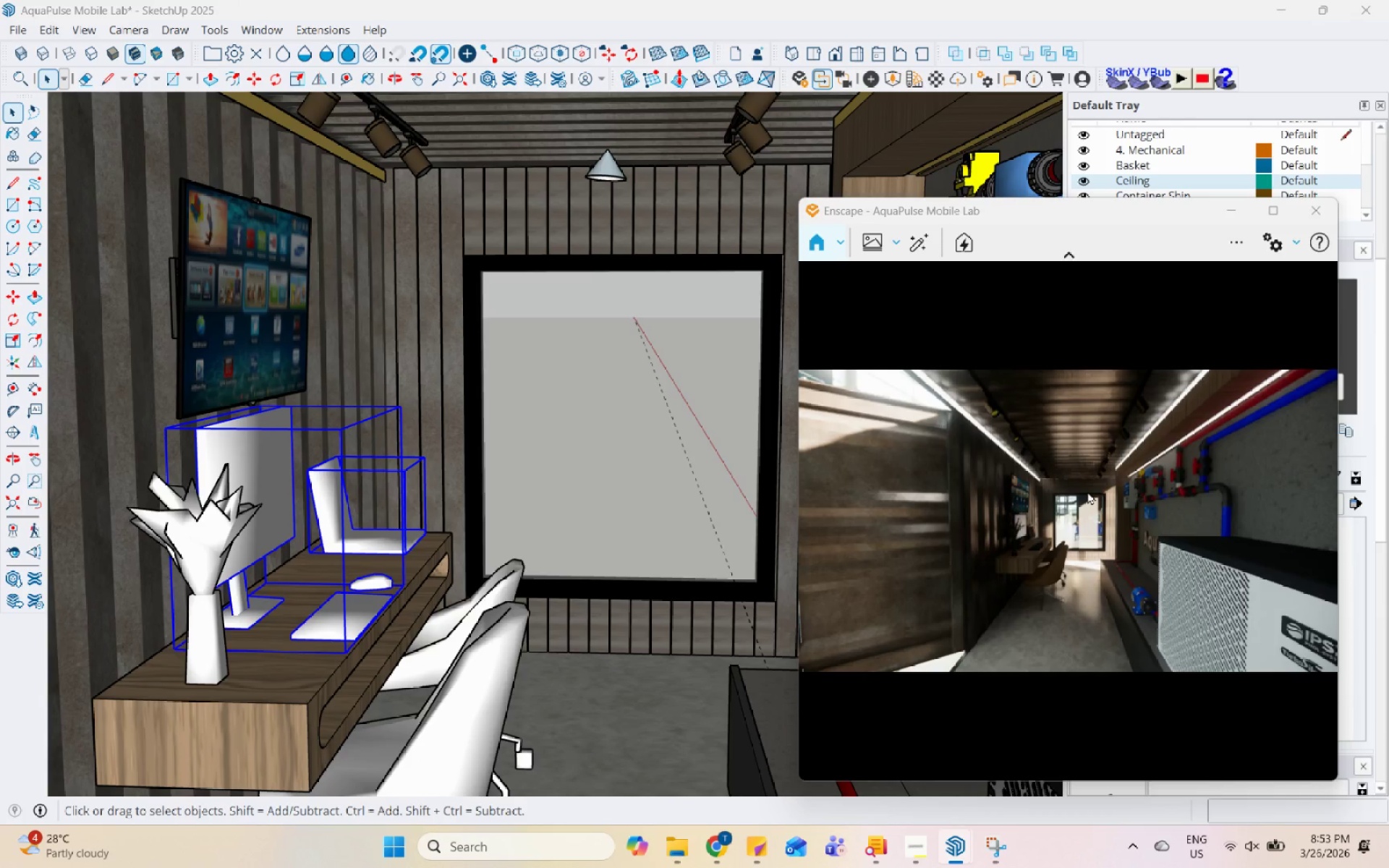 
wait(8.71)
 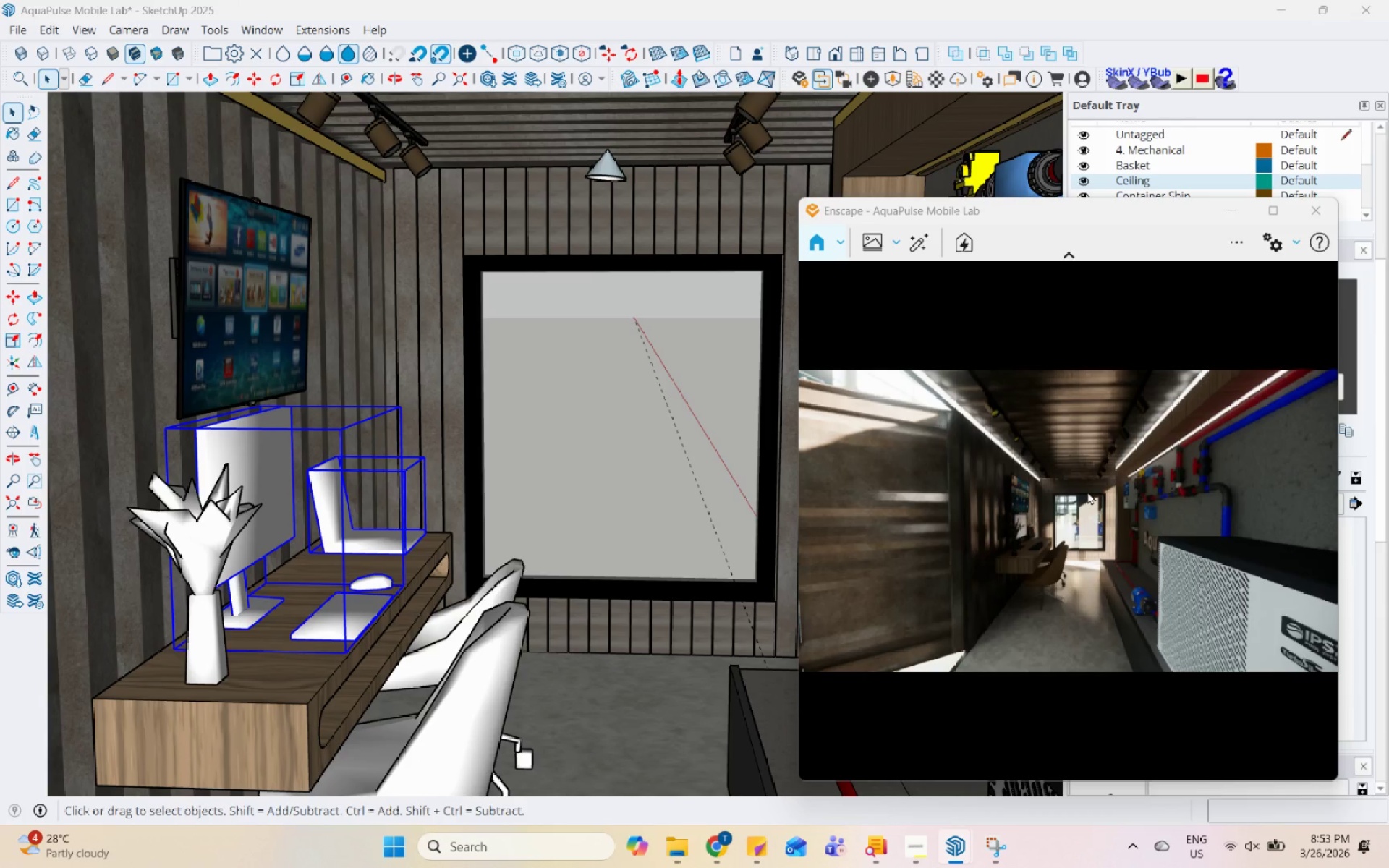 
scroll: coordinate [394, 139], scroll_direction: up, amount: 11.0
 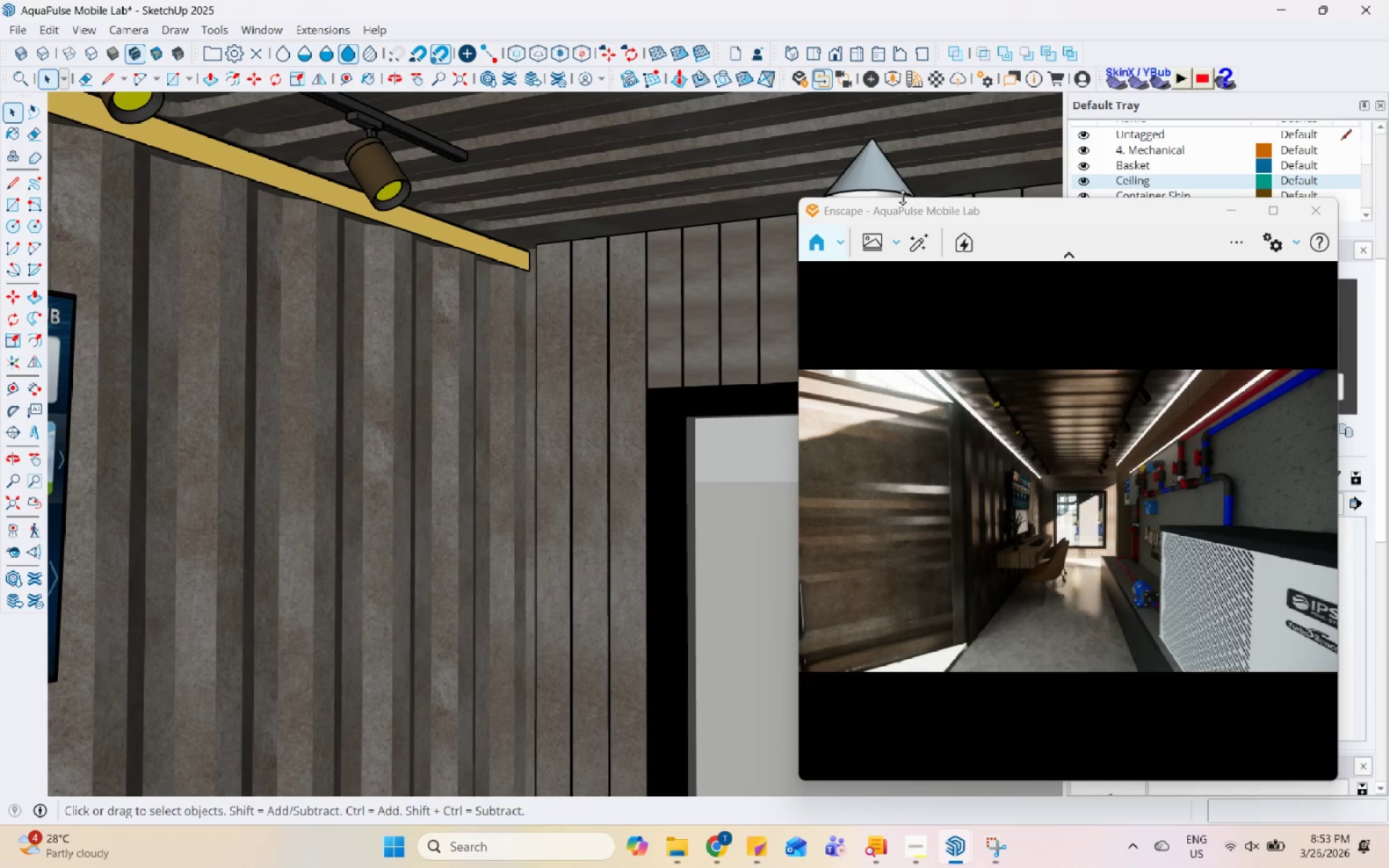 
left_click_drag(start_coordinate=[1011, 206], to_coordinate=[975, 404])
 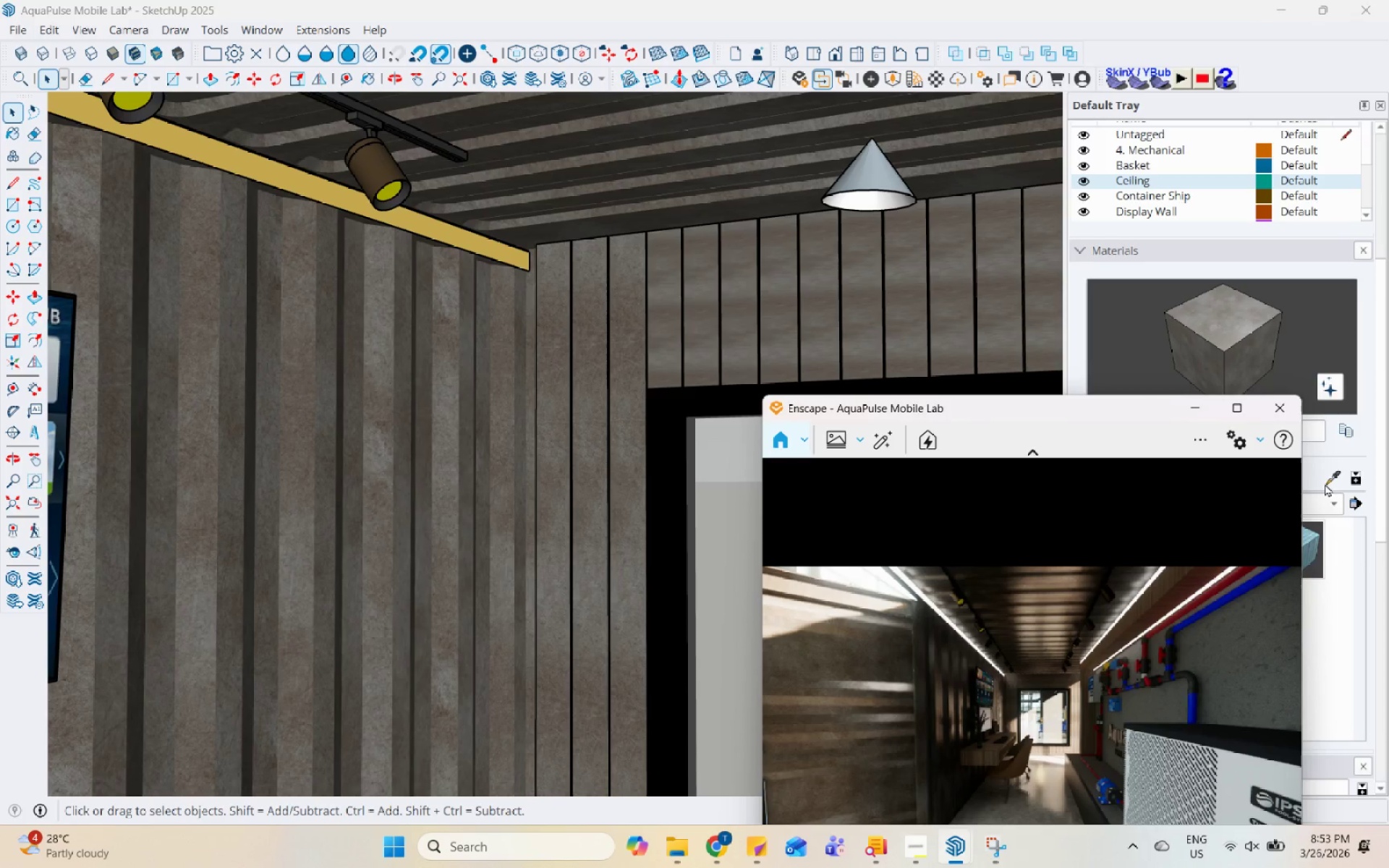 
left_click([1332, 483])
 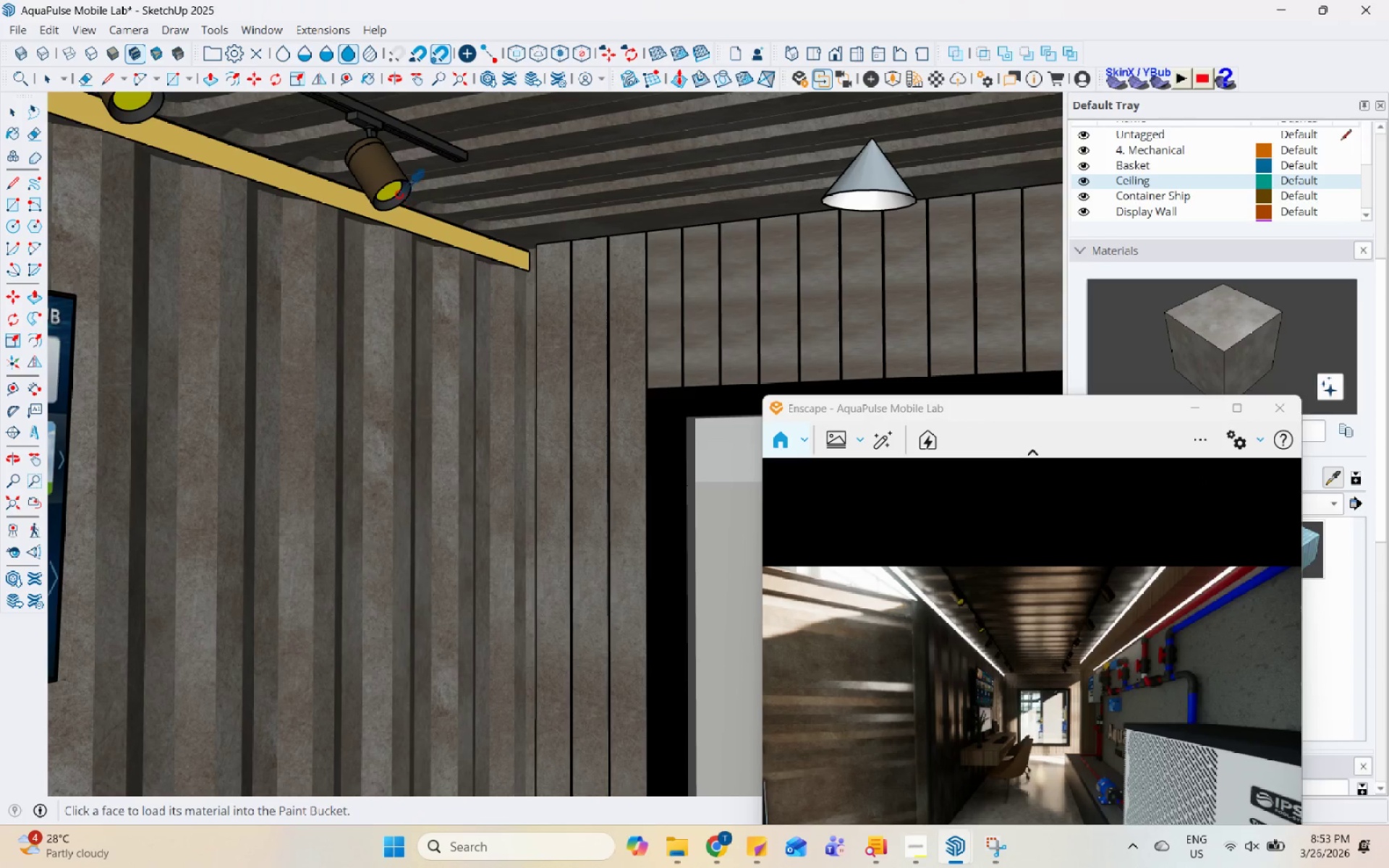 
left_click([389, 193])
 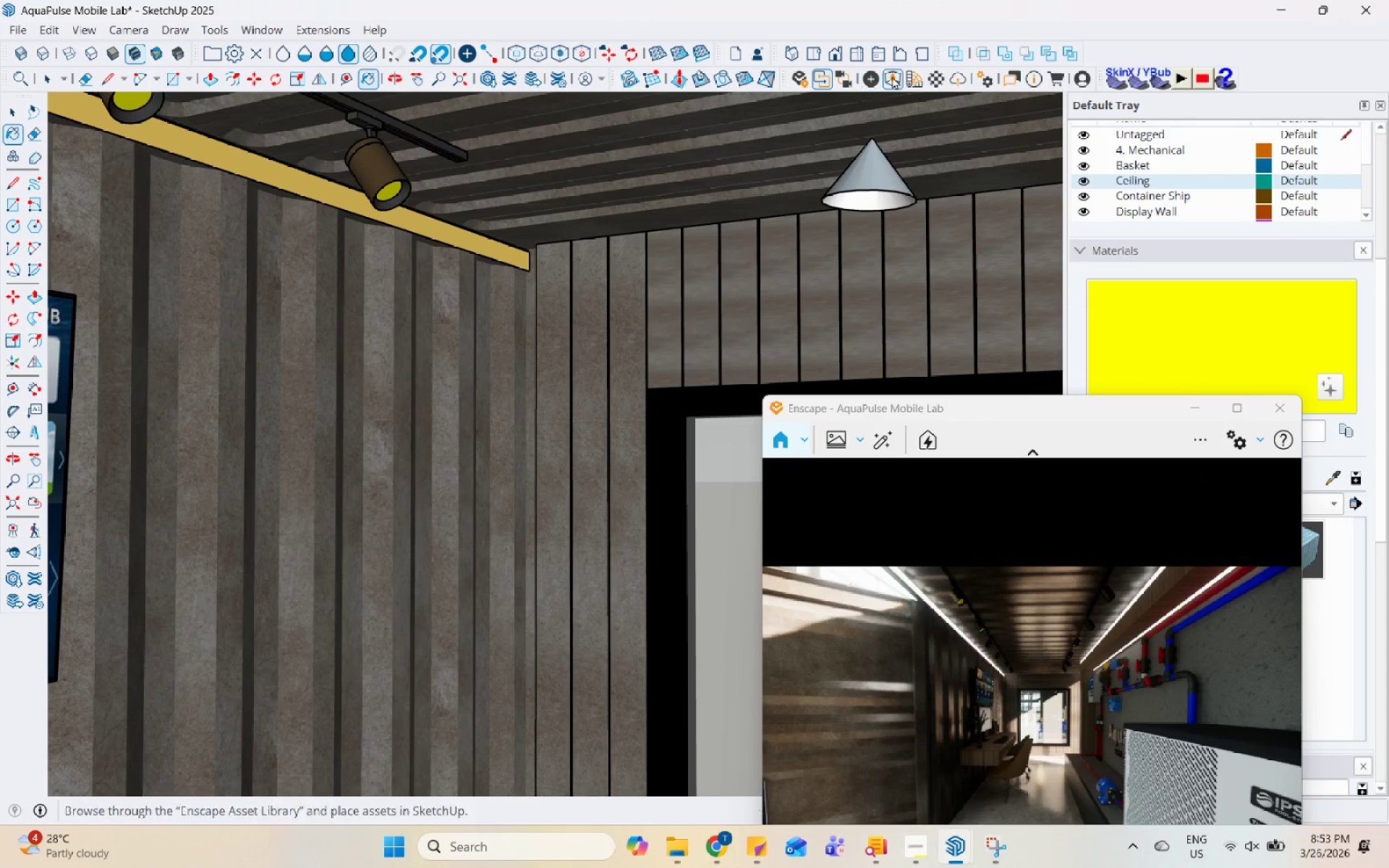 
left_click([905, 76])
 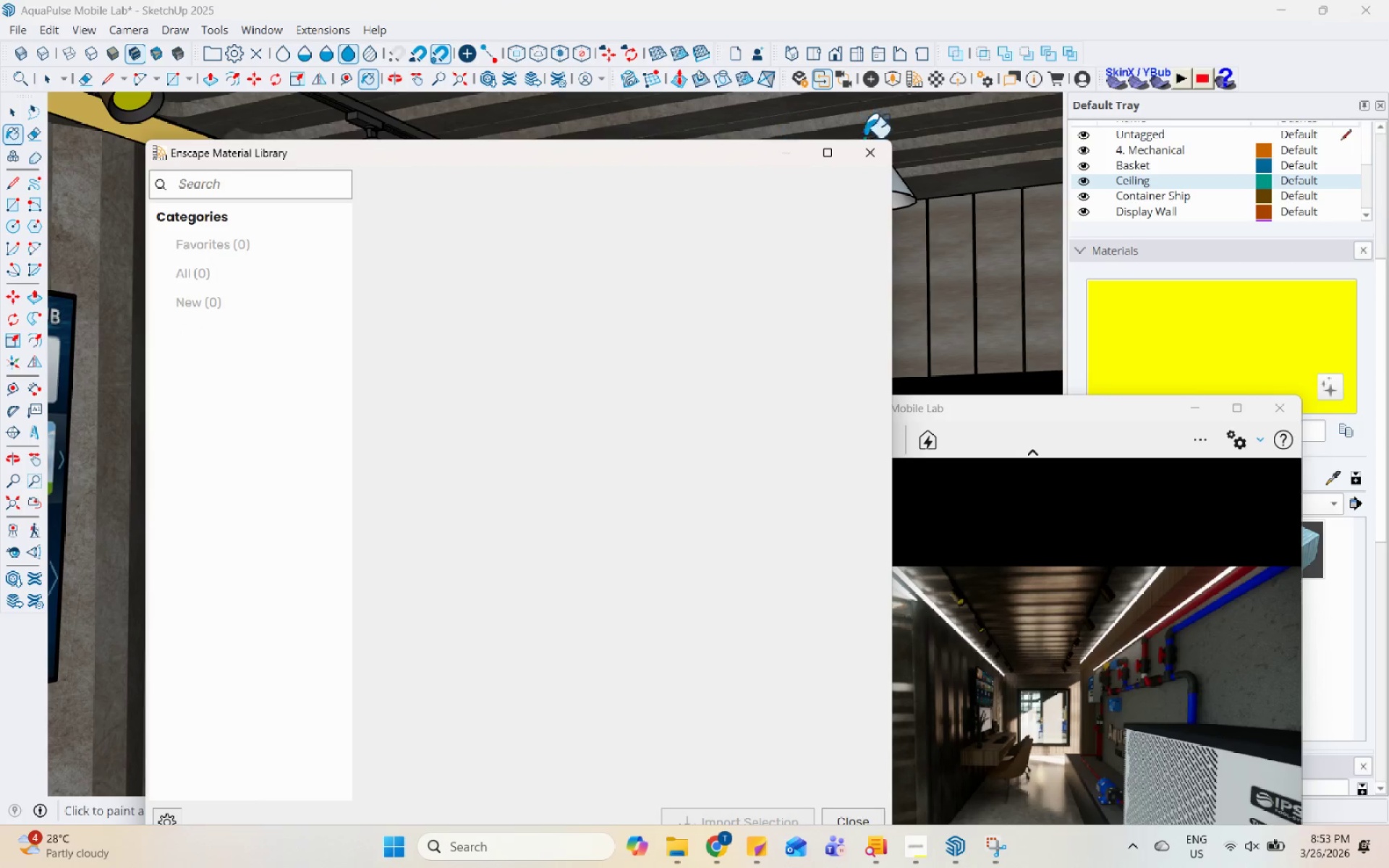 
left_click([856, 157])
 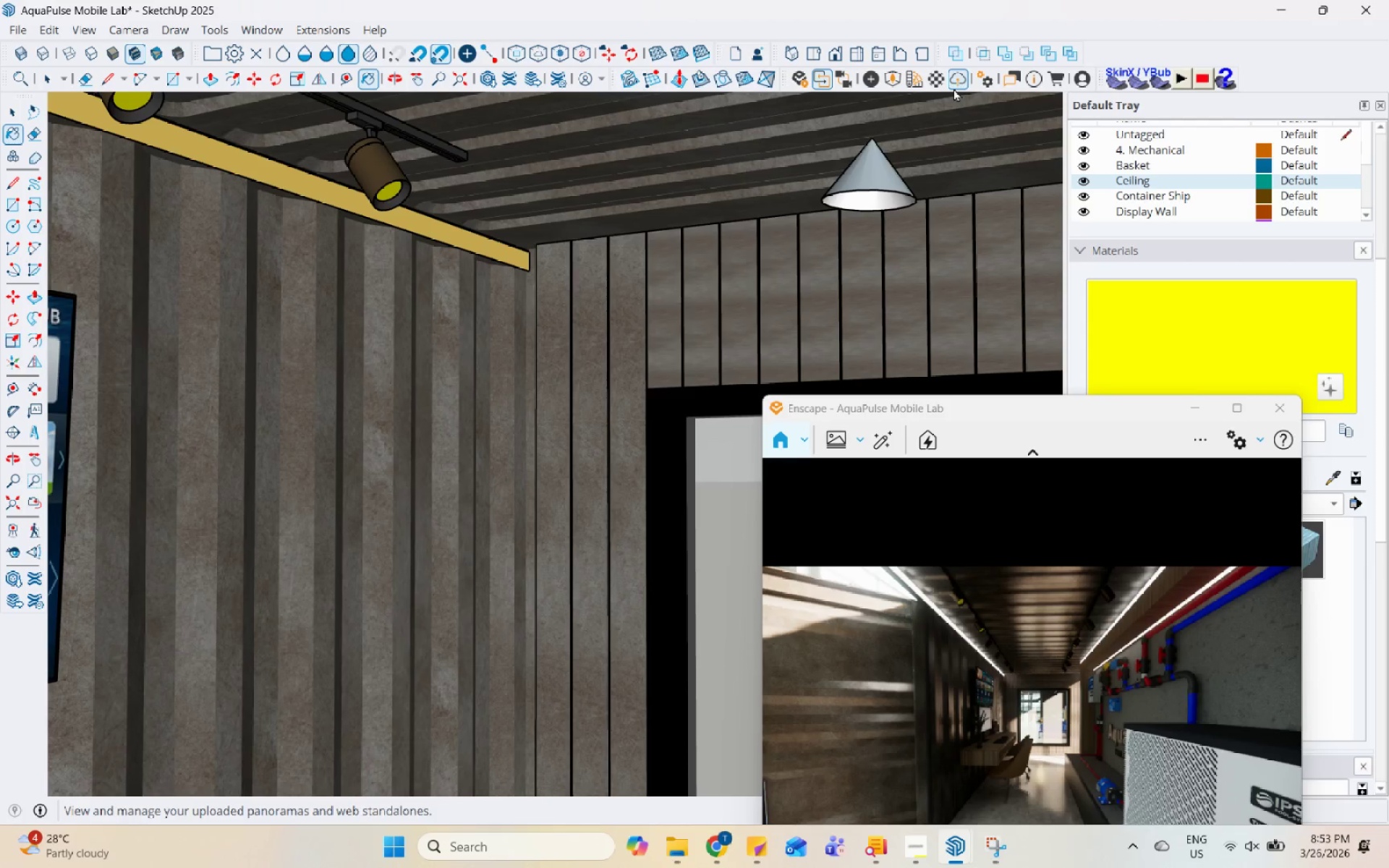 
left_click([932, 85])
 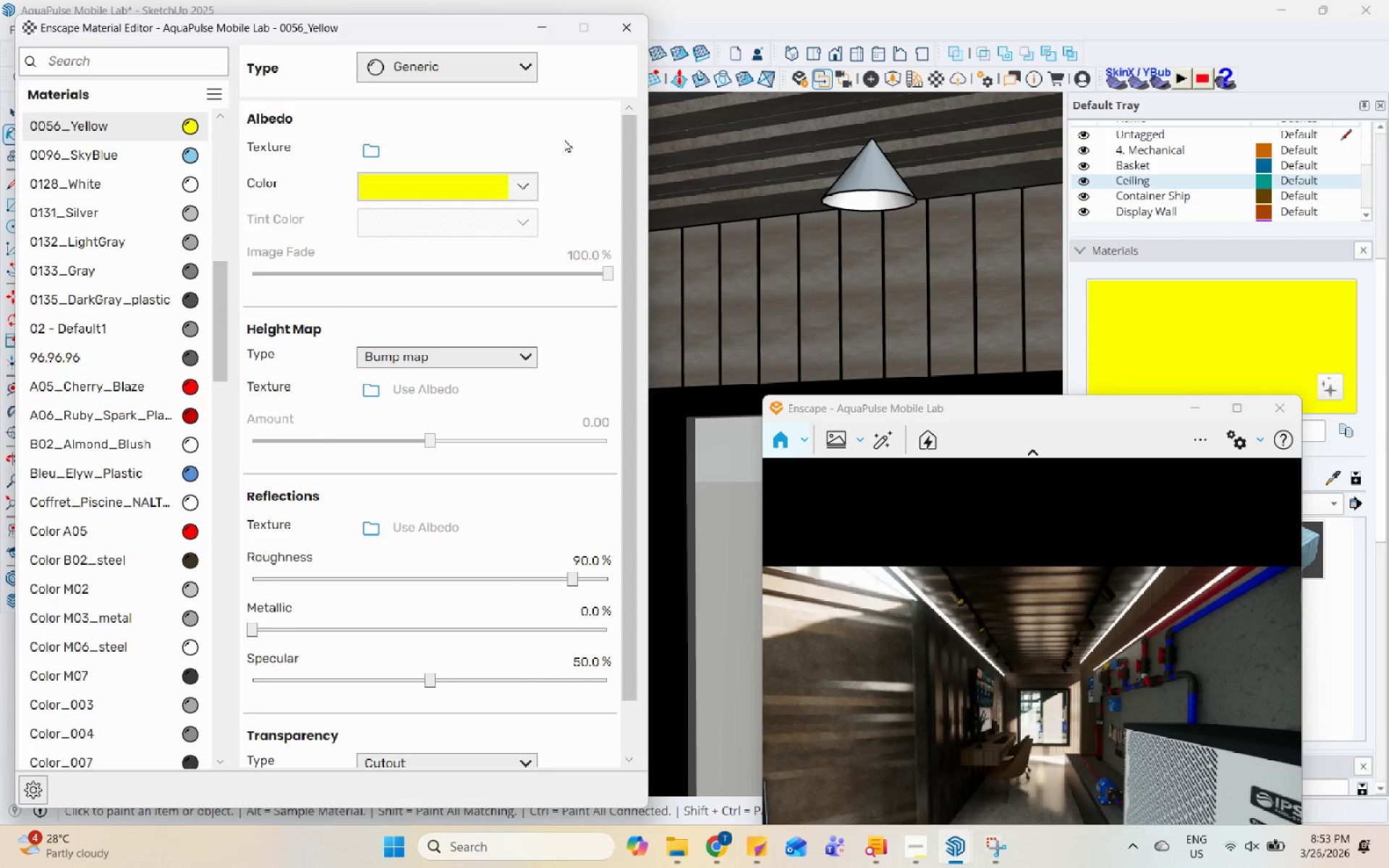 
left_click([456, 69])
 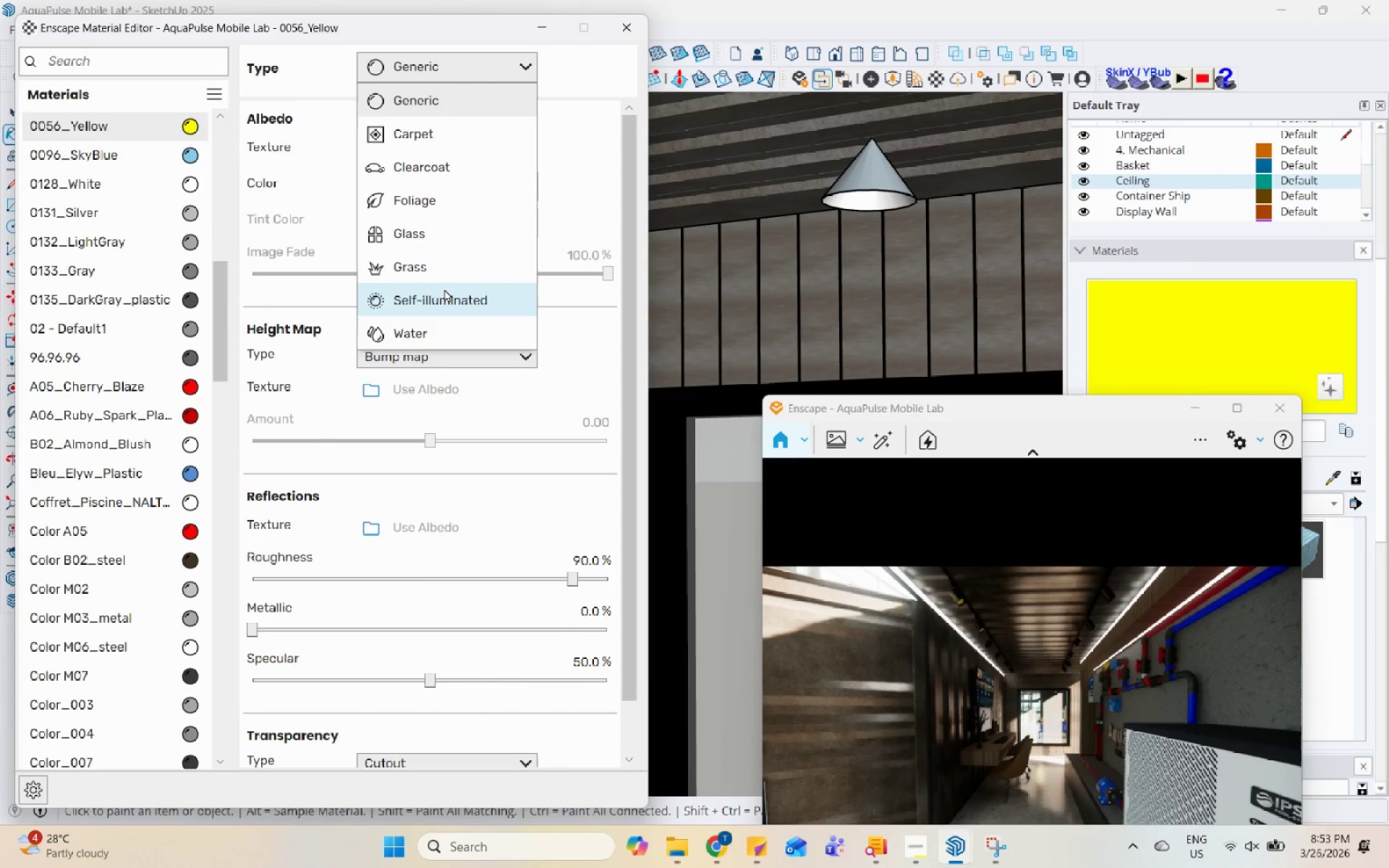 
left_click([445, 292])
 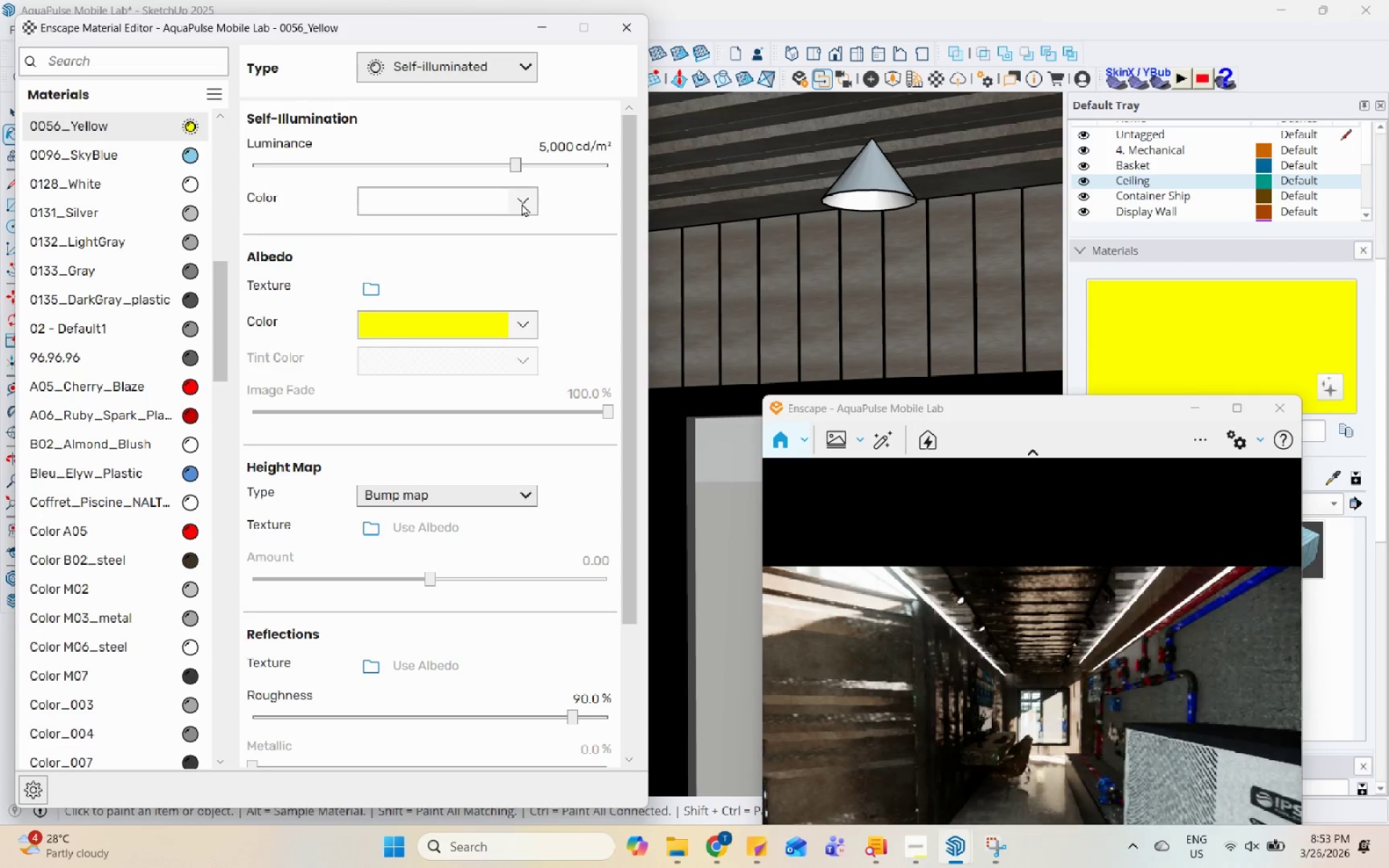 
left_click([522, 197])
 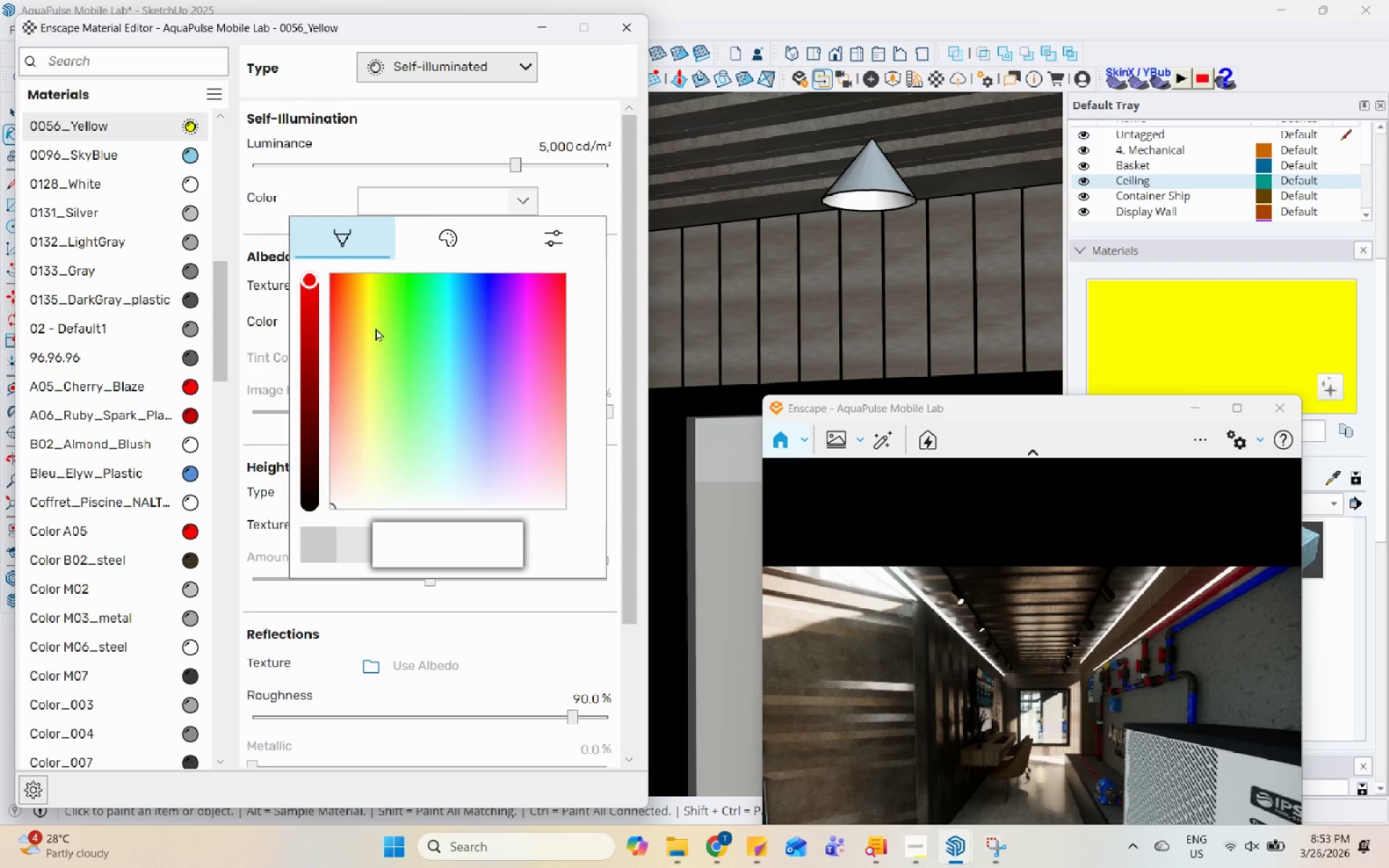 
left_click([371, 328])
 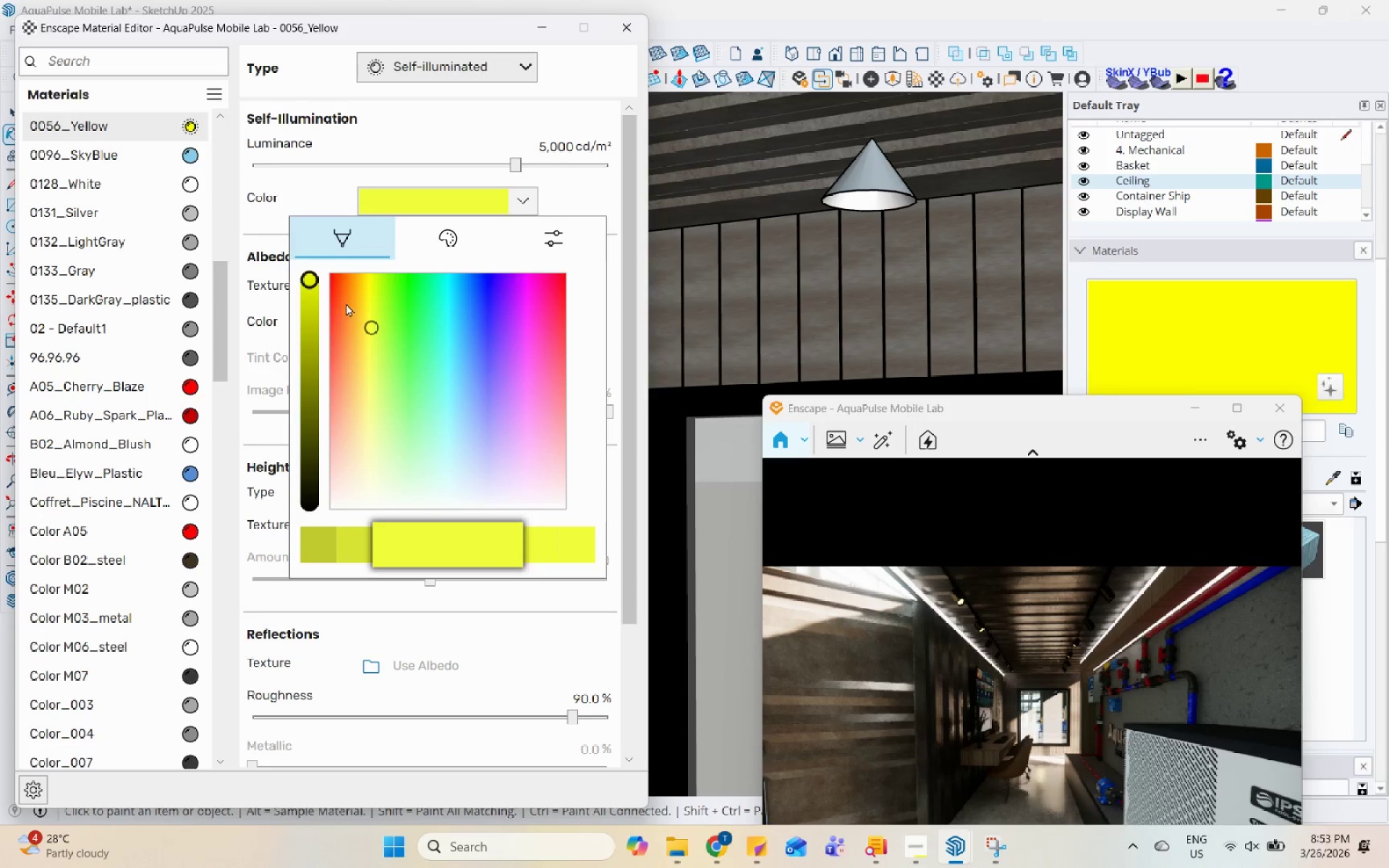 
left_click([368, 307])
 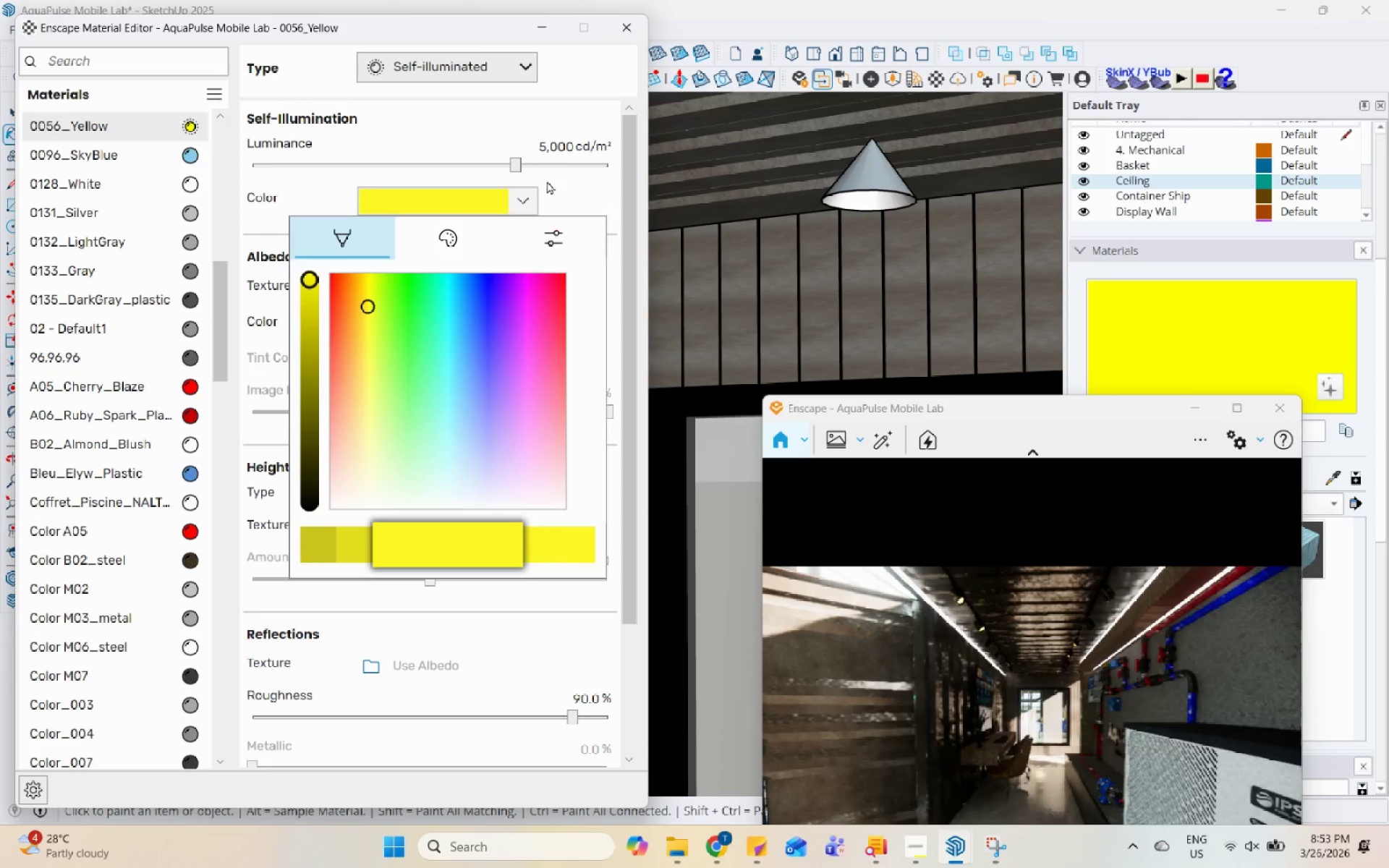 
left_click([553, 184])
 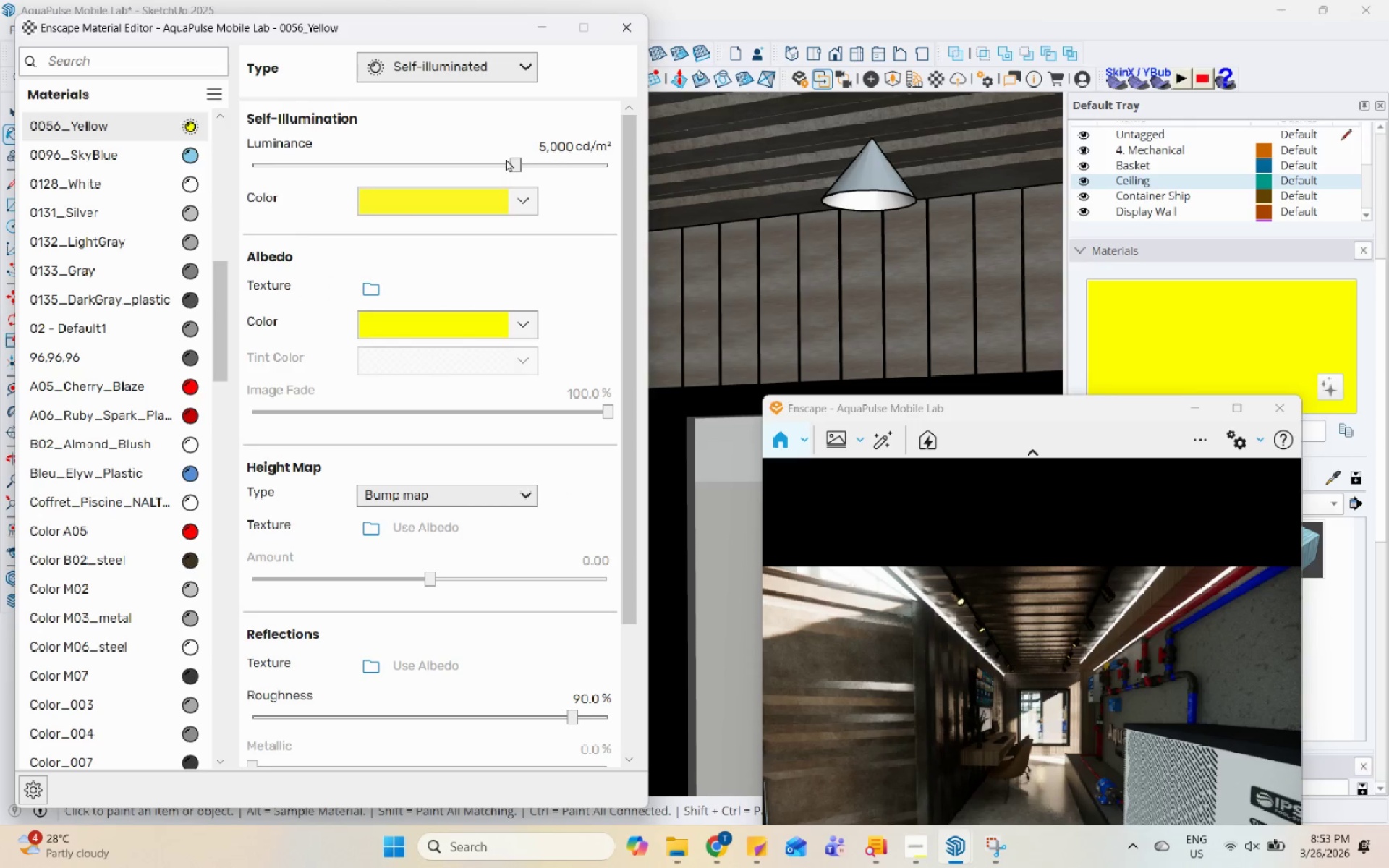 
left_click_drag(start_coordinate=[518, 167], to_coordinate=[533, 167])
 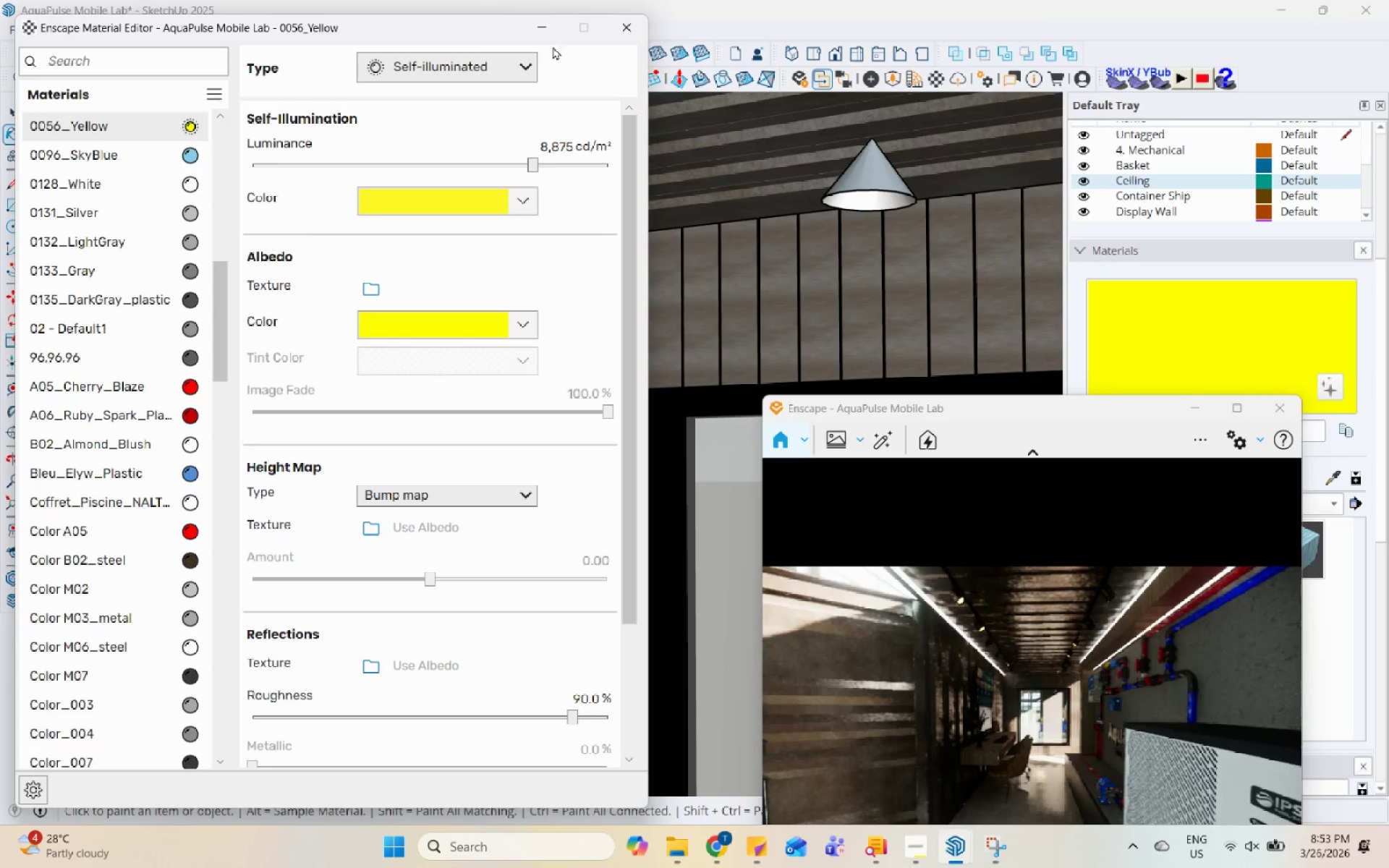 
left_click([555, 30])
 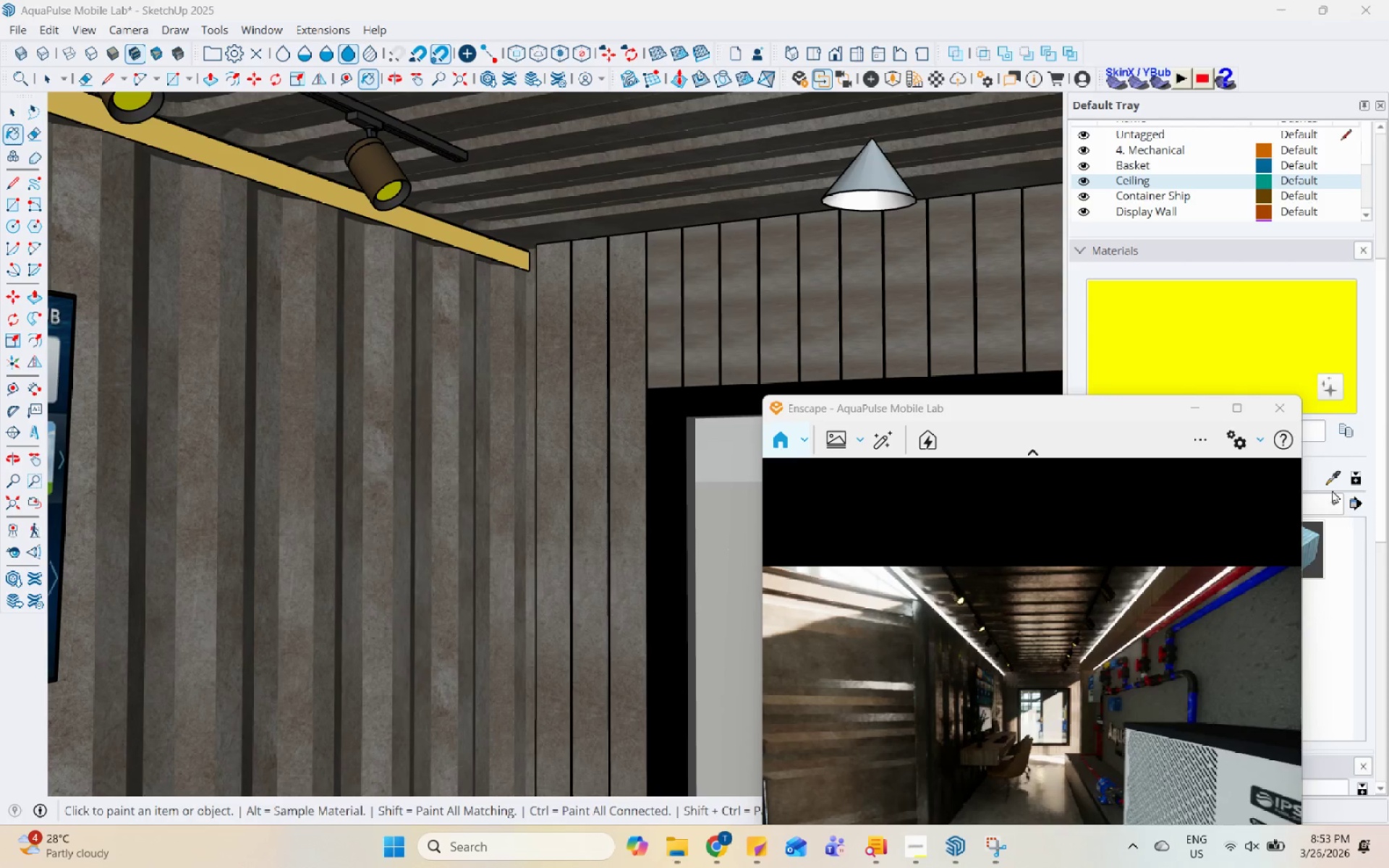 
left_click([1331, 483])
 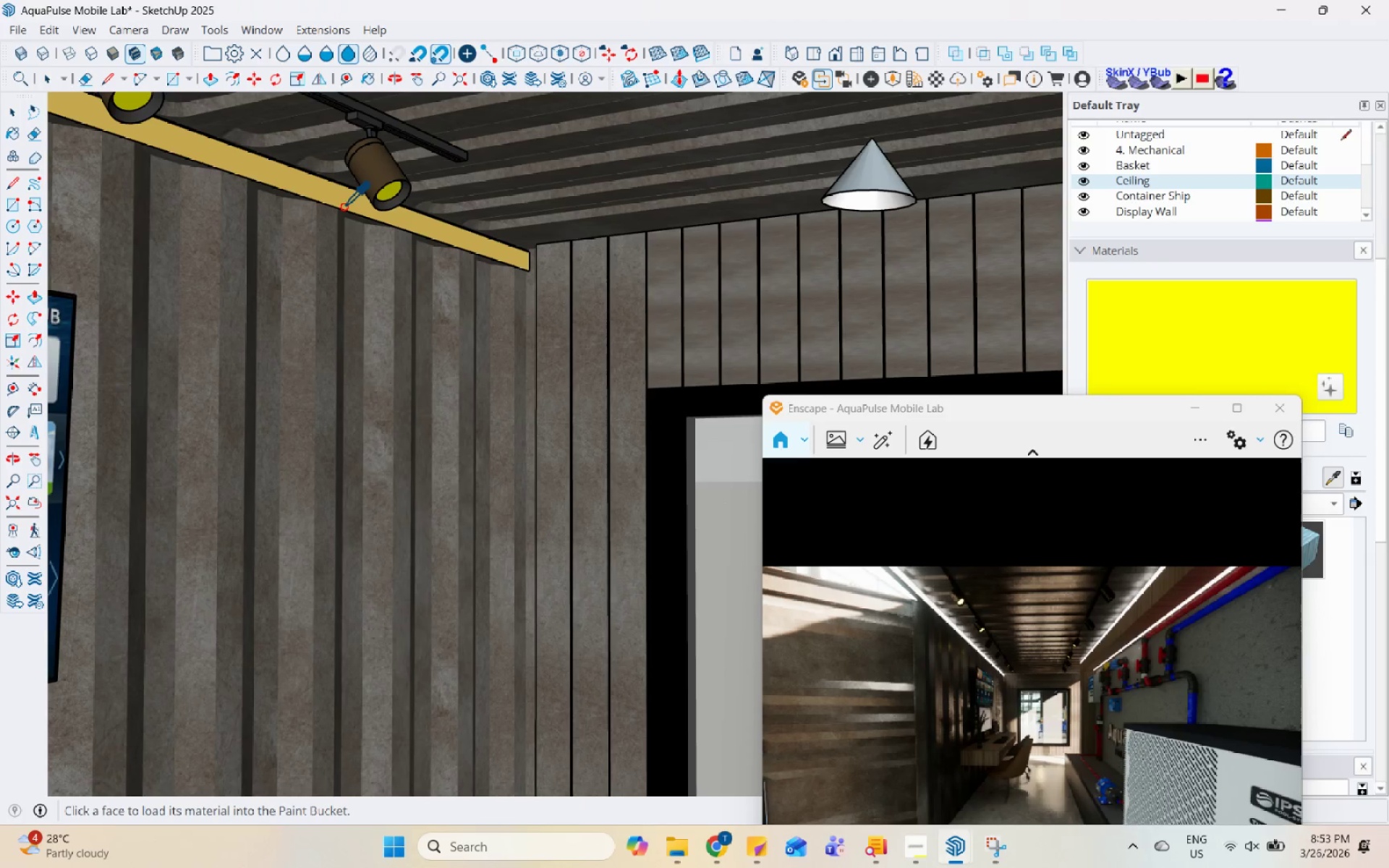 
left_click([344, 202])
 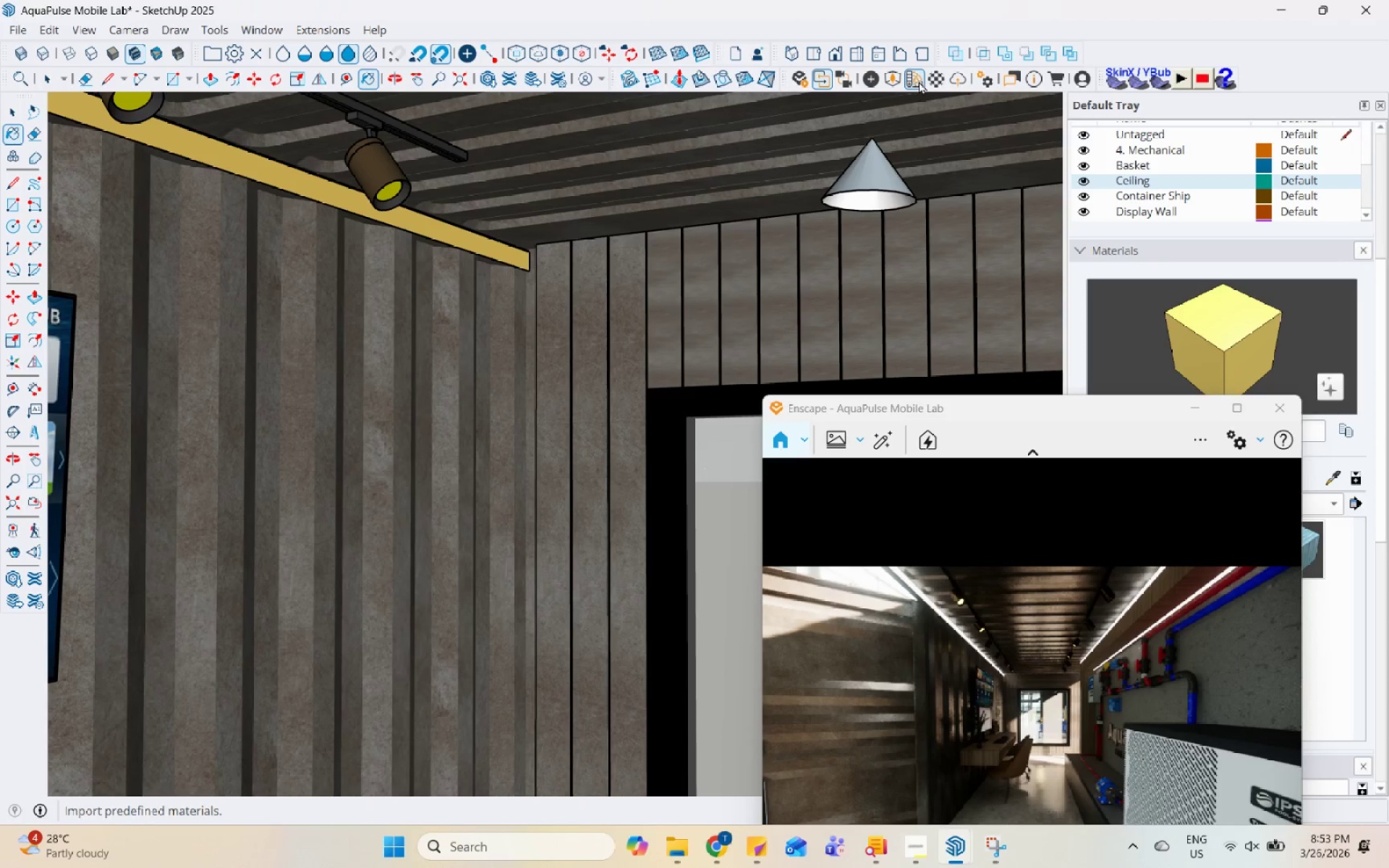 
left_click([933, 81])
 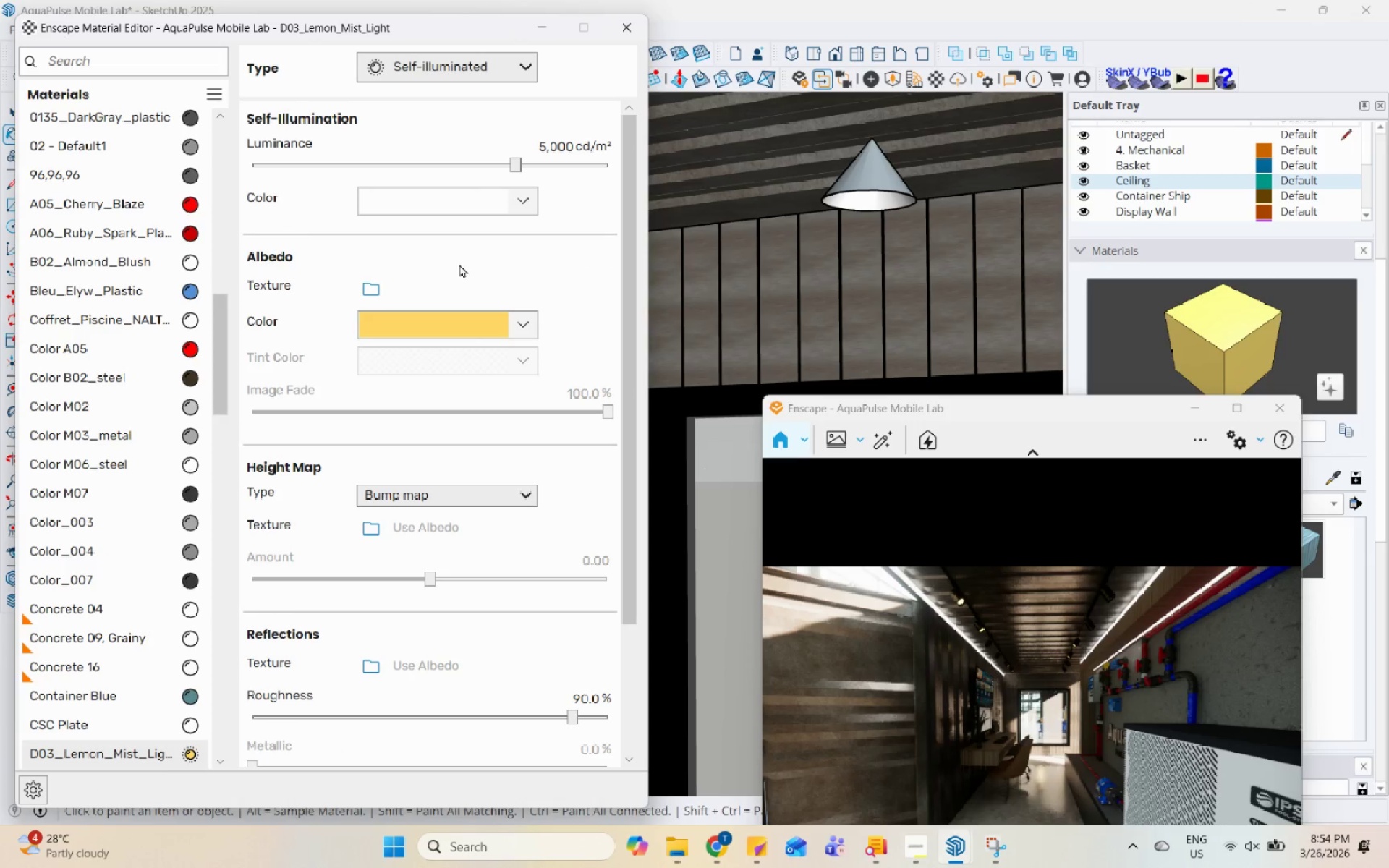 
left_click([514, 196])
 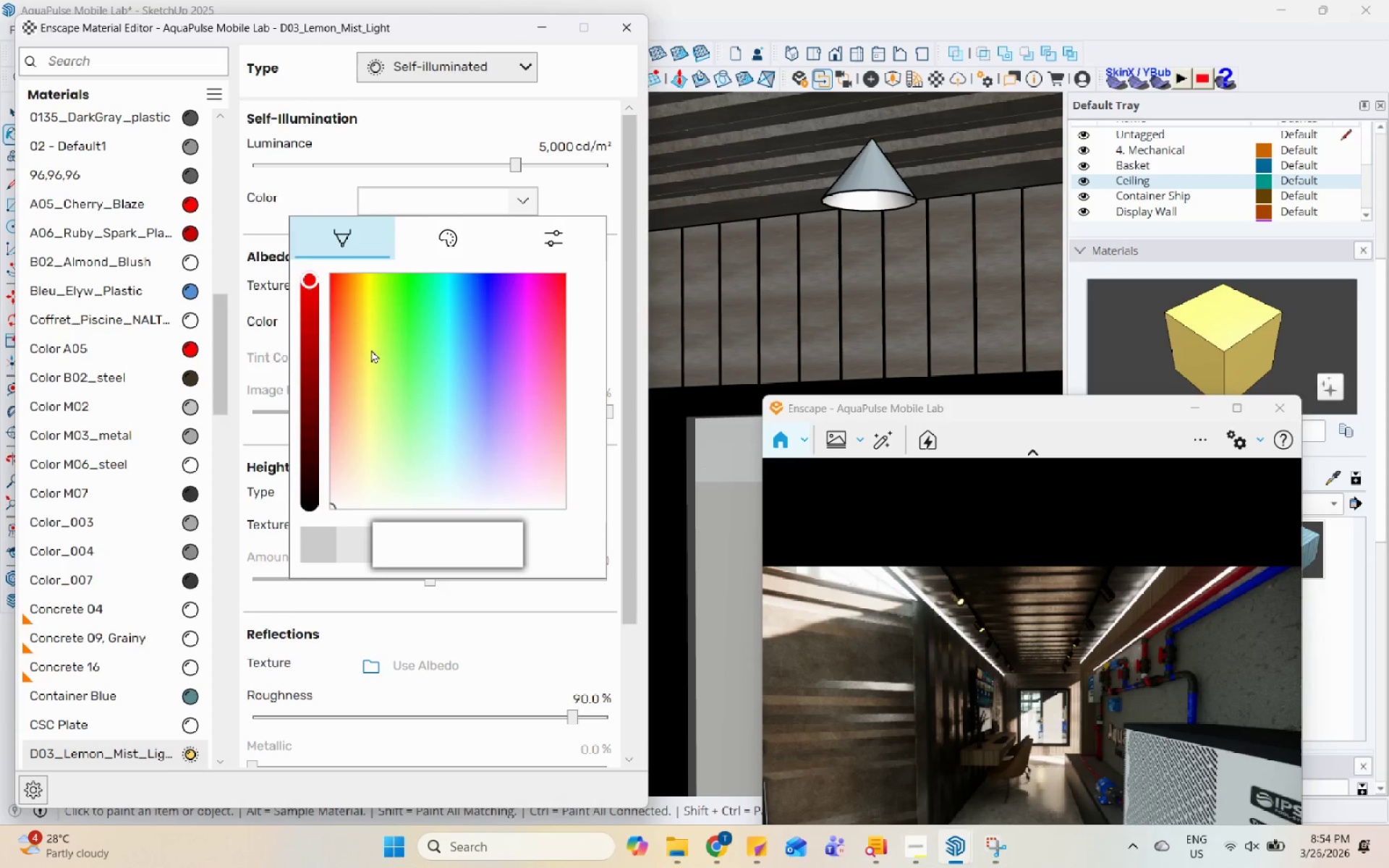 
left_click([368, 375])
 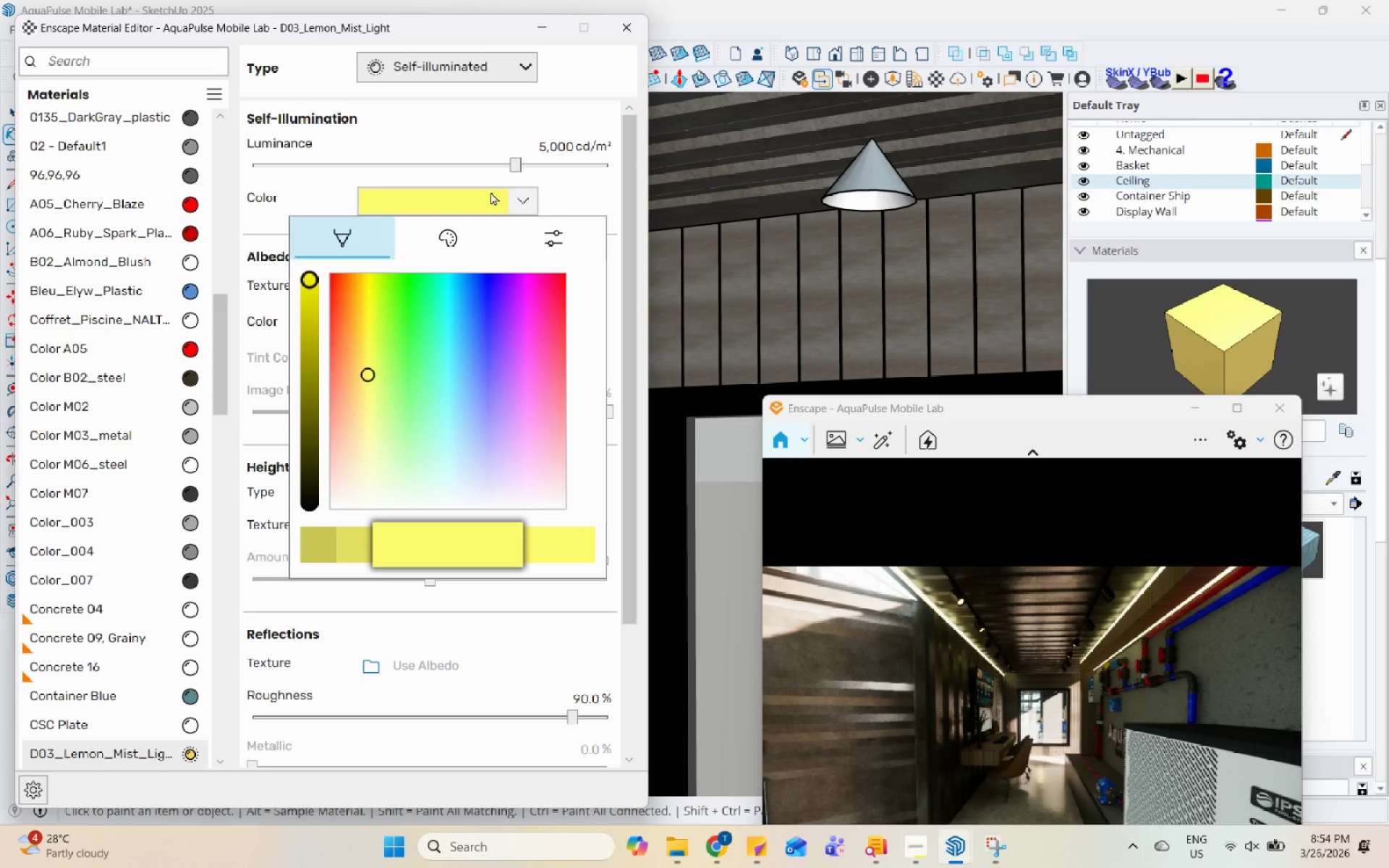 
left_click([379, 435])
 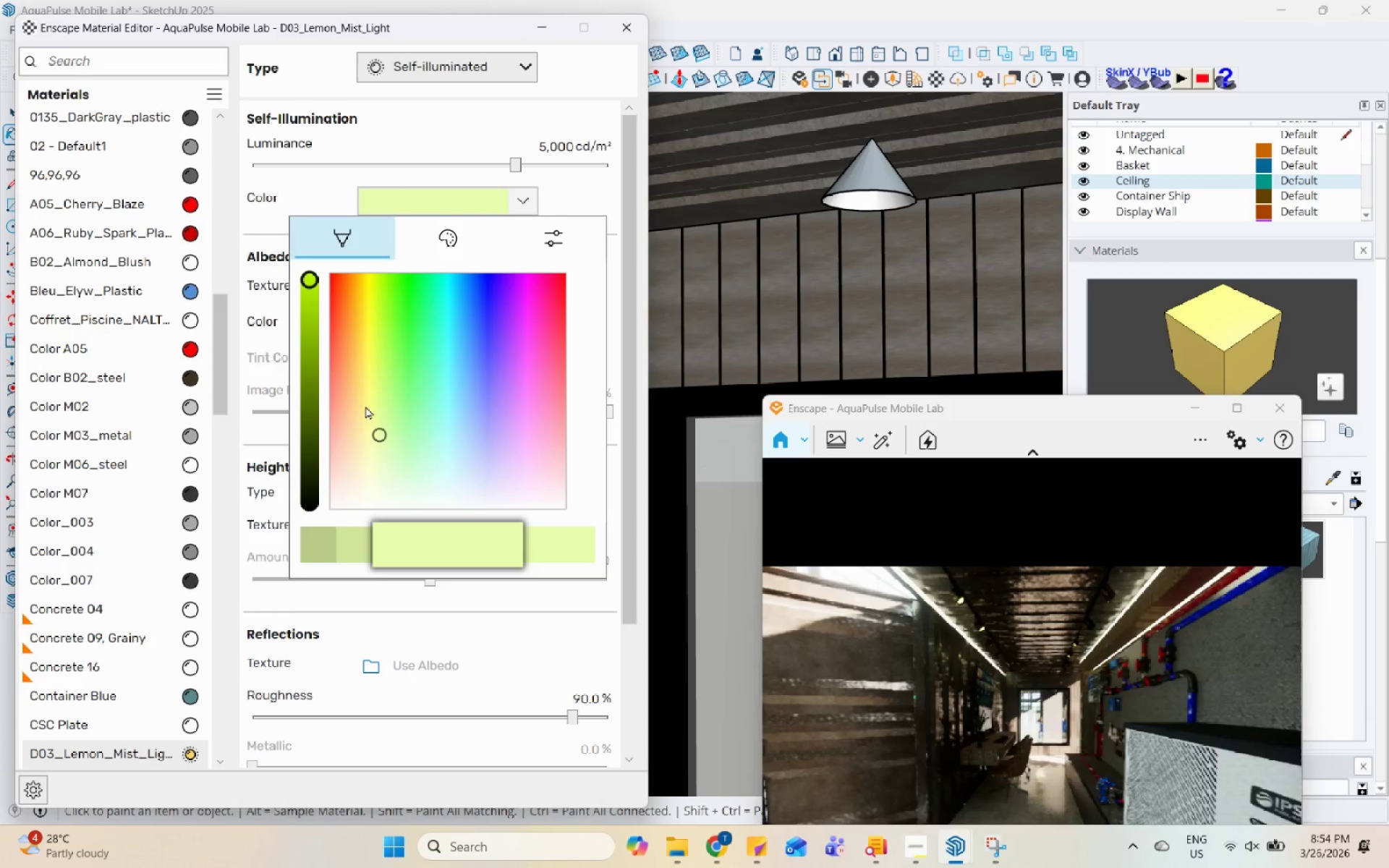 
left_click([363, 395])
 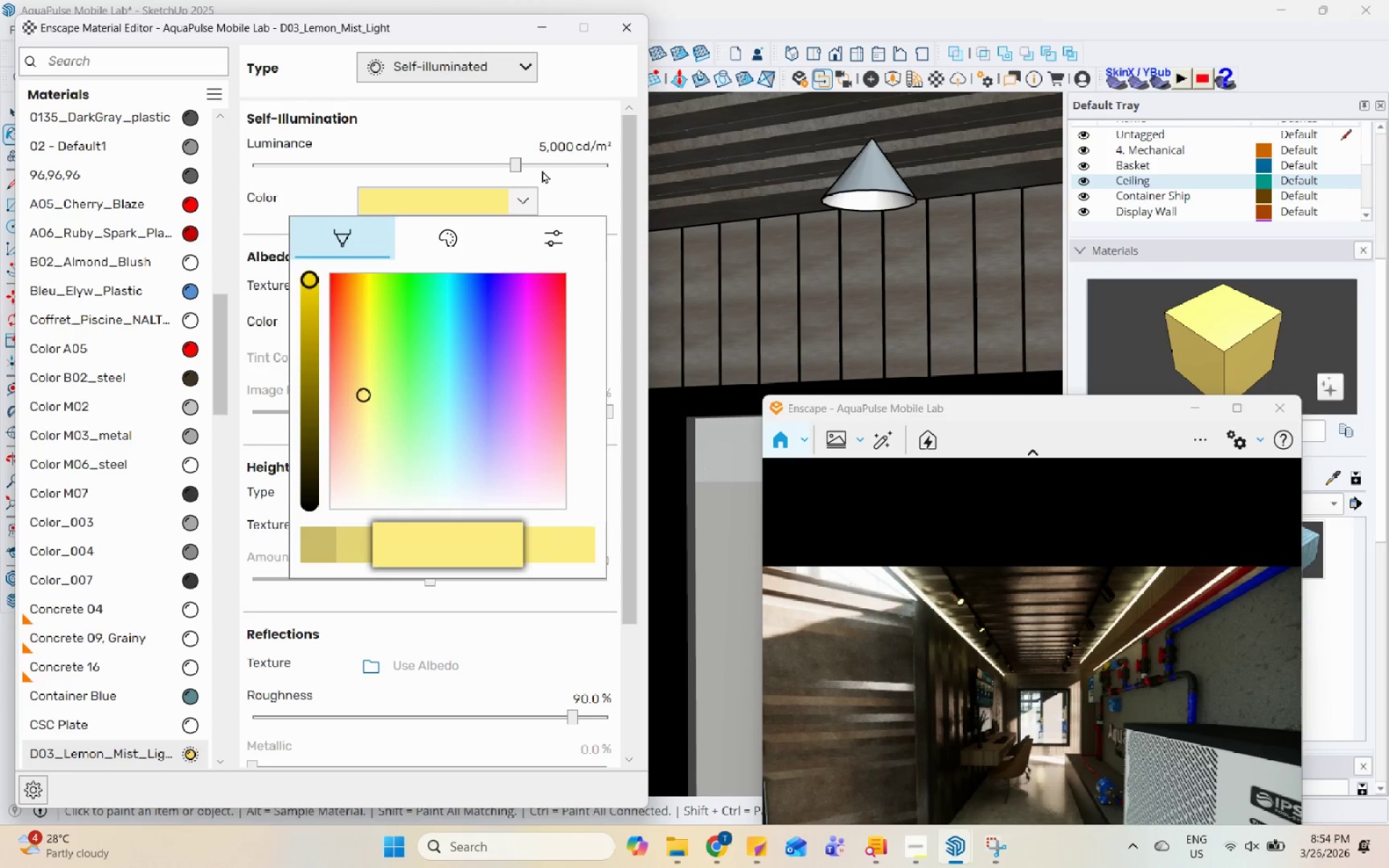 
double_click([545, 163])
 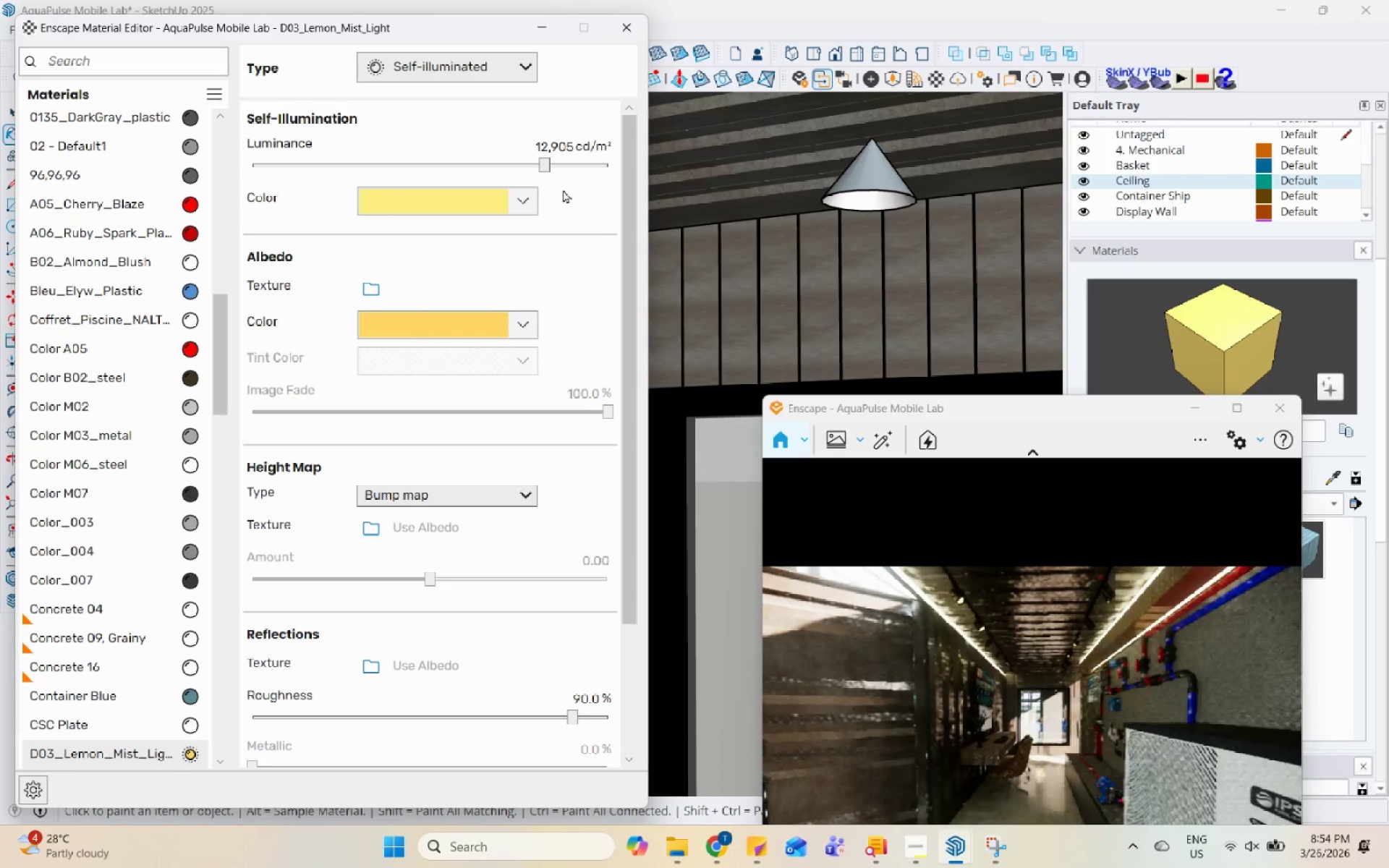 
left_click([563, 190])
 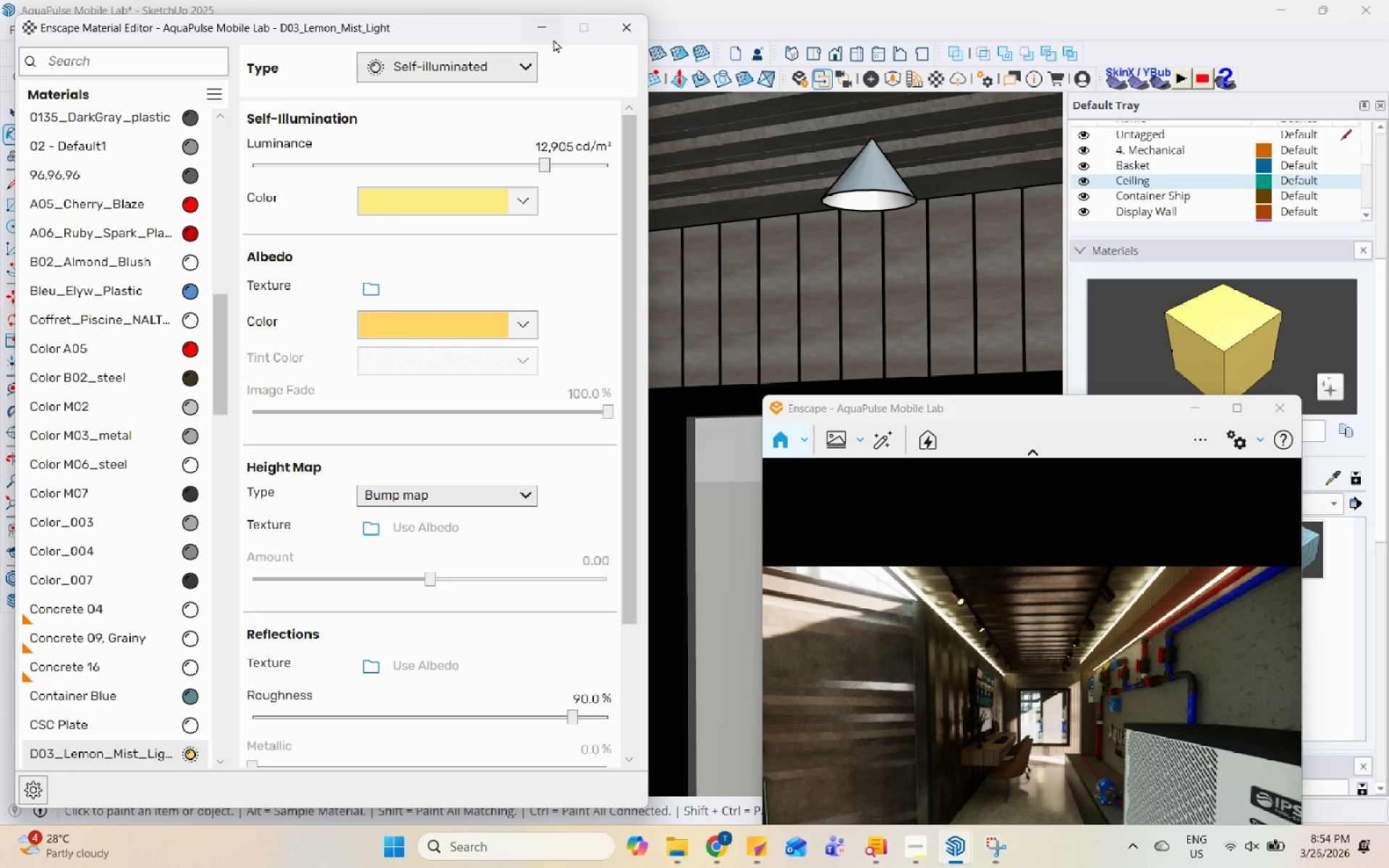 
left_click([541, 31])
 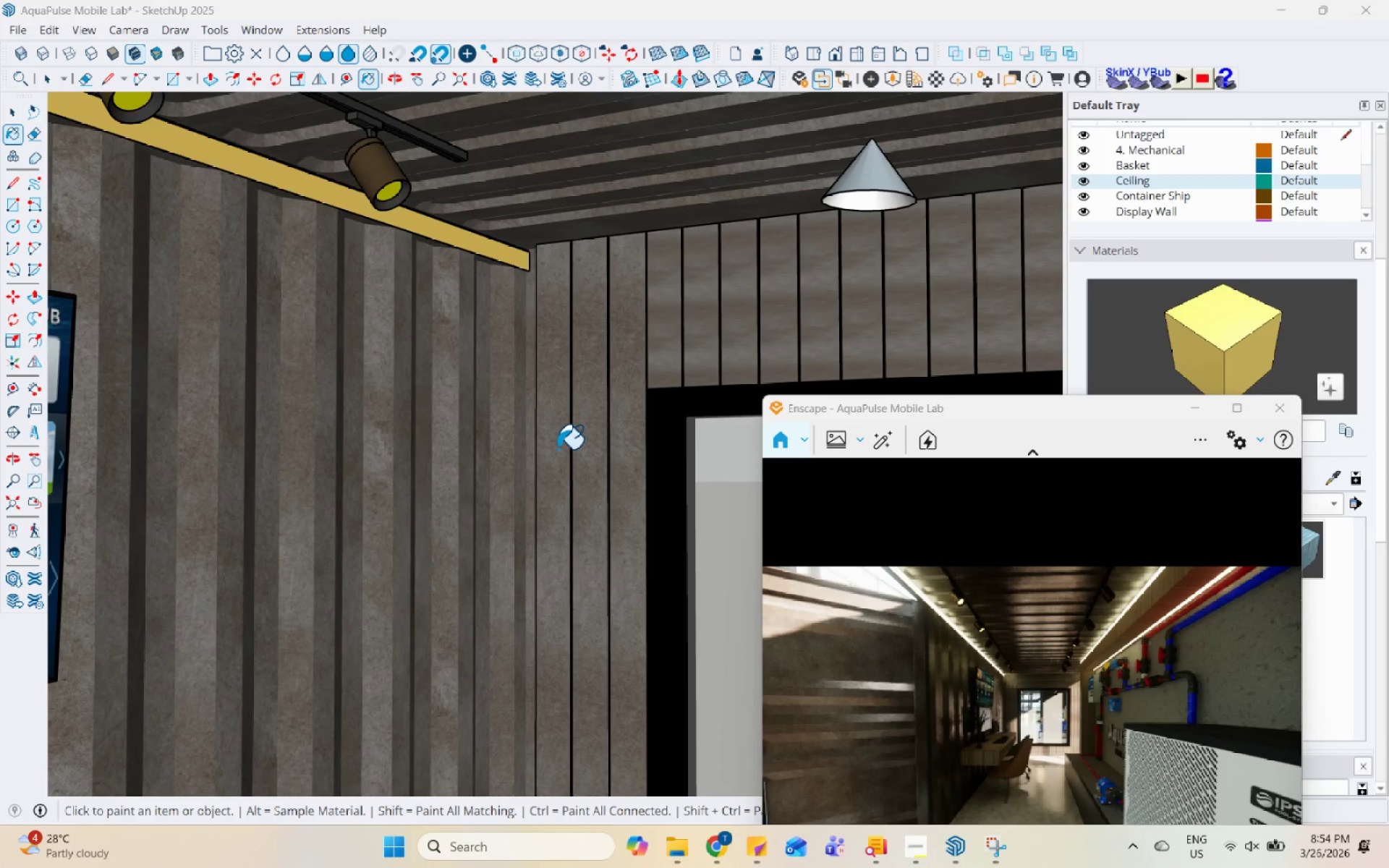 
scroll: coordinate [561, 503], scroll_direction: up, amount: 50.0
 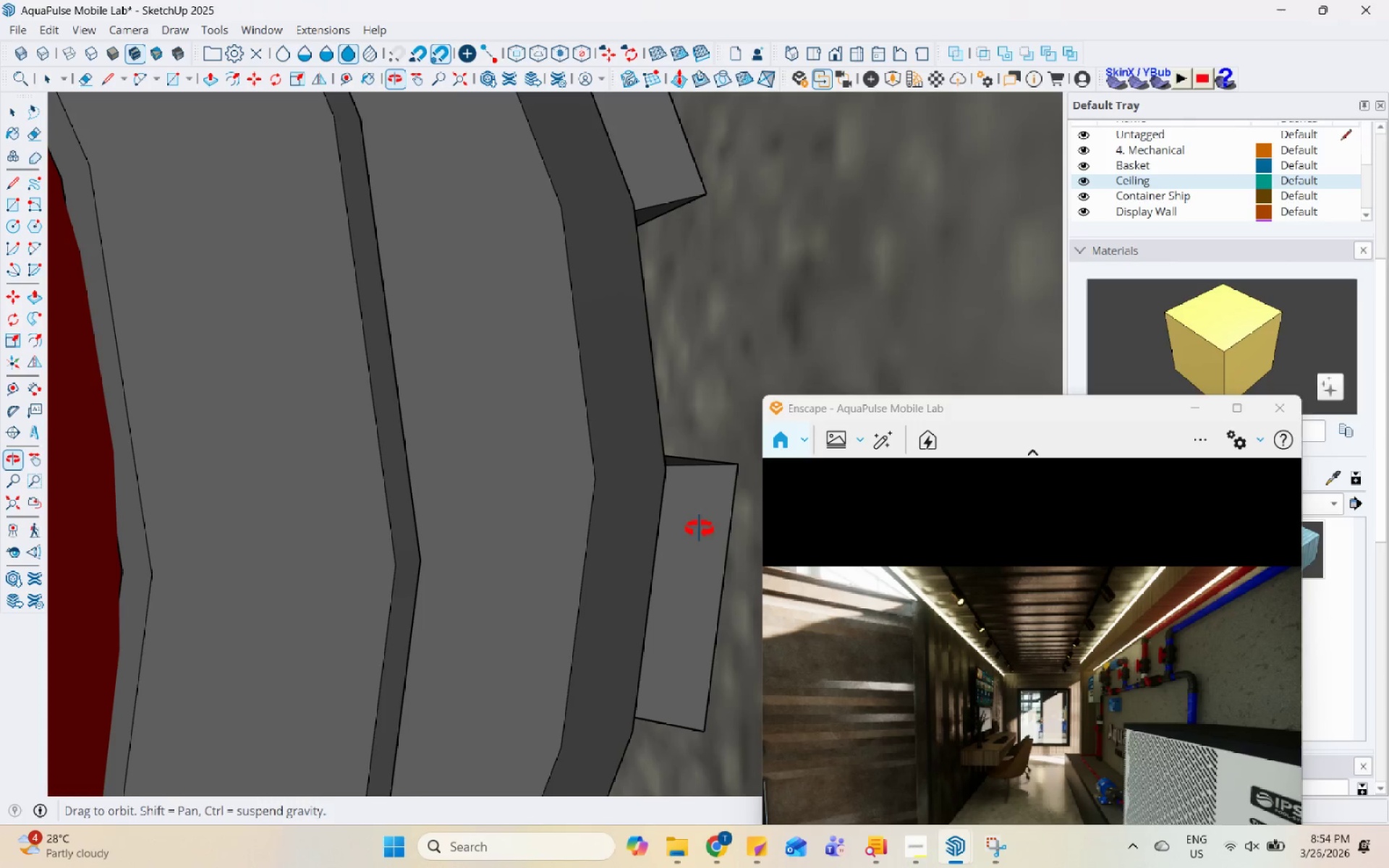 
key(H)
 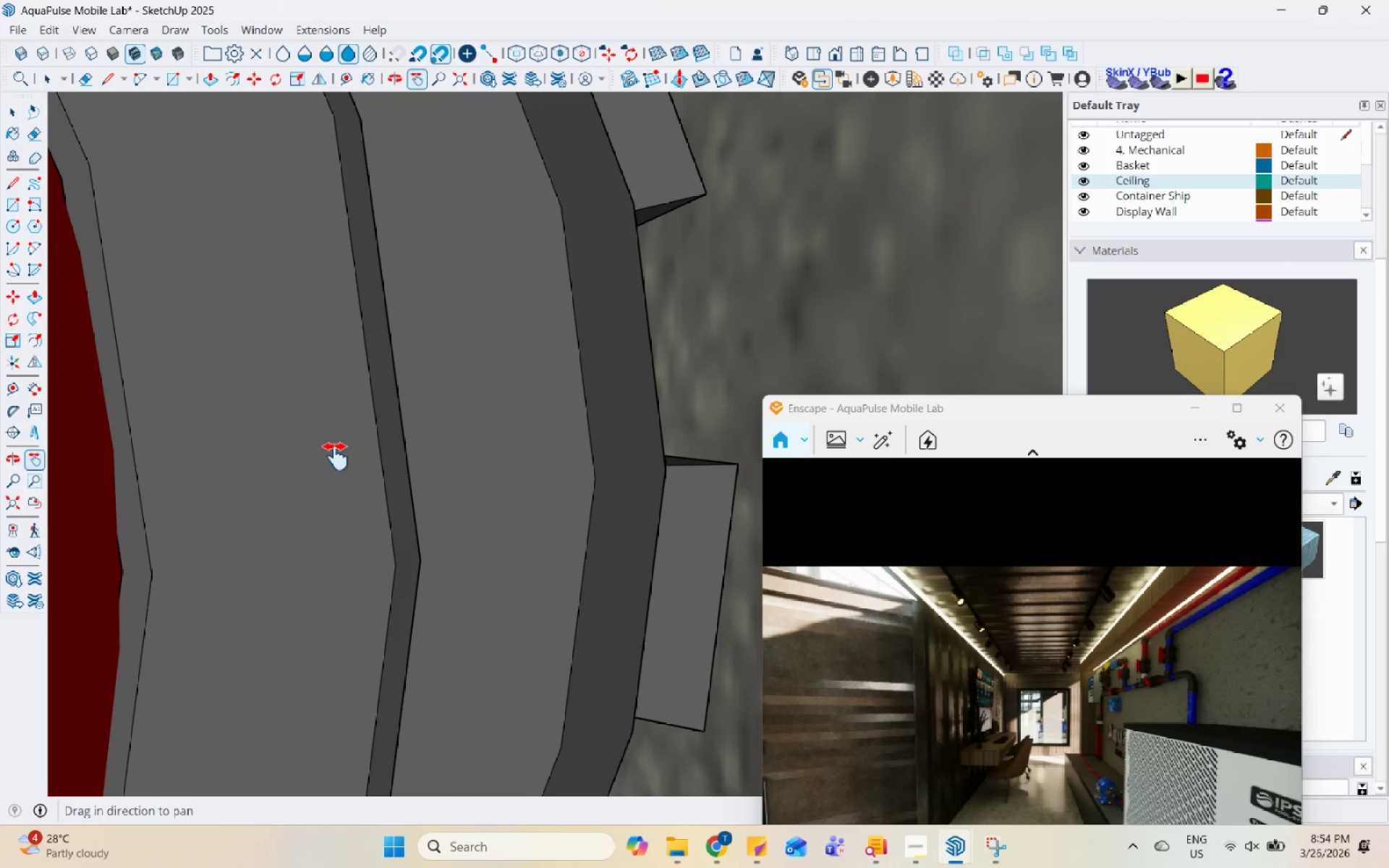 
left_click_drag(start_coordinate=[332, 456], to_coordinate=[840, 410])
 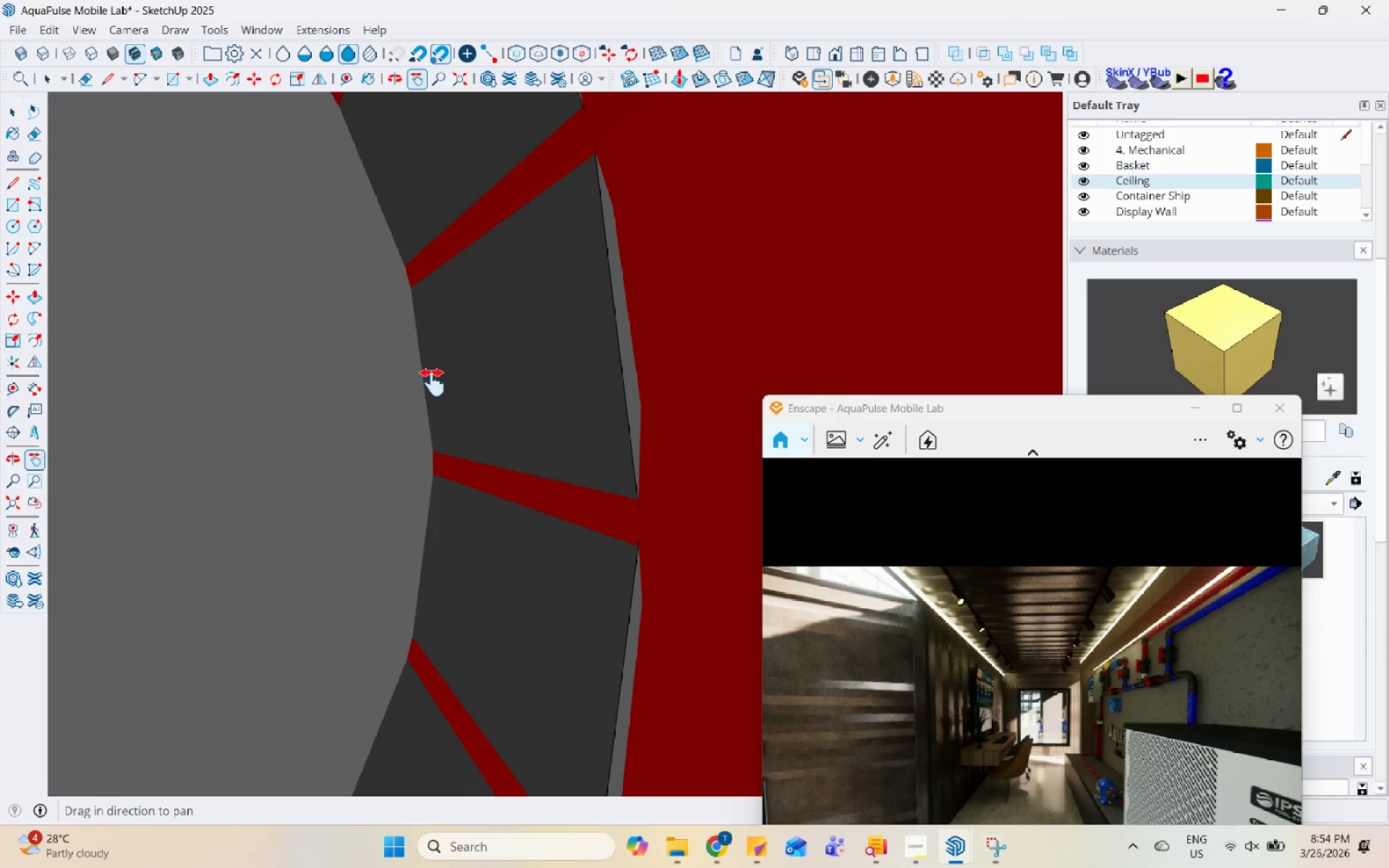 
left_click_drag(start_coordinate=[432, 382], to_coordinate=[907, 378])
 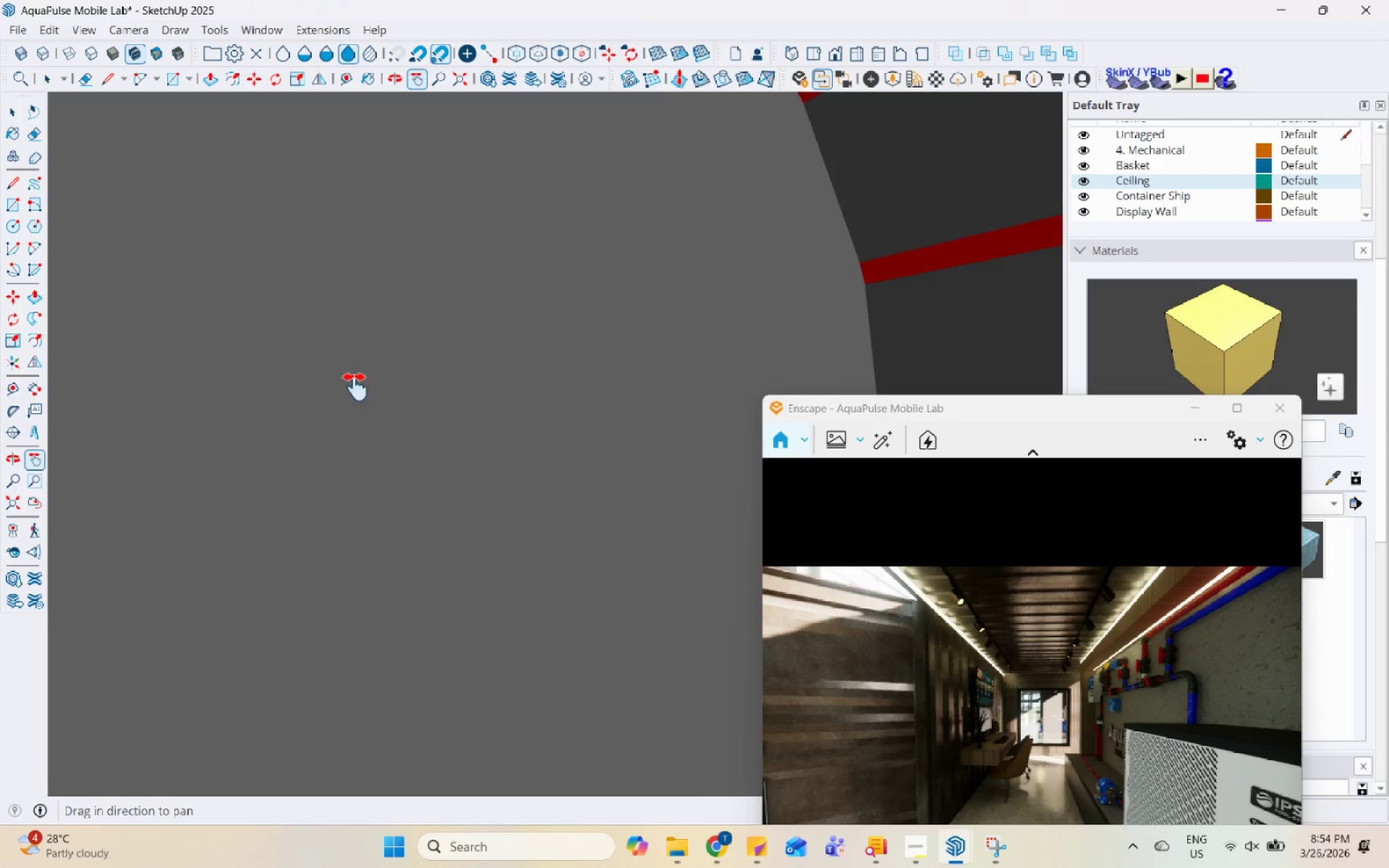 
left_click_drag(start_coordinate=[343, 385], to_coordinate=[979, 314])
 